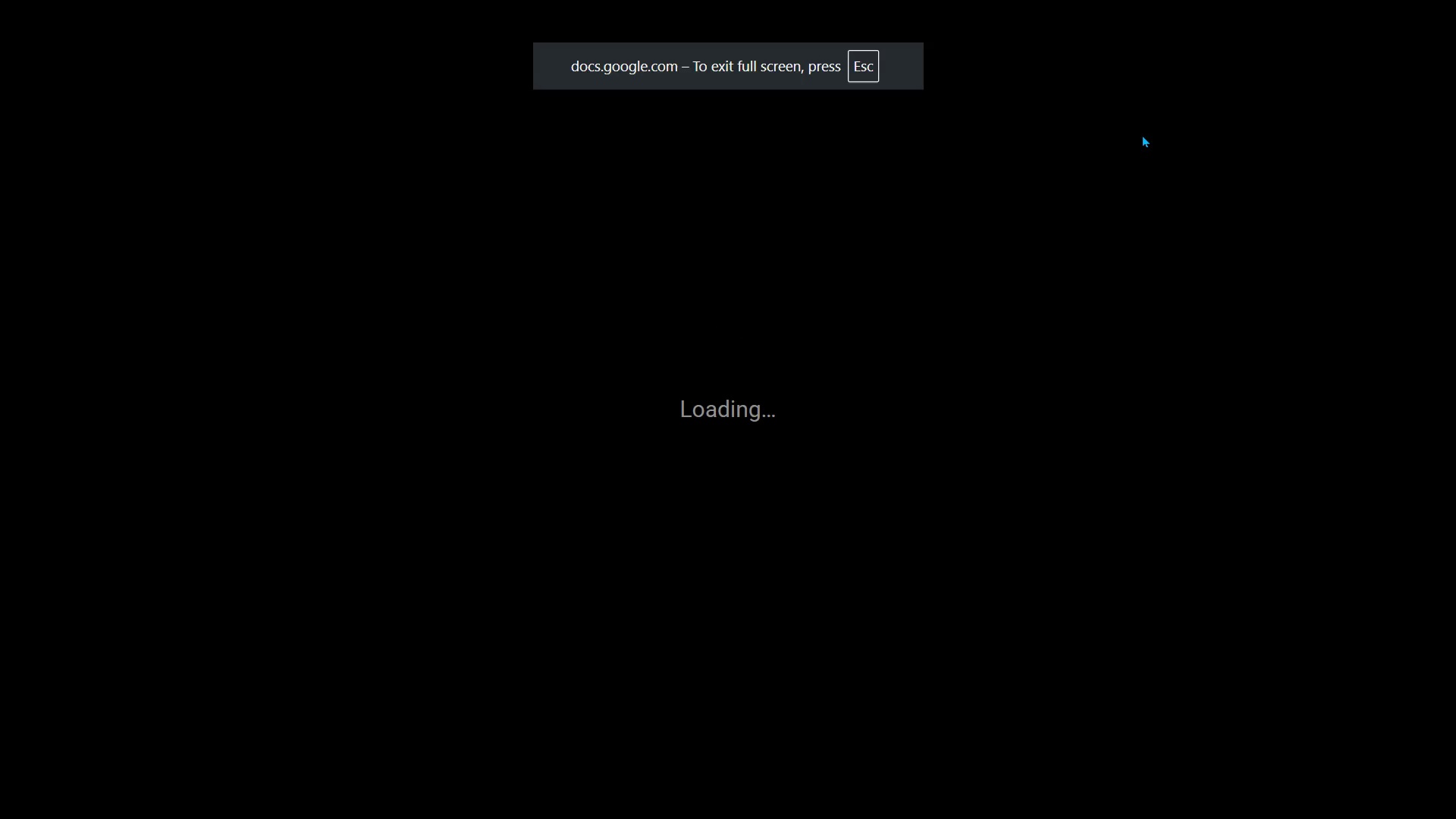 
key(Escape)
 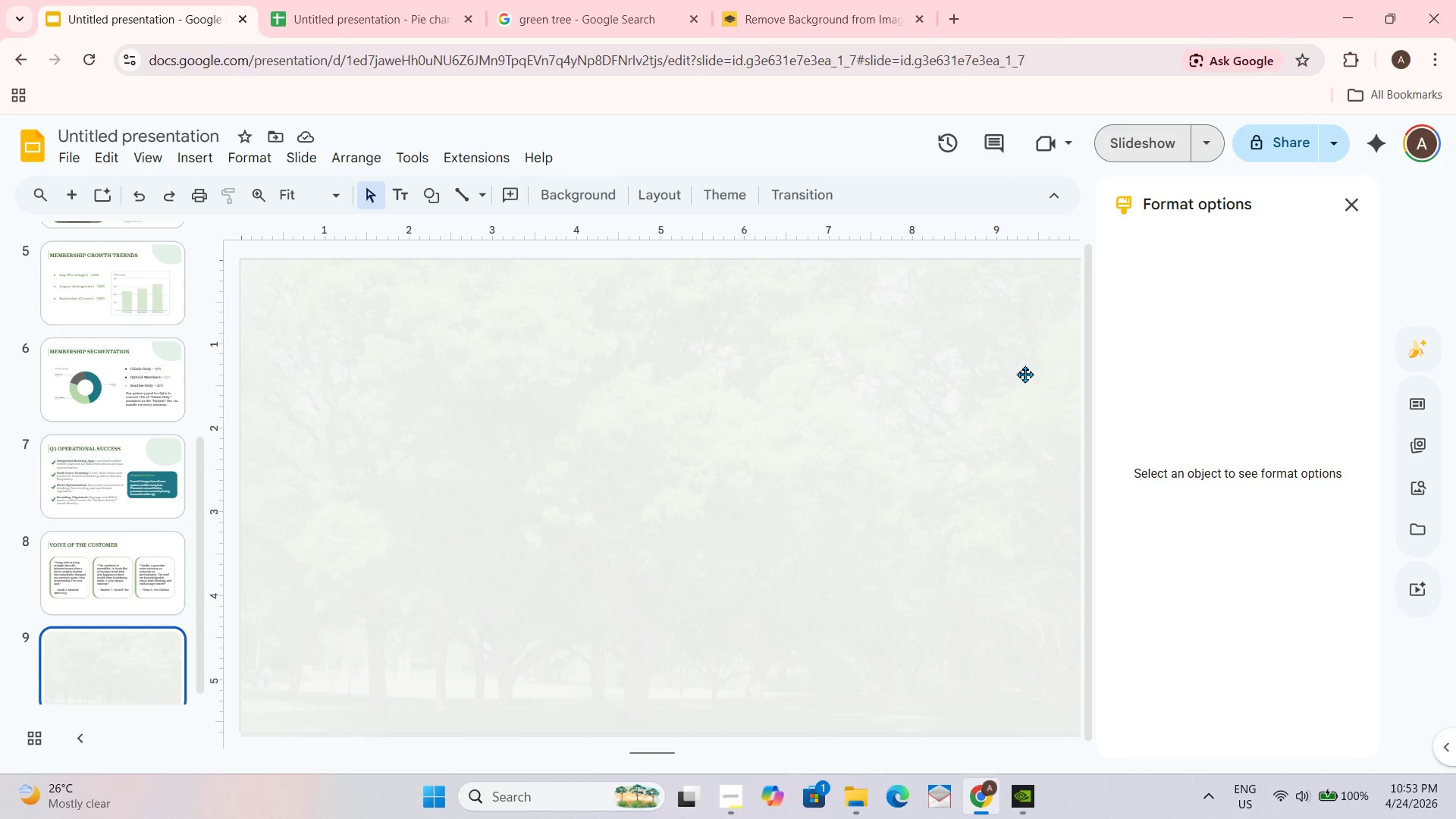 
right_click([885, 382])
 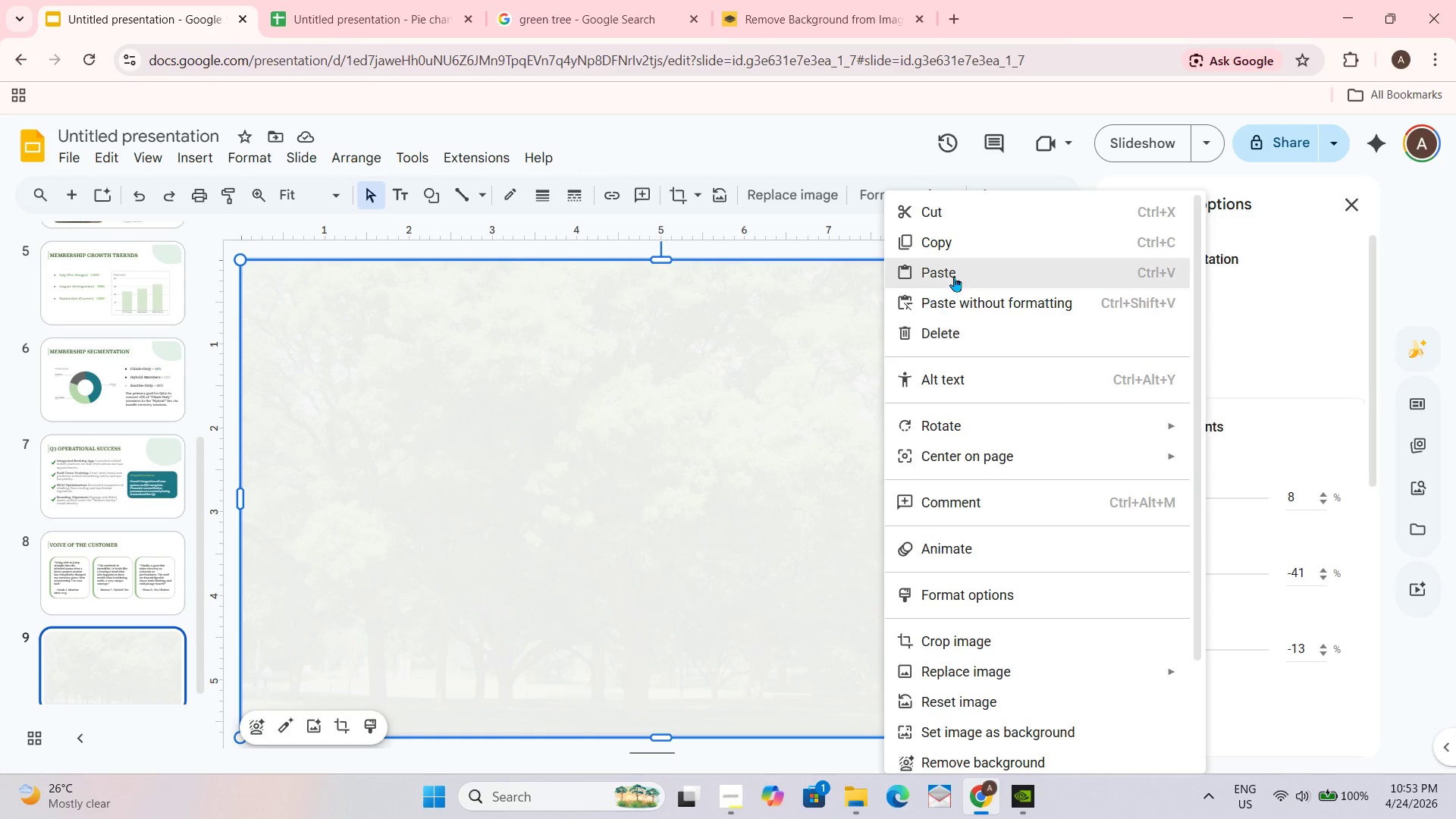 
left_click([978, 333])
 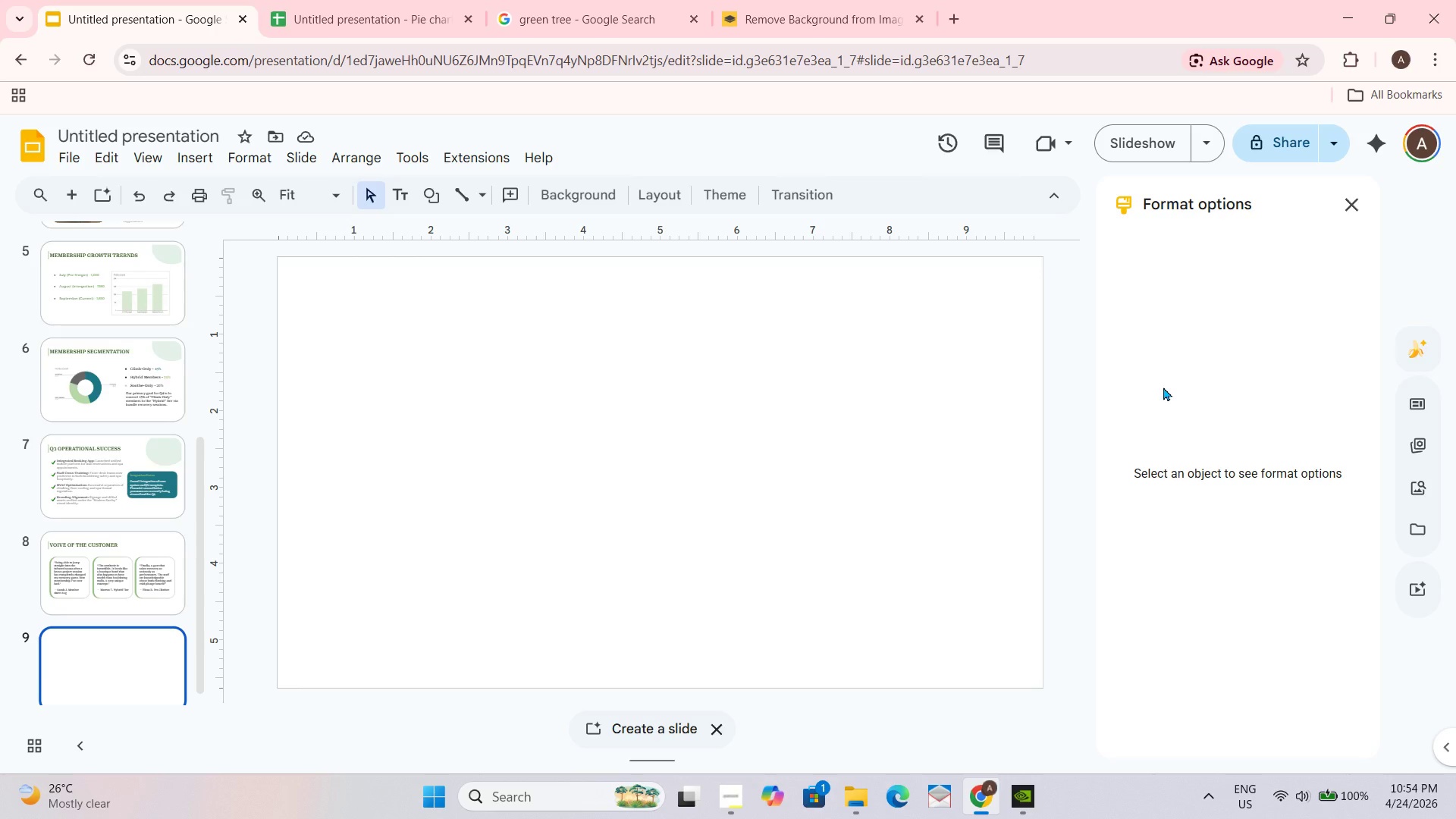 
wait(17.39)
 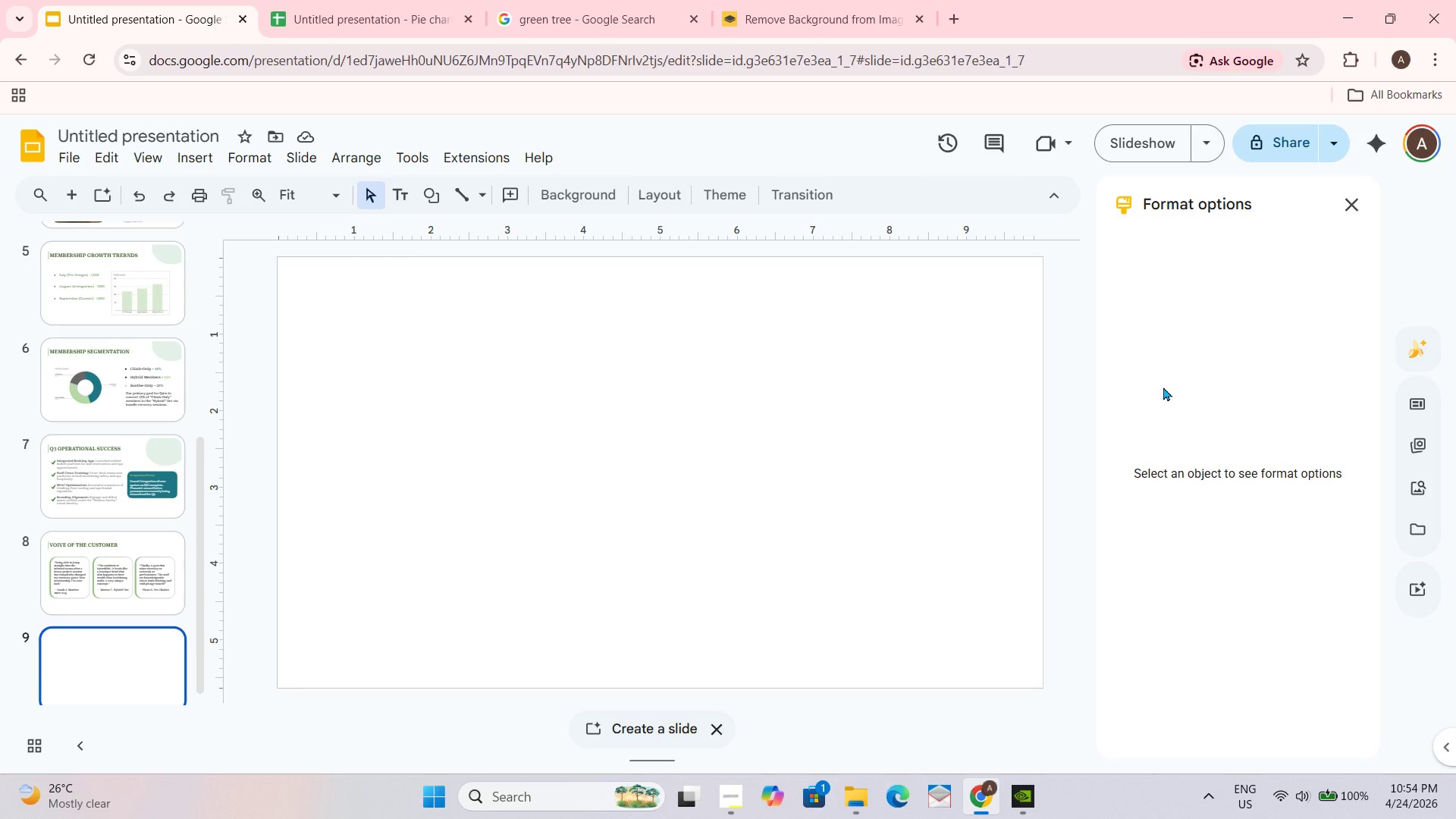 
left_click([133, 489])
 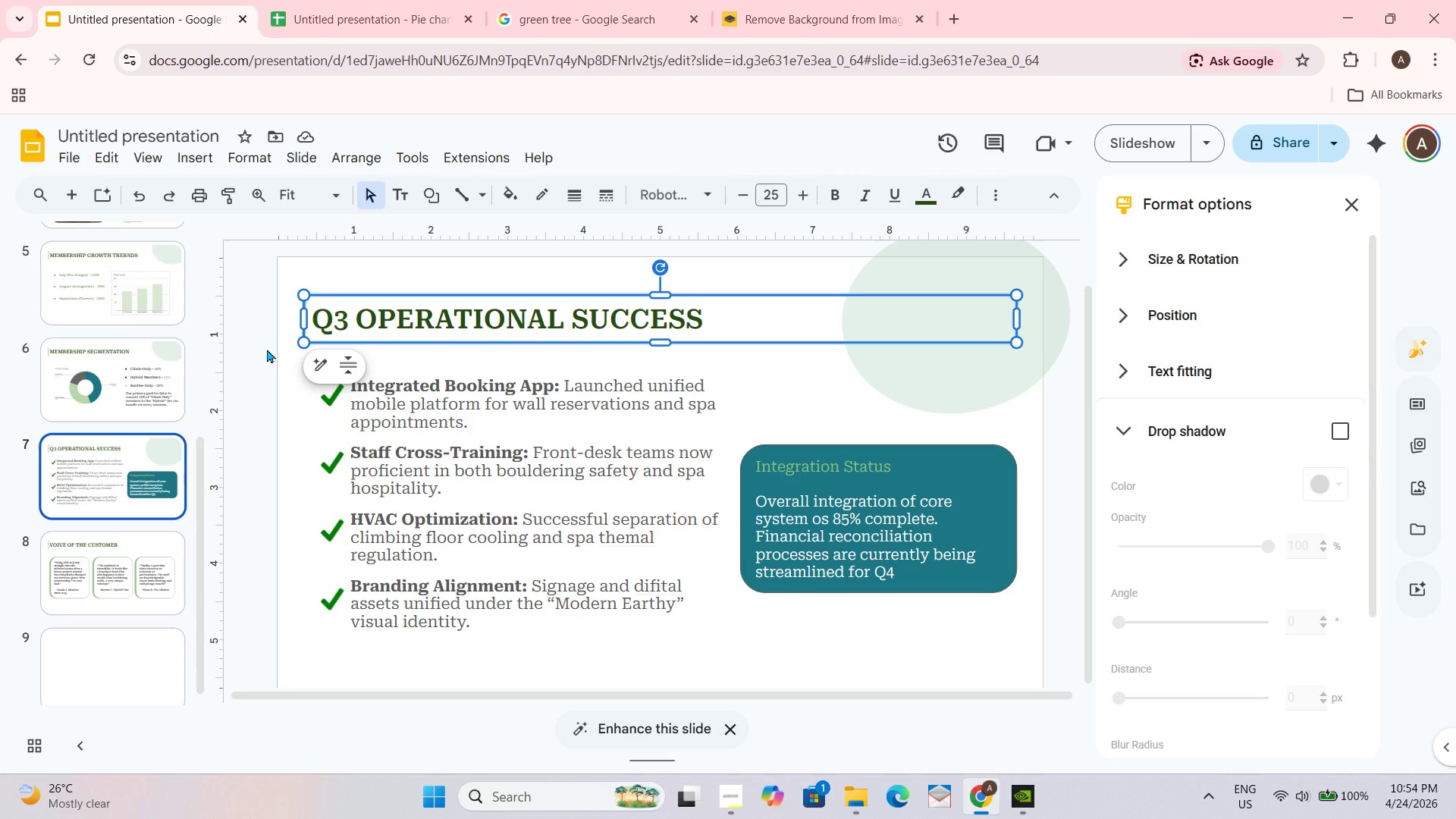 
left_click_drag(start_coordinate=[282, 316], to_coordinate=[368, 313])
 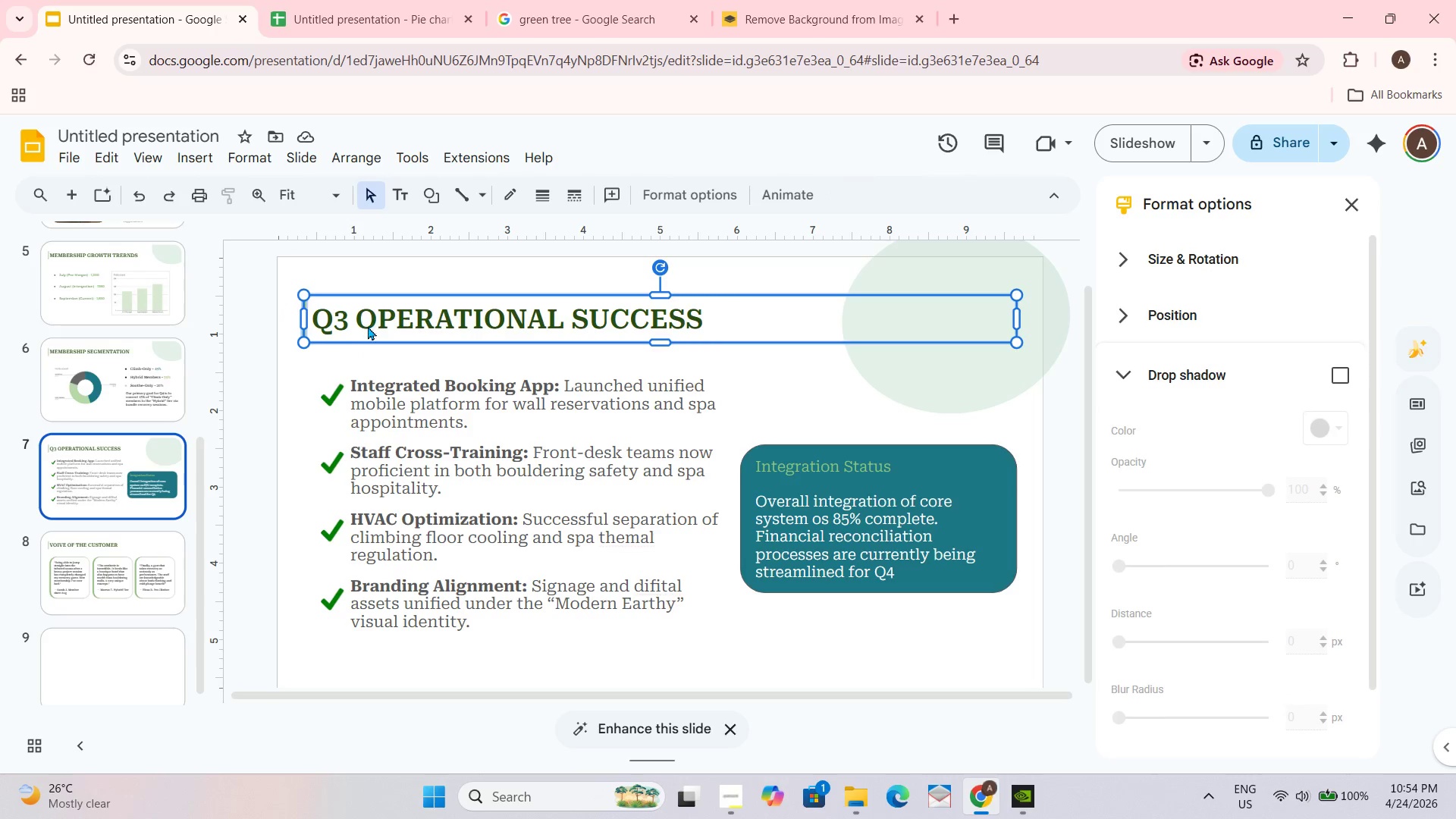 
key(Control+C)
 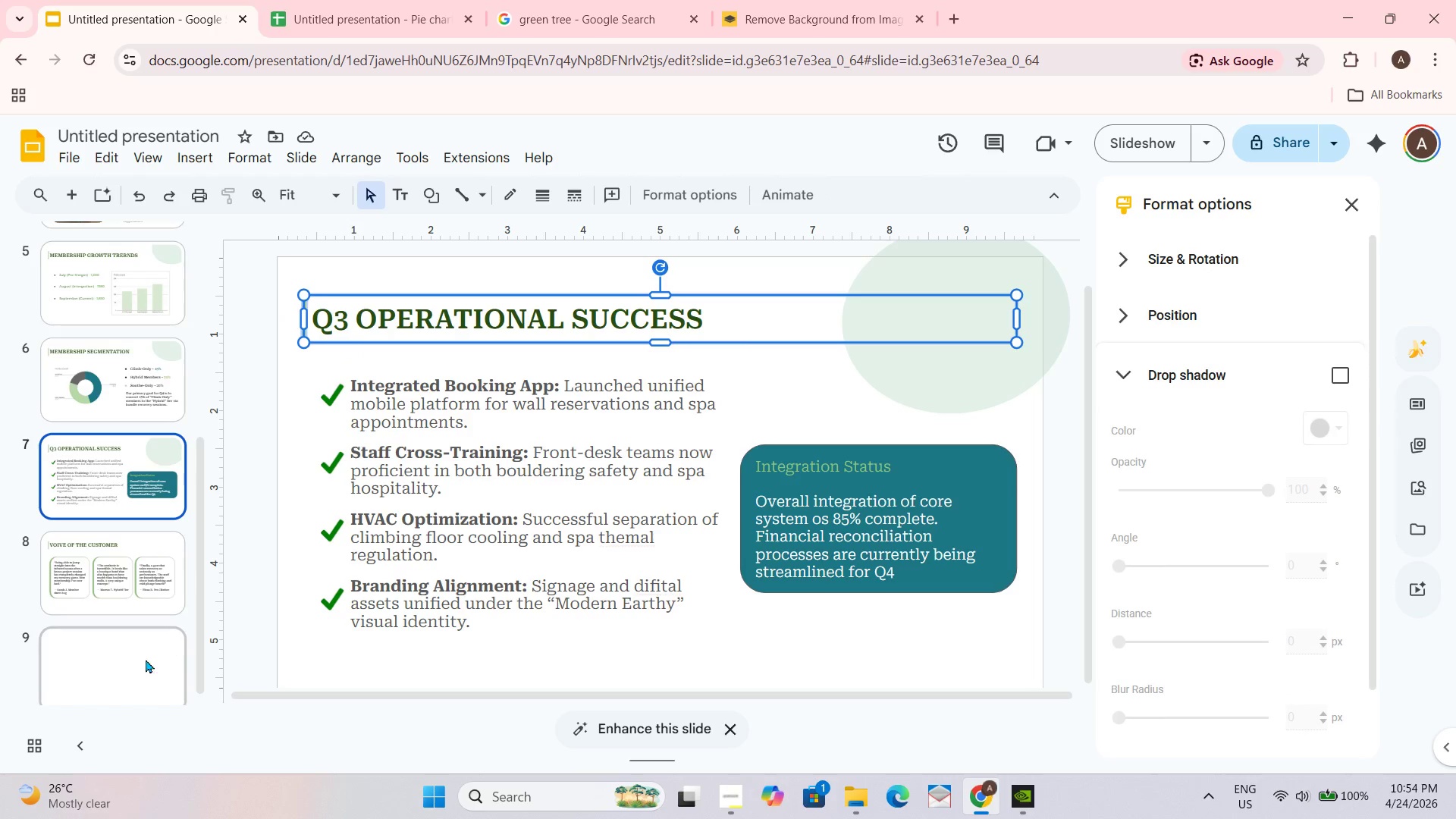 
left_click([97, 662])
 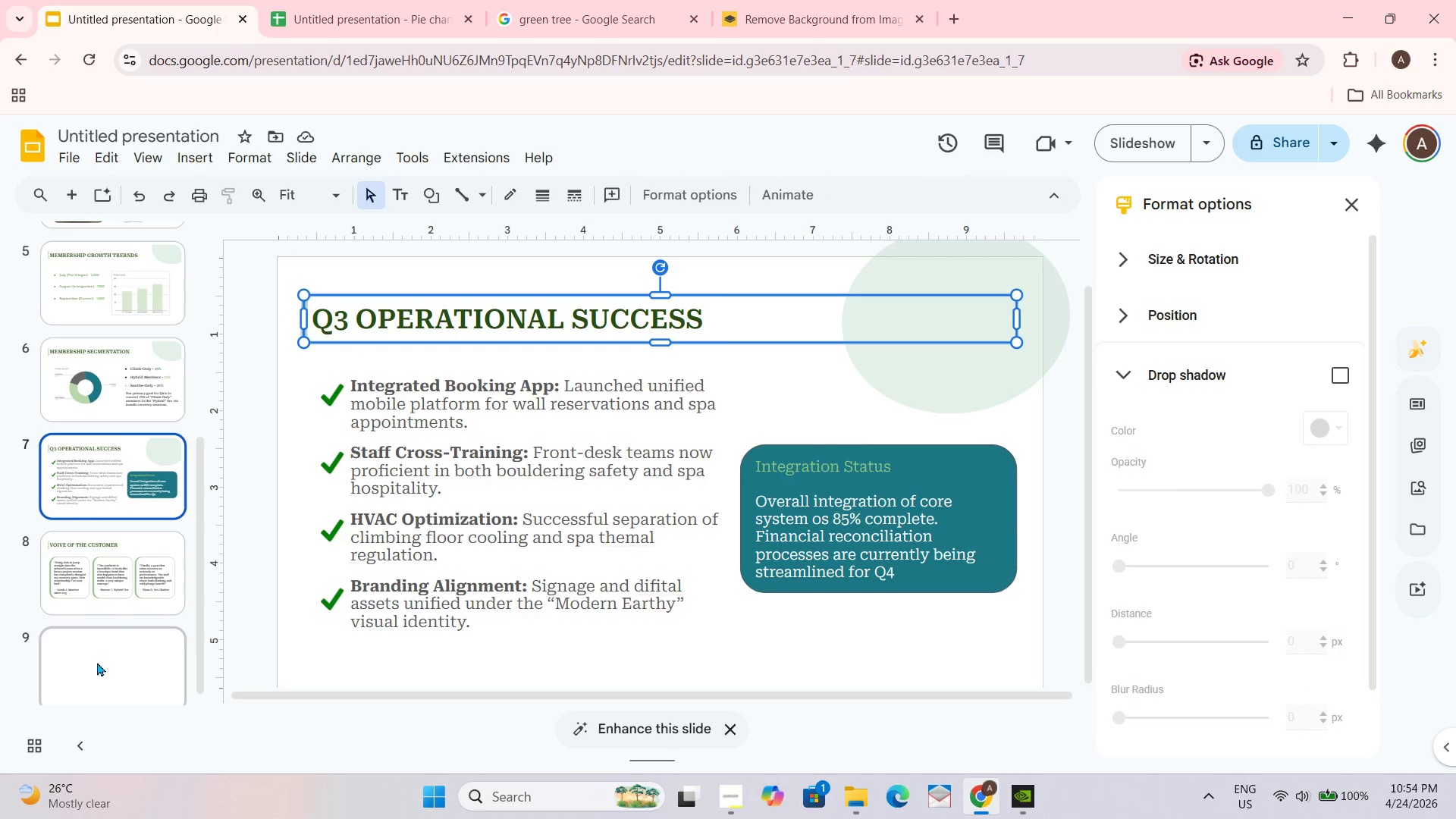 
key(Control+ControlLeft)
 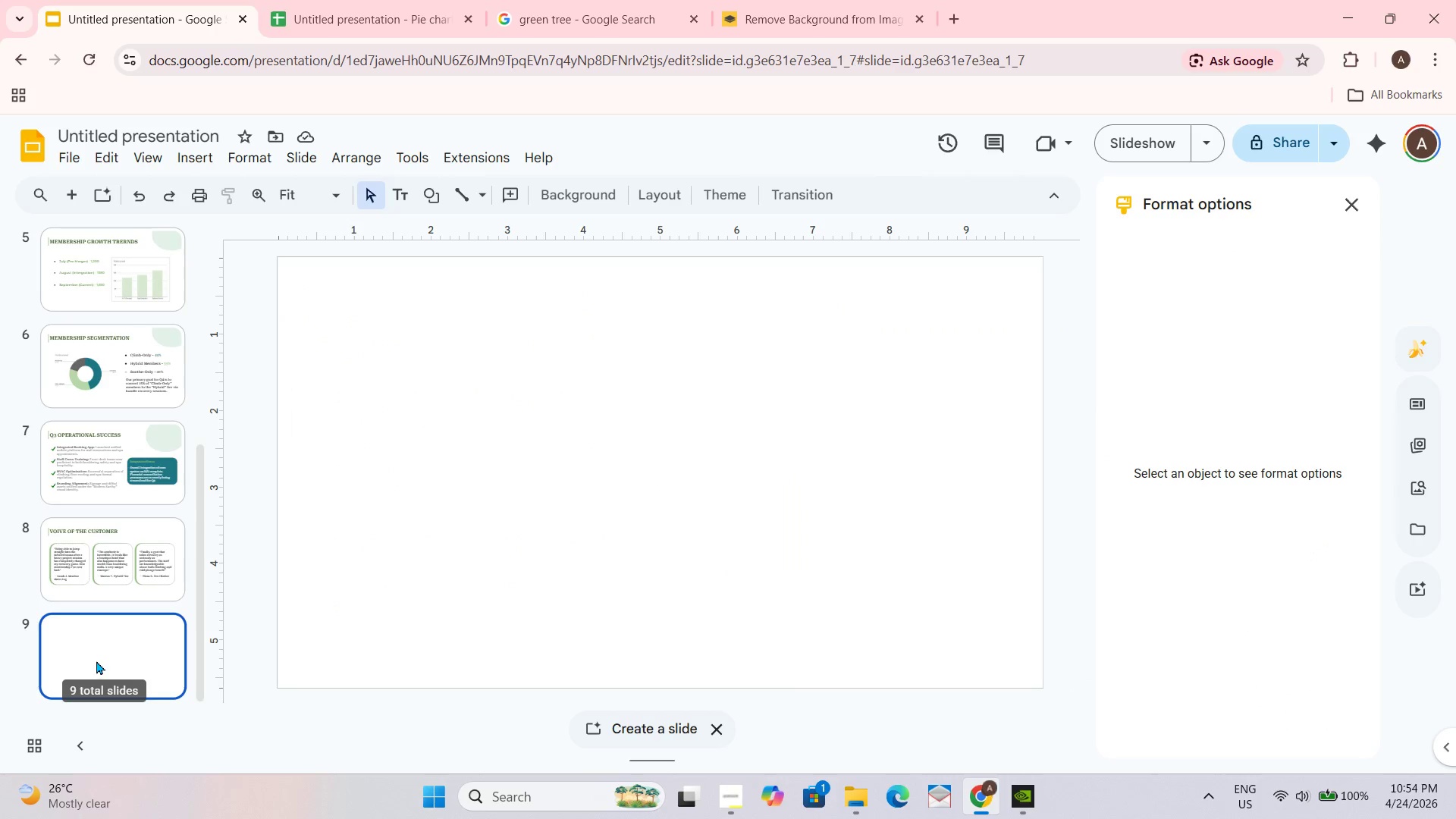 
key(Control+V)
 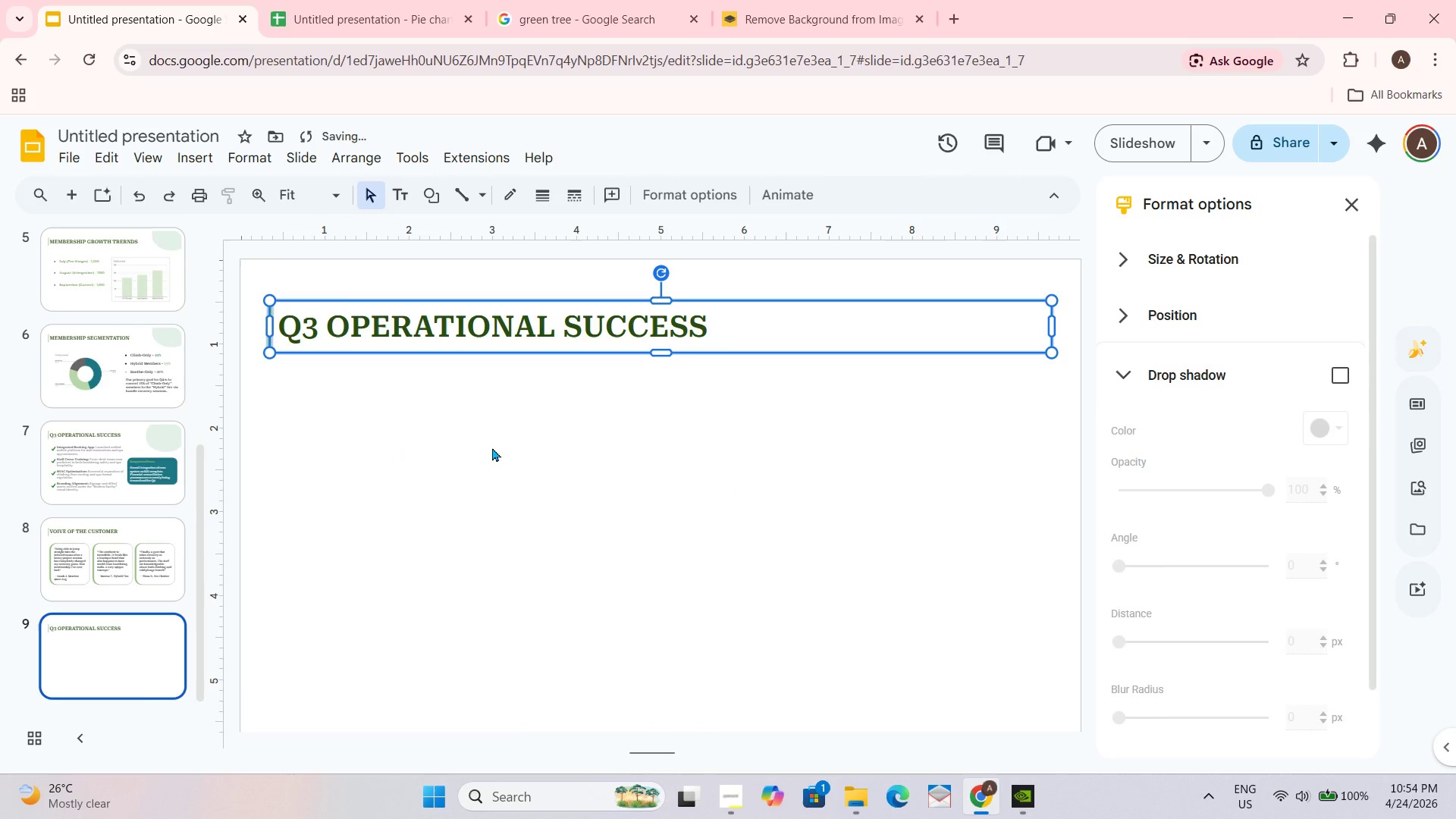 
left_click([494, 457])
 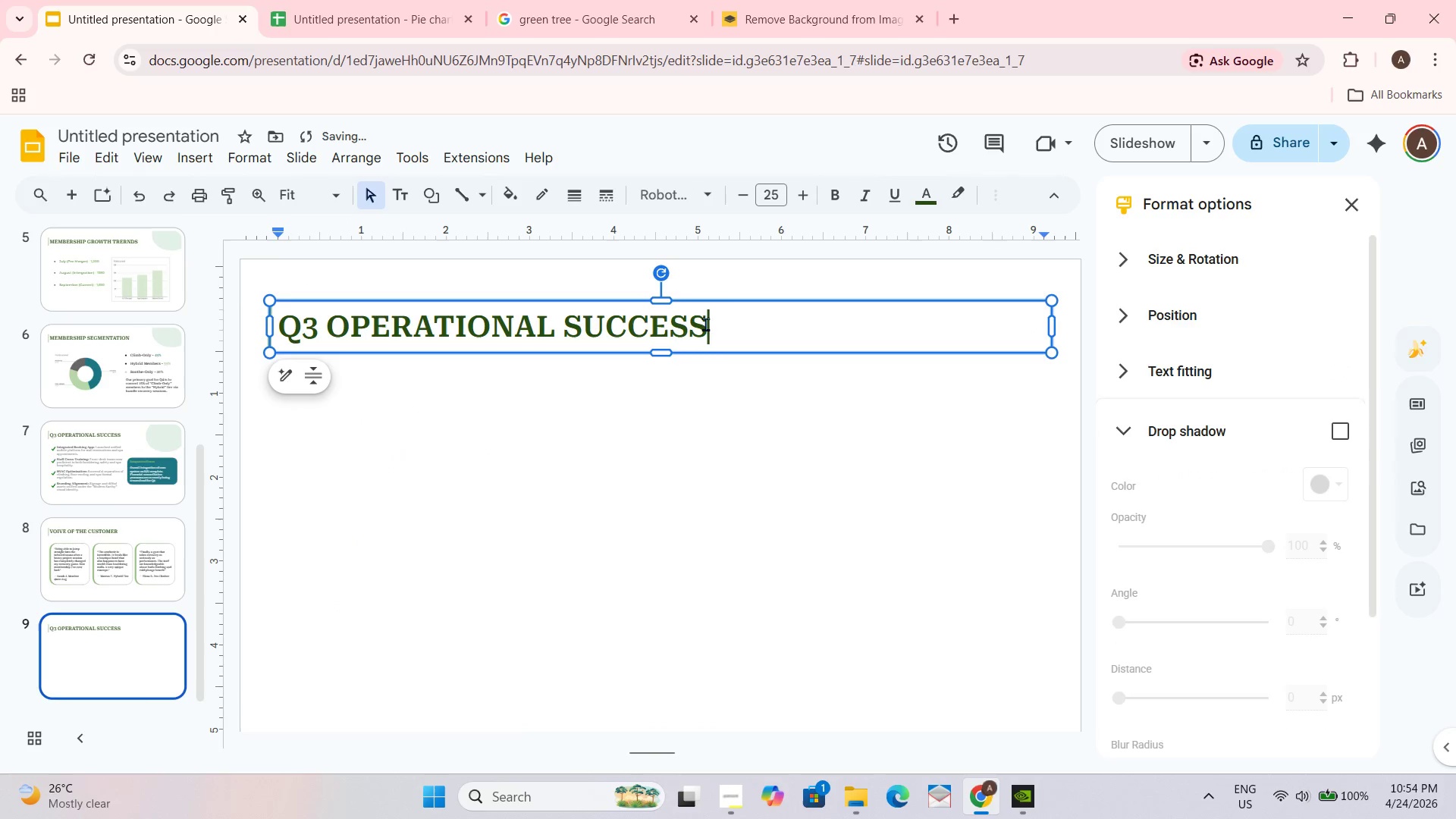 
left_click_drag(start_coordinate=[707, 326], to_coordinate=[300, 328])
 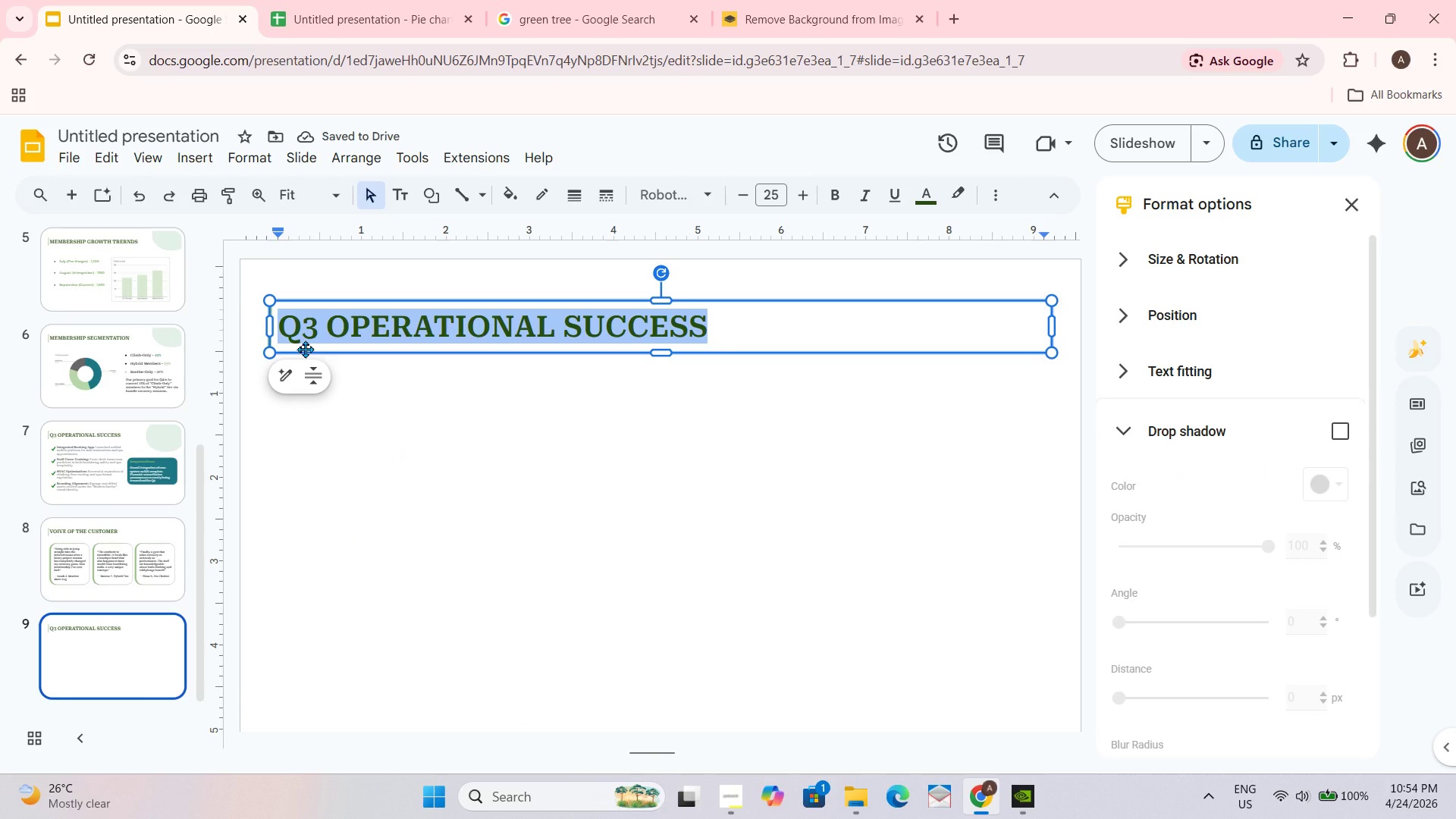 
key(Backspace)
type(Q4 RA)
key(Backspace)
type(OADMAP & OUYT)
key(Backspace)
type(LOOK)
 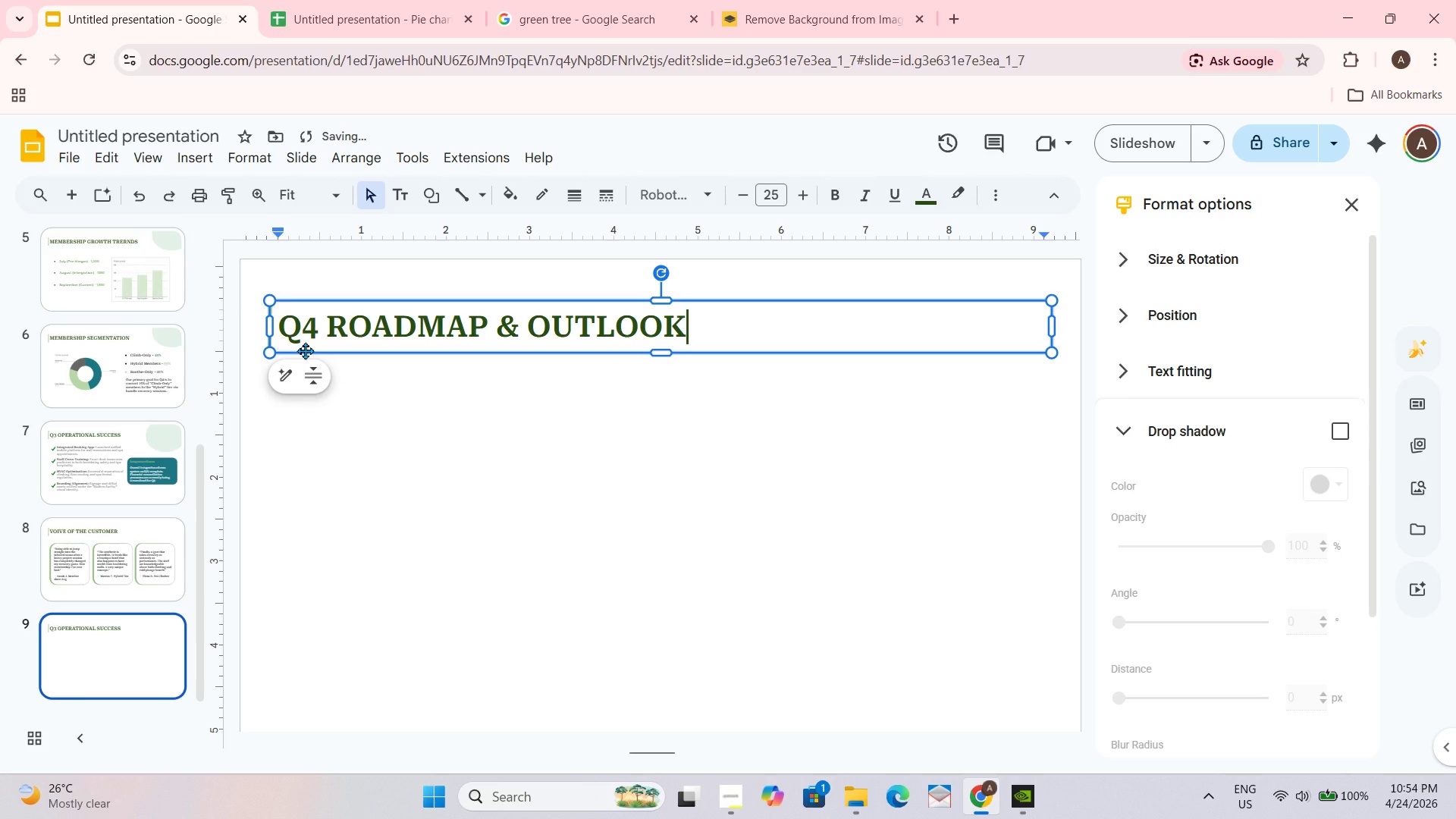 
key(Enter)
 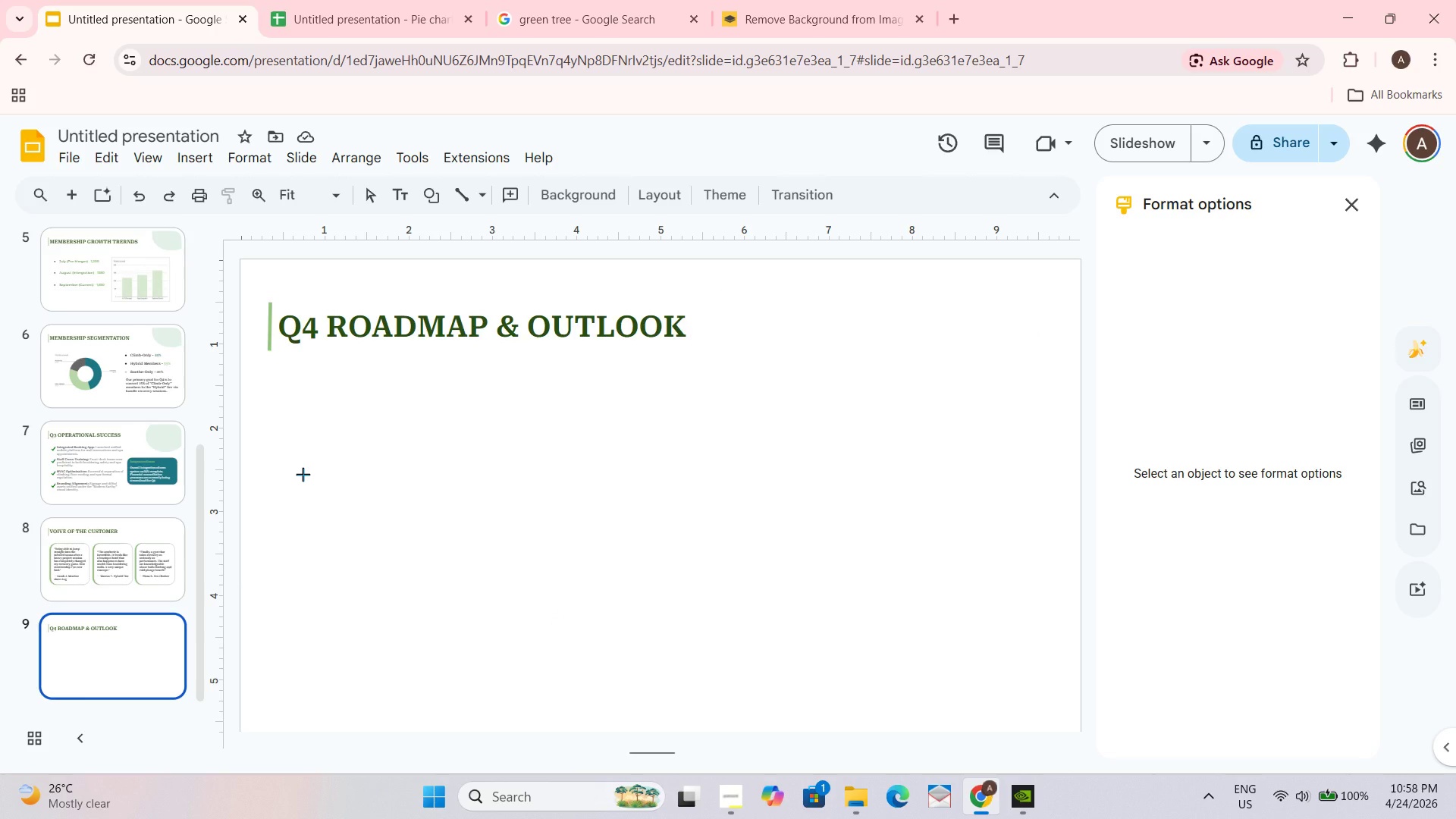 
wait(216.28)
 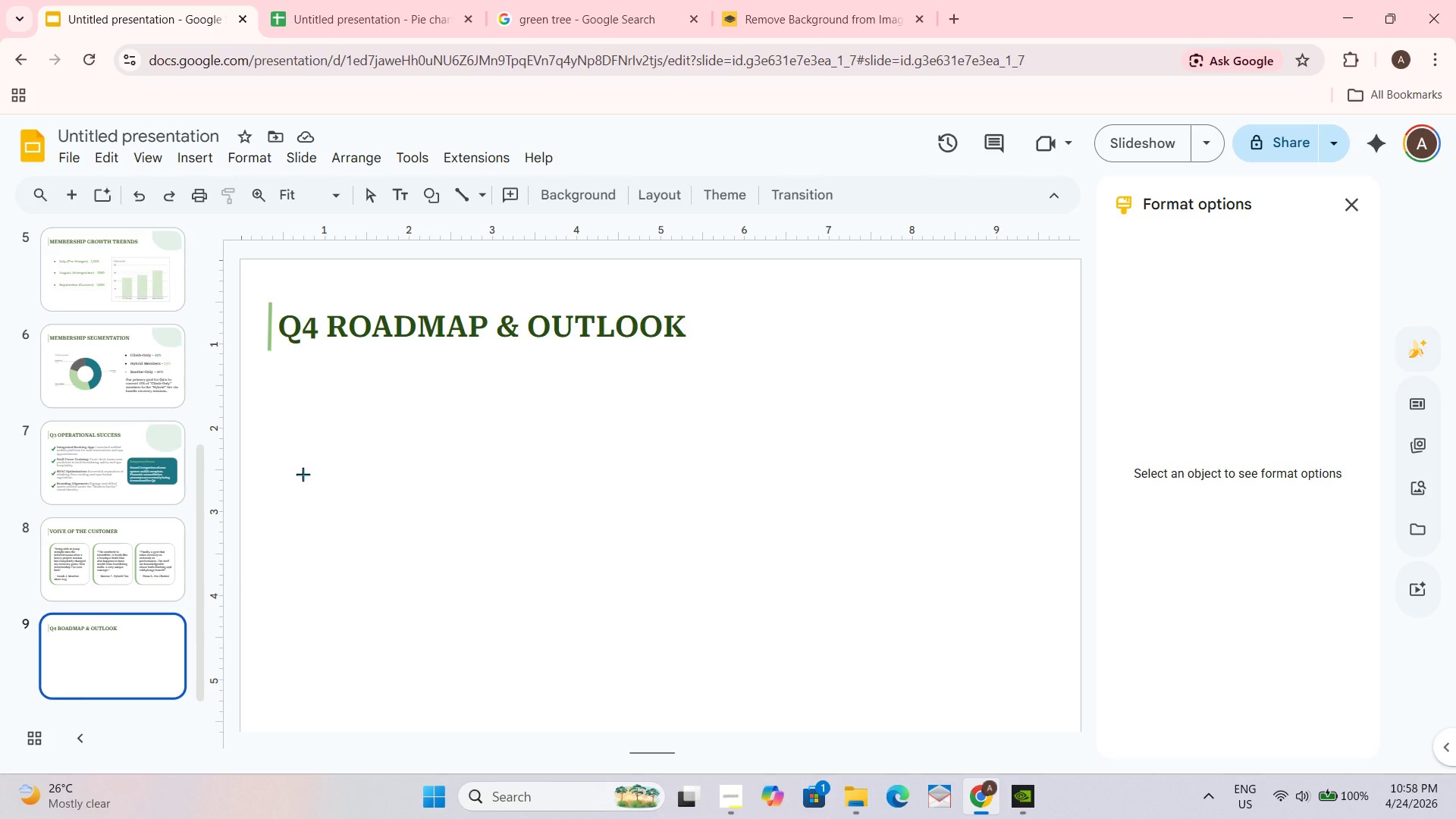 
left_click_drag(start_coordinate=[288, 469], to_coordinate=[377, 469])
 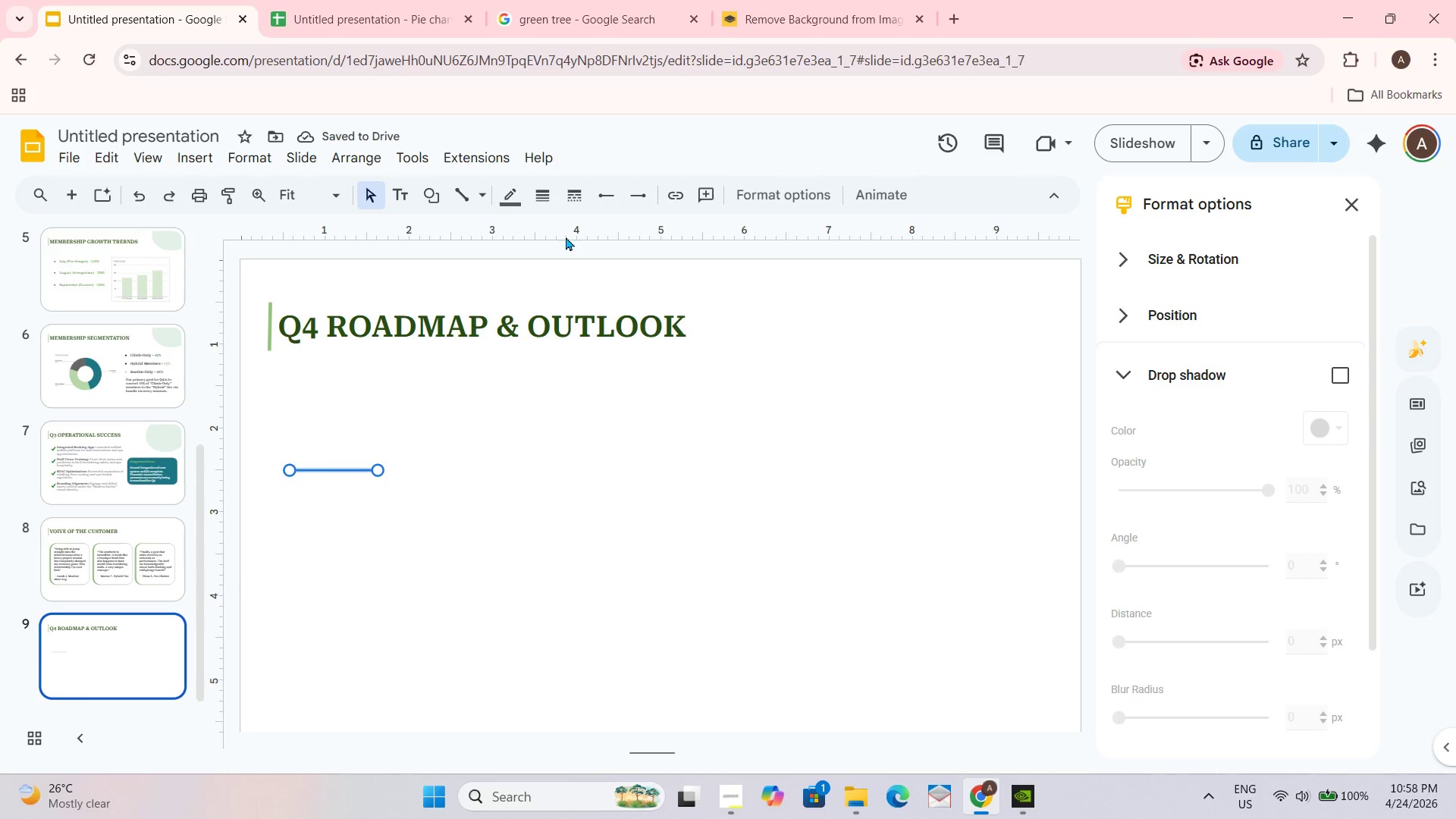 
left_click([636, 197])
 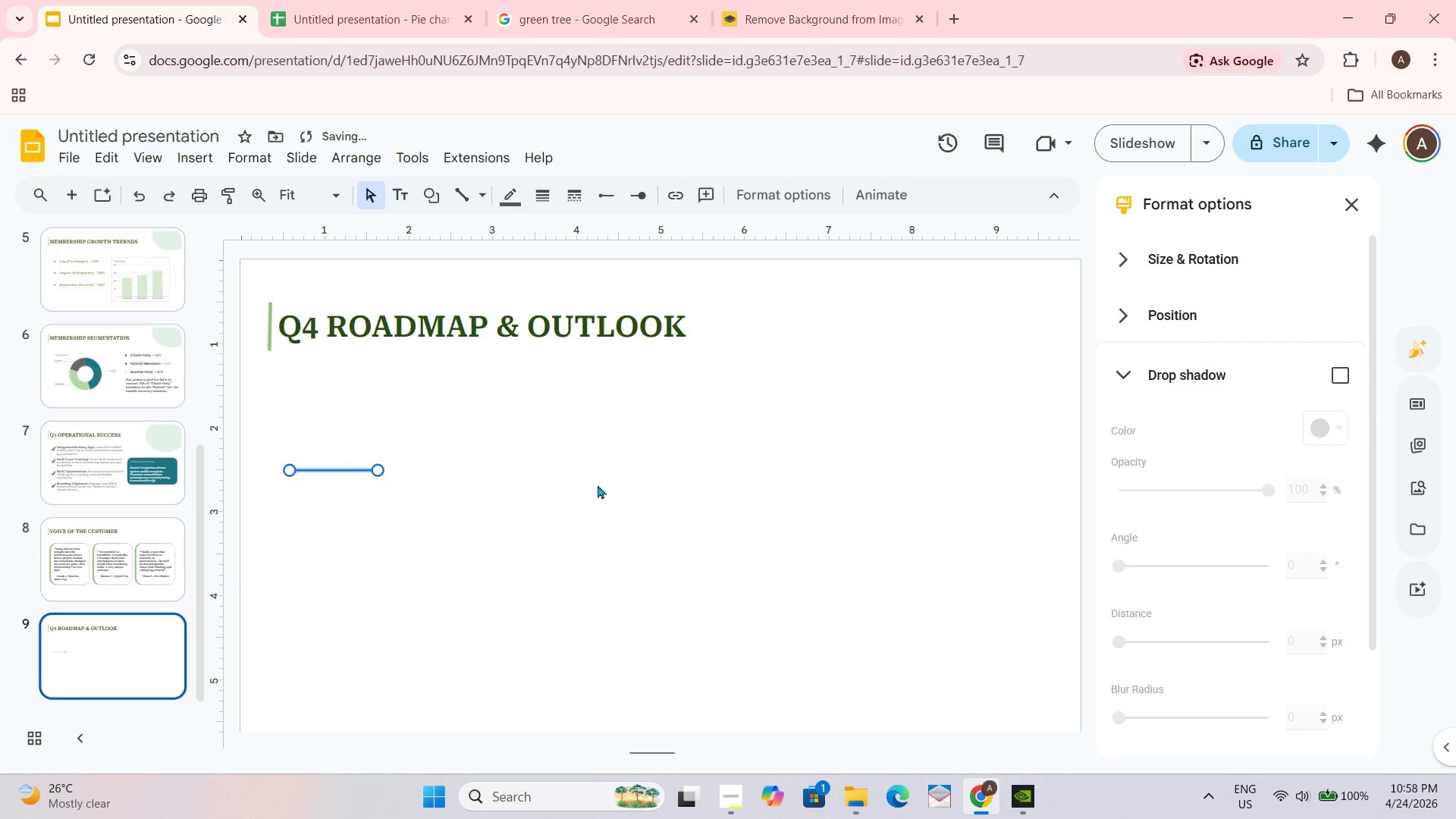 
left_click([569, 504])
 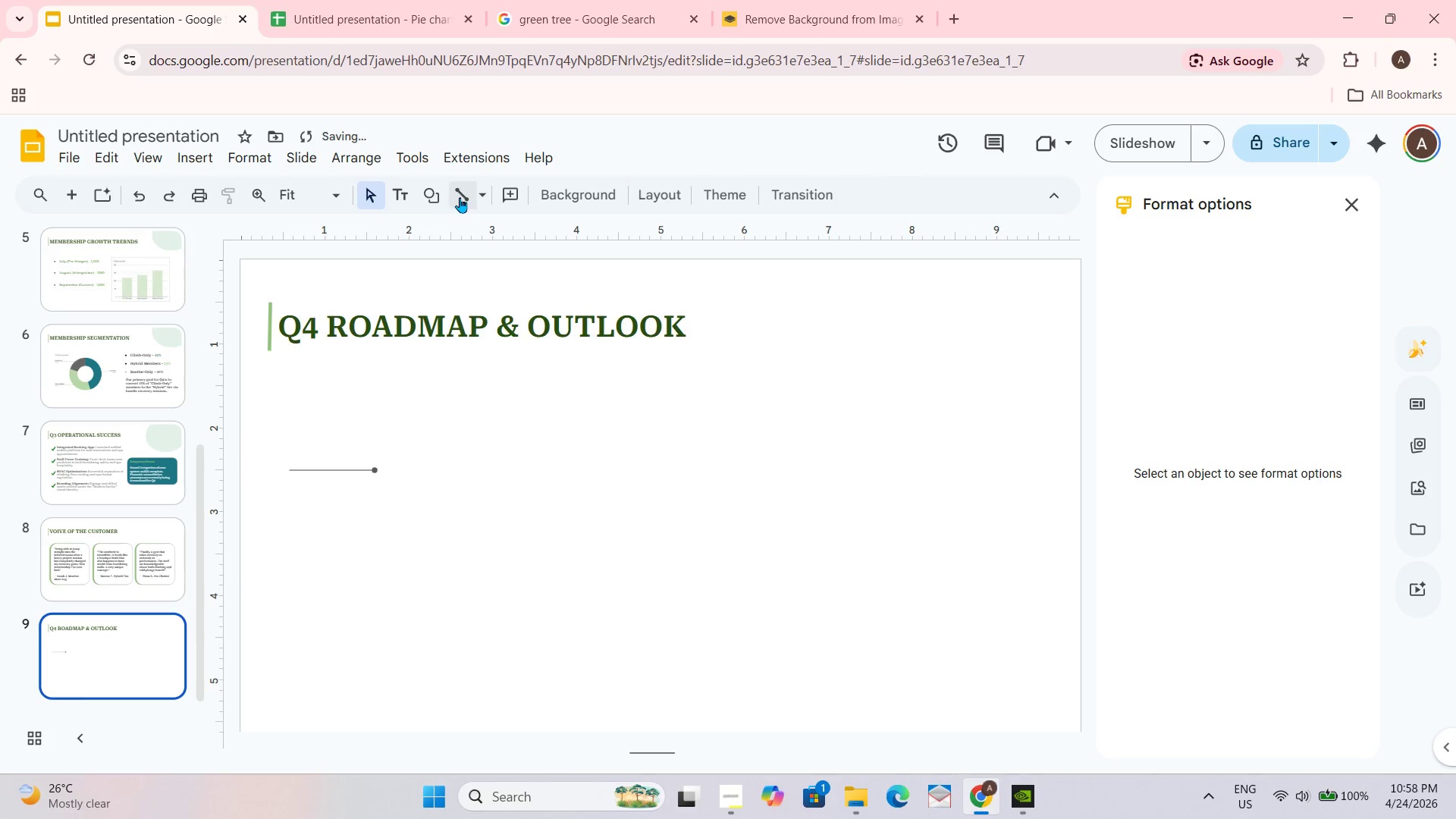 
left_click([460, 196])
 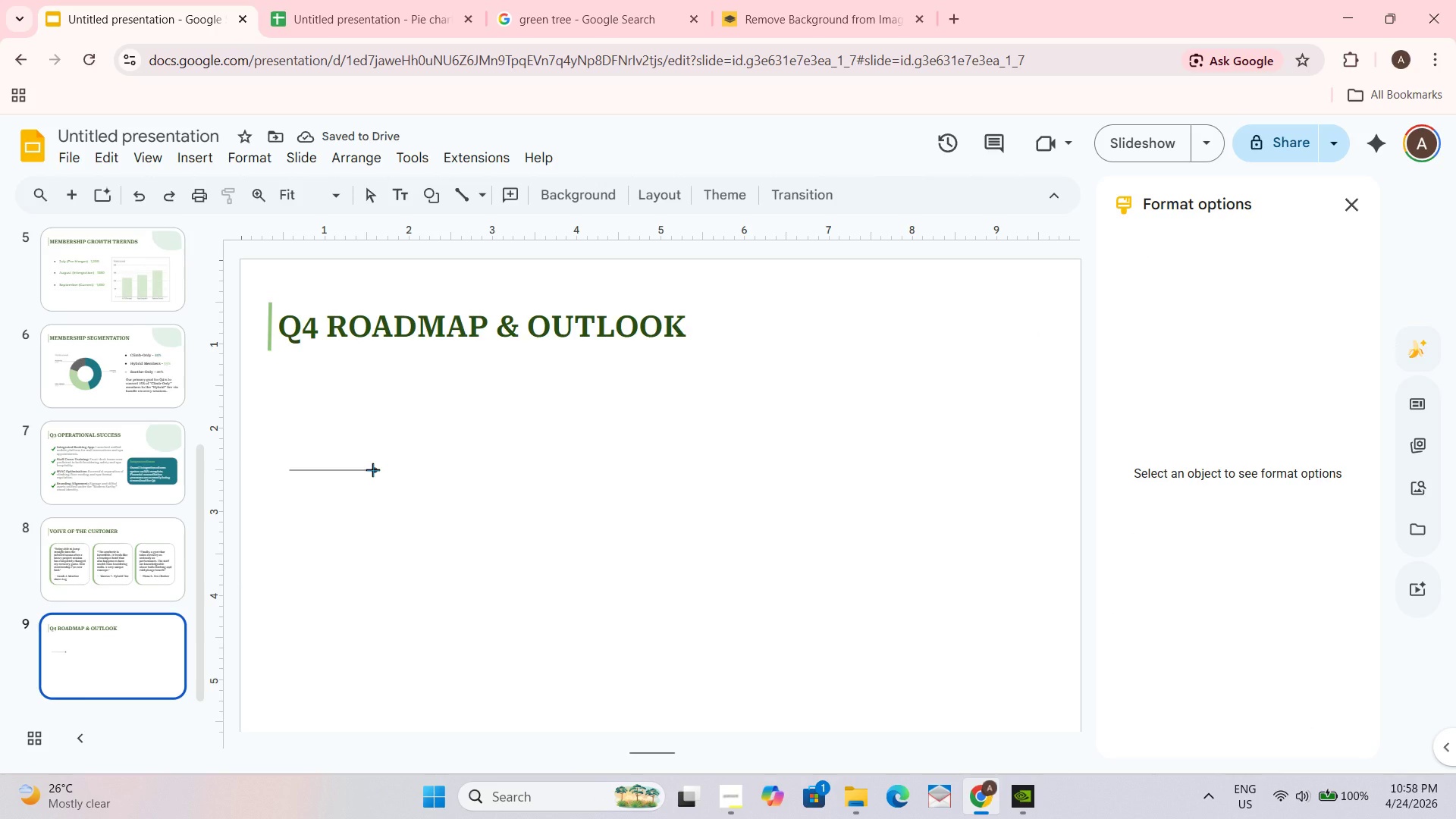 
left_click_drag(start_coordinate=[372, 469], to_coordinate=[657, 469])
 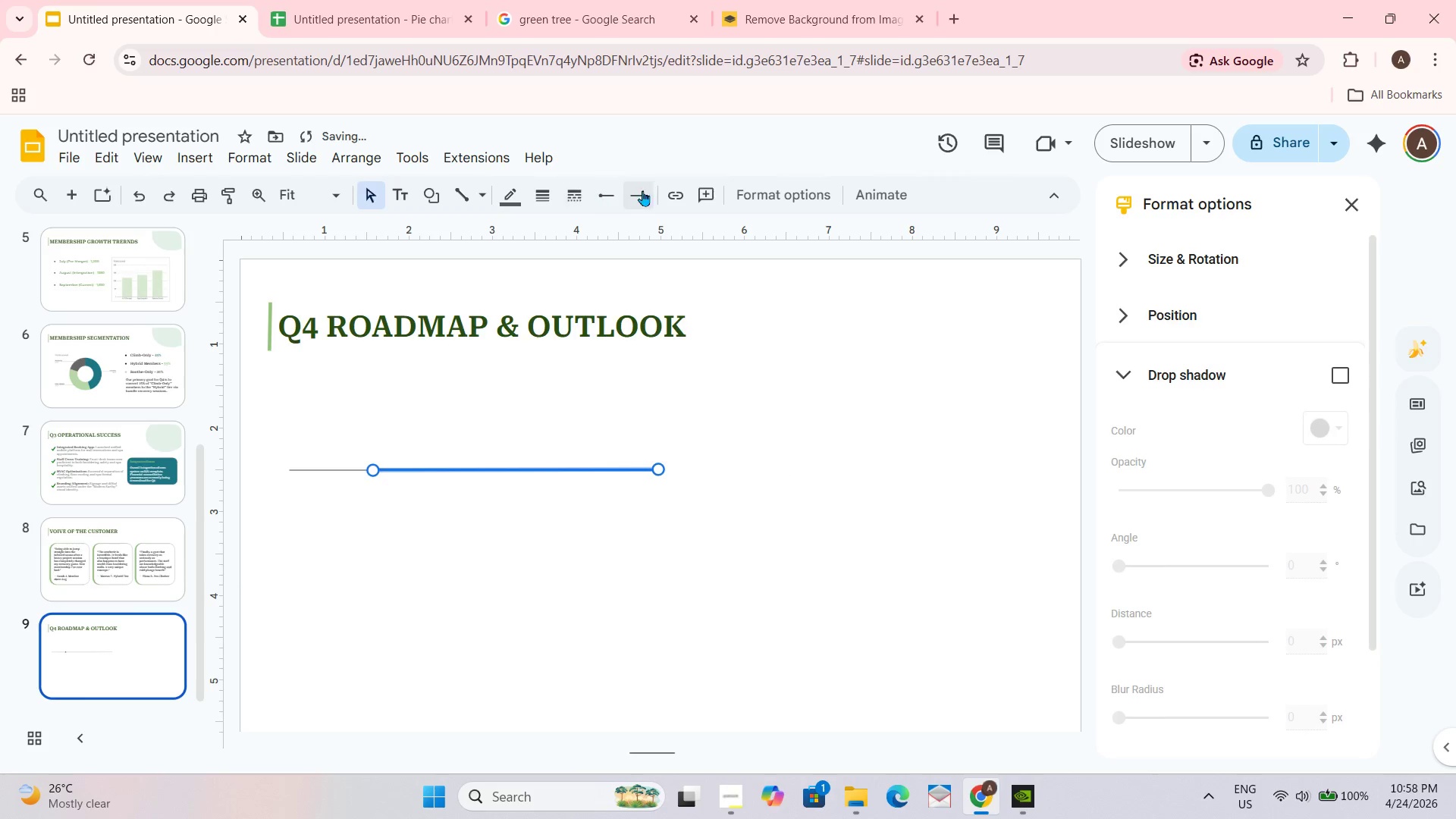 
left_click([649, 193])
 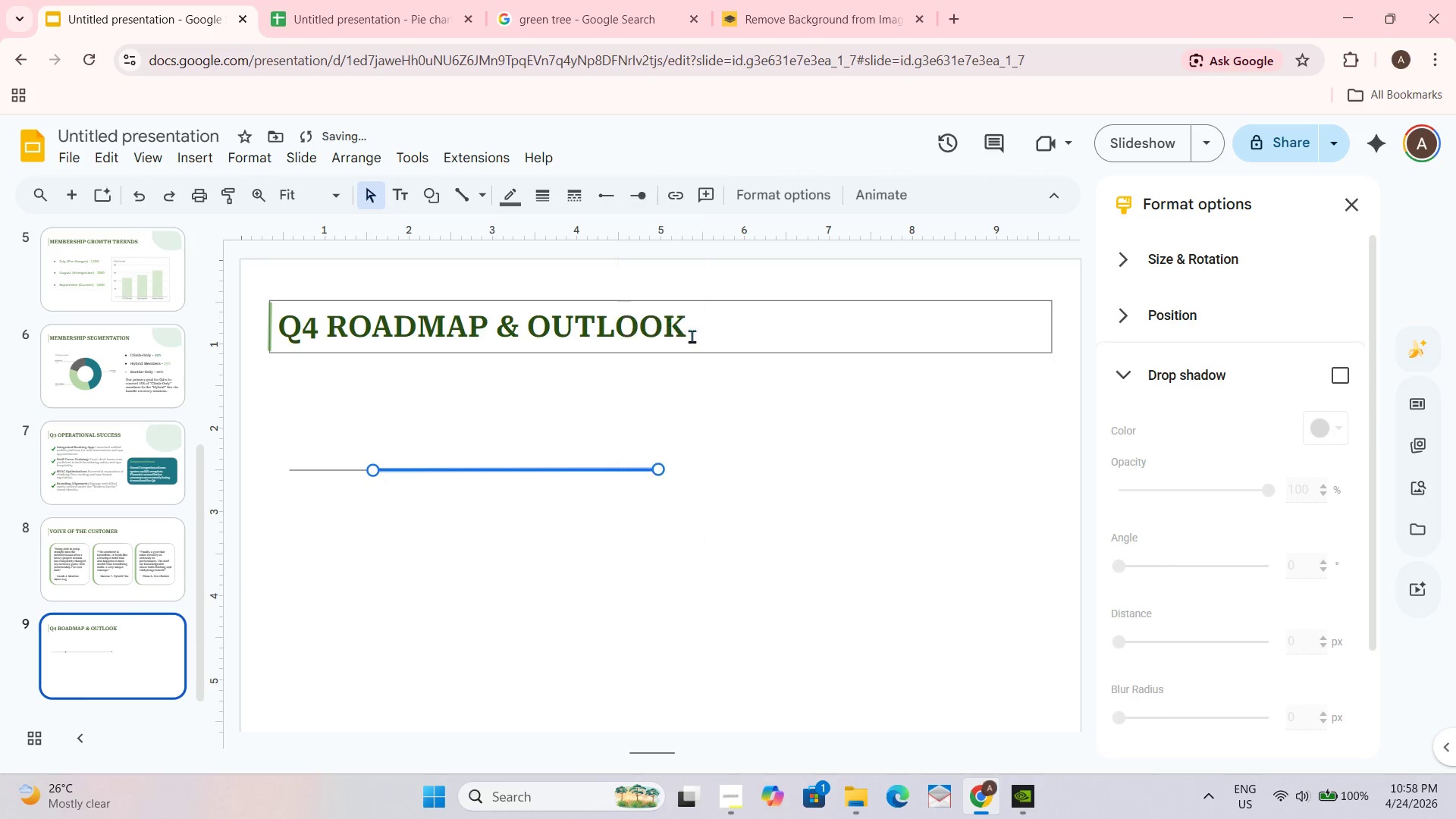 
double_click([883, 525])
 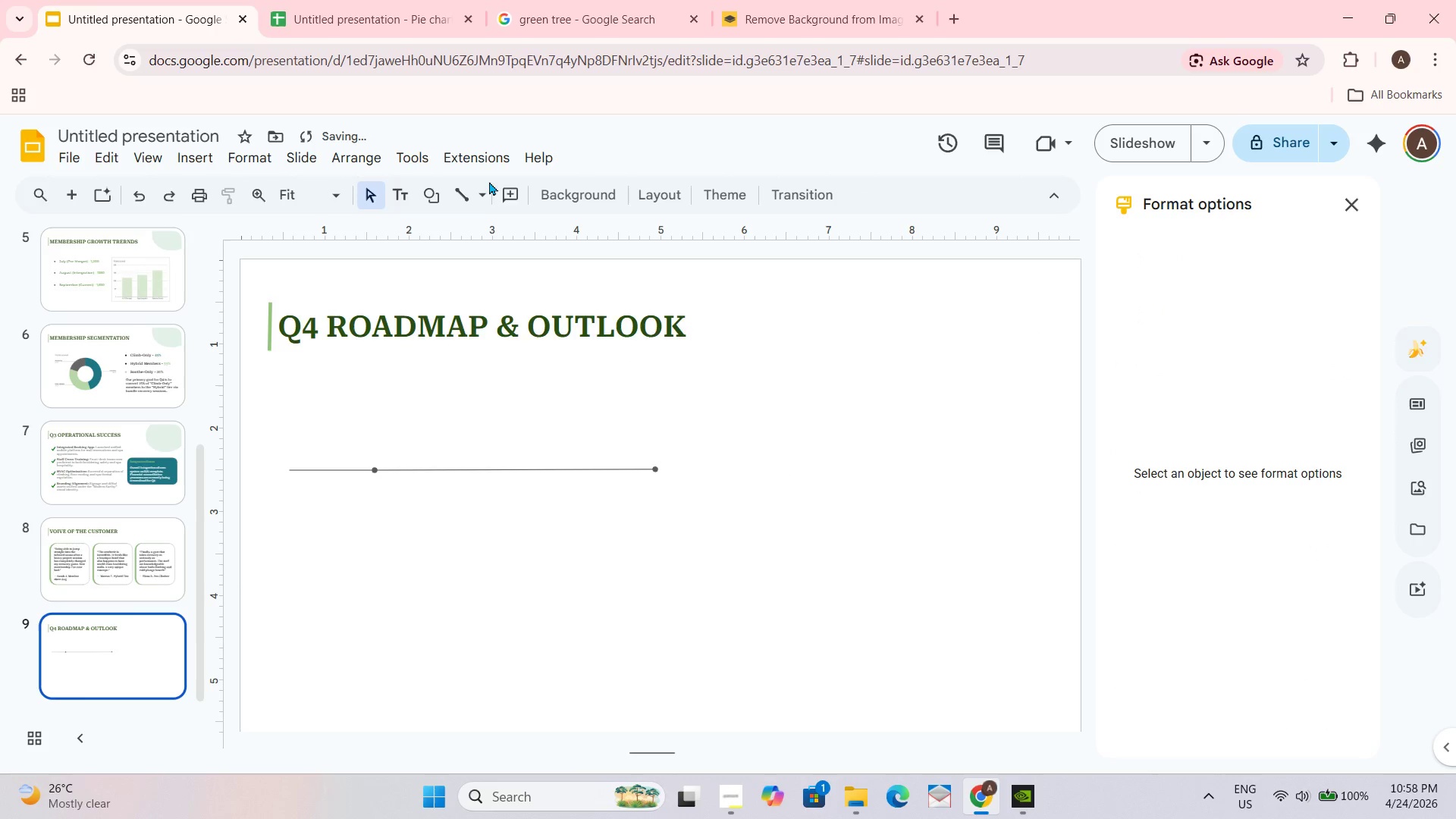 
left_click([466, 196])
 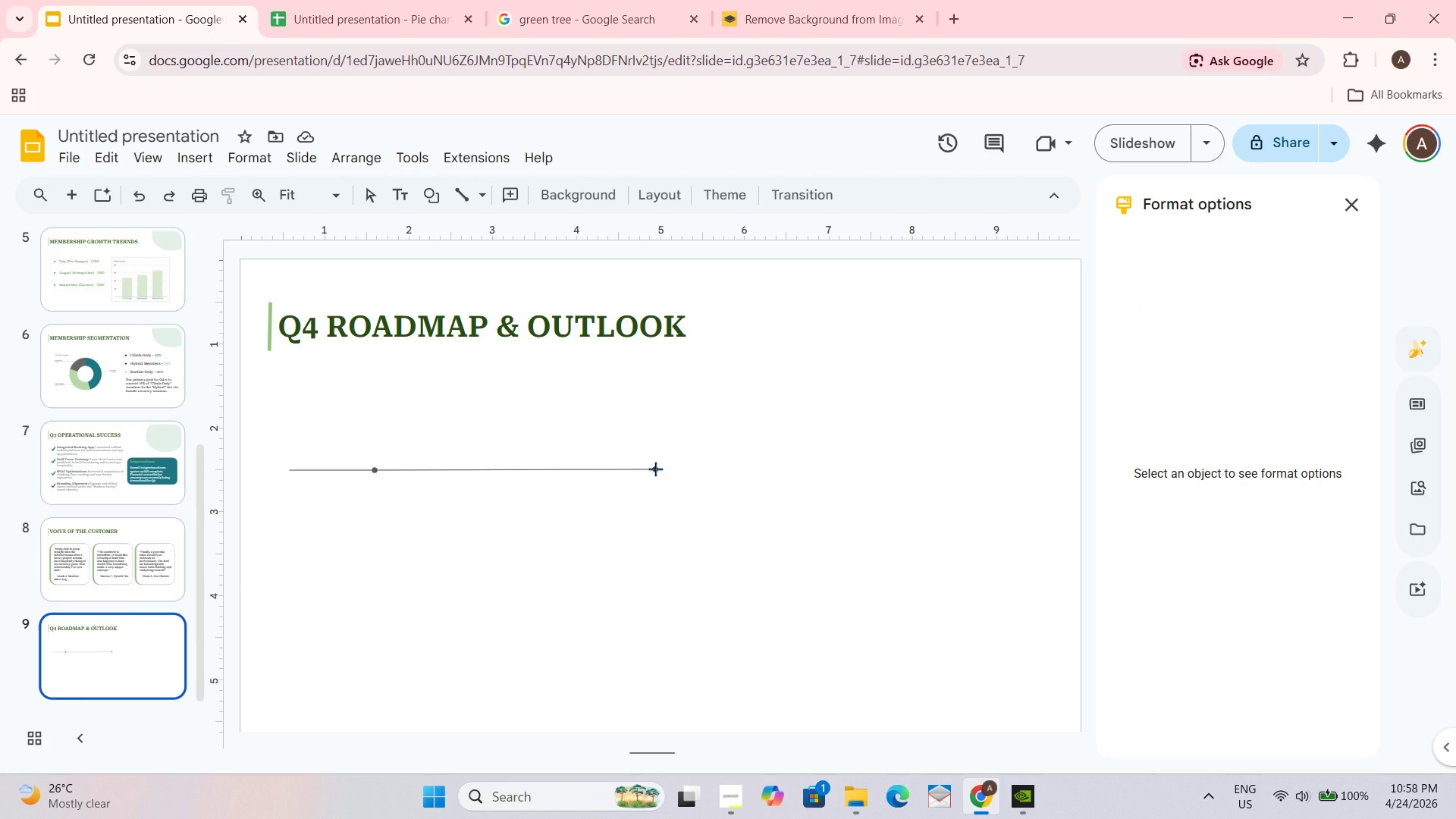 
left_click_drag(start_coordinate=[655, 468], to_coordinate=[916, 467])
 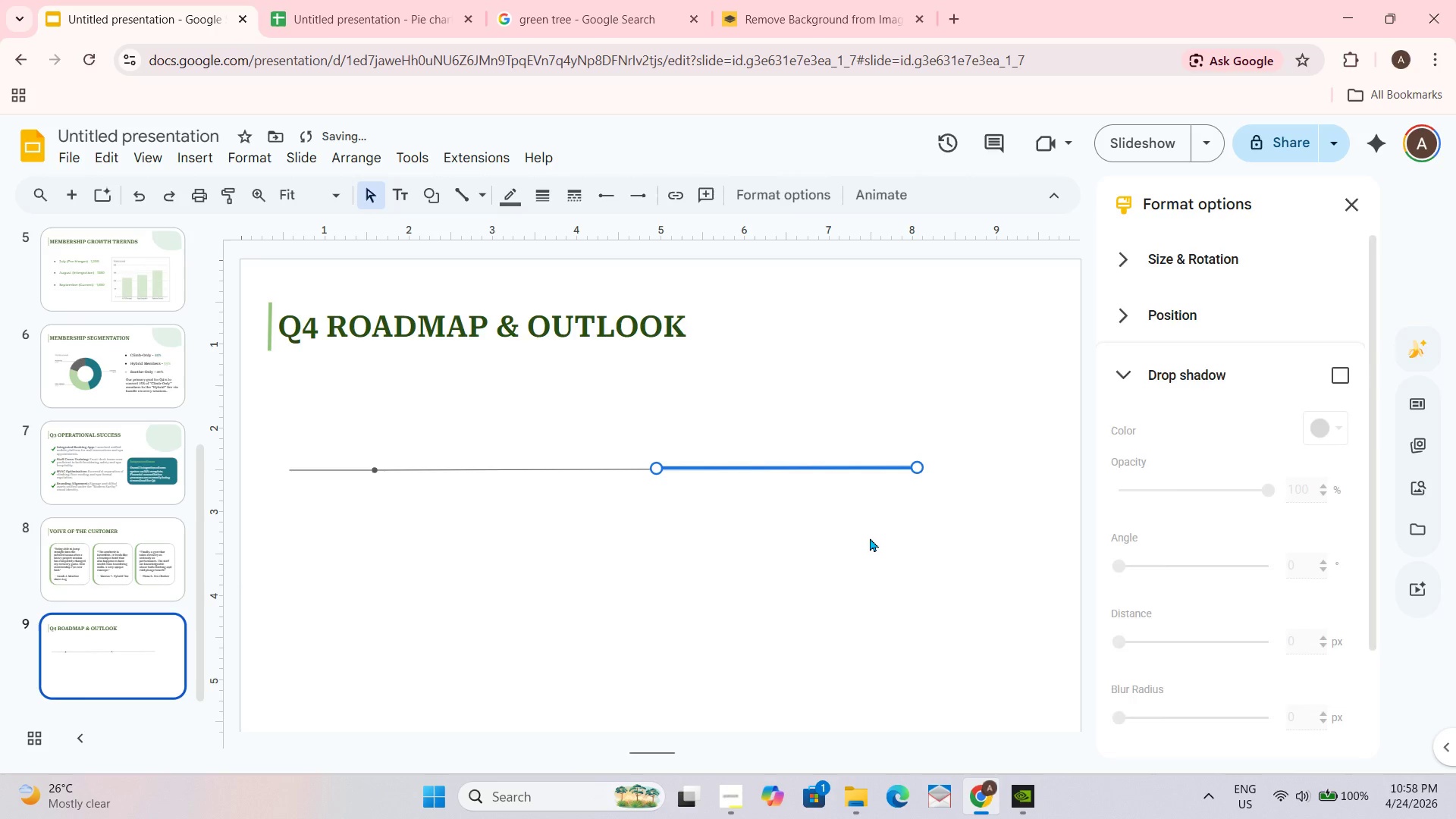 
left_click([870, 538])
 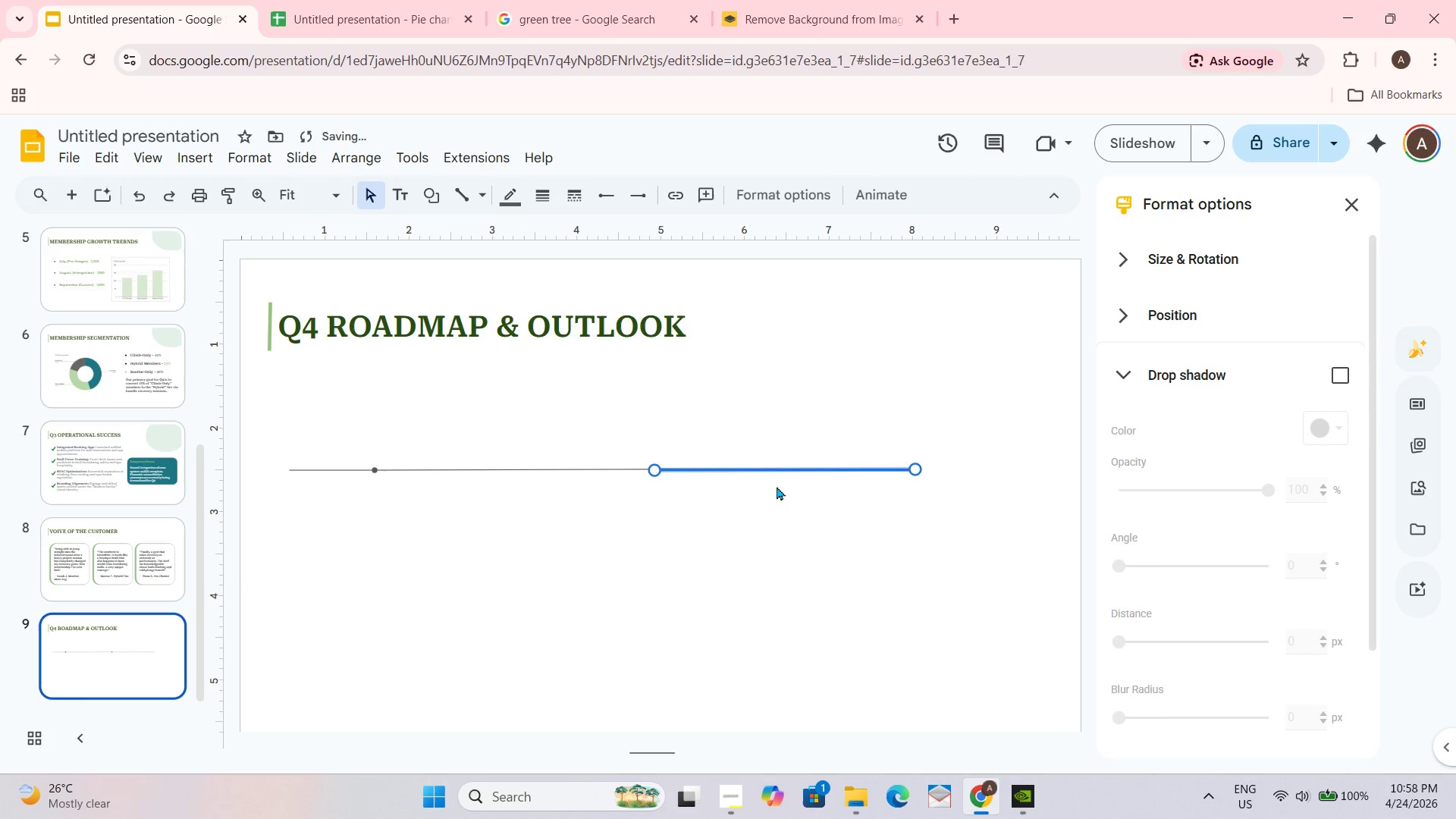 
wait(5.34)
 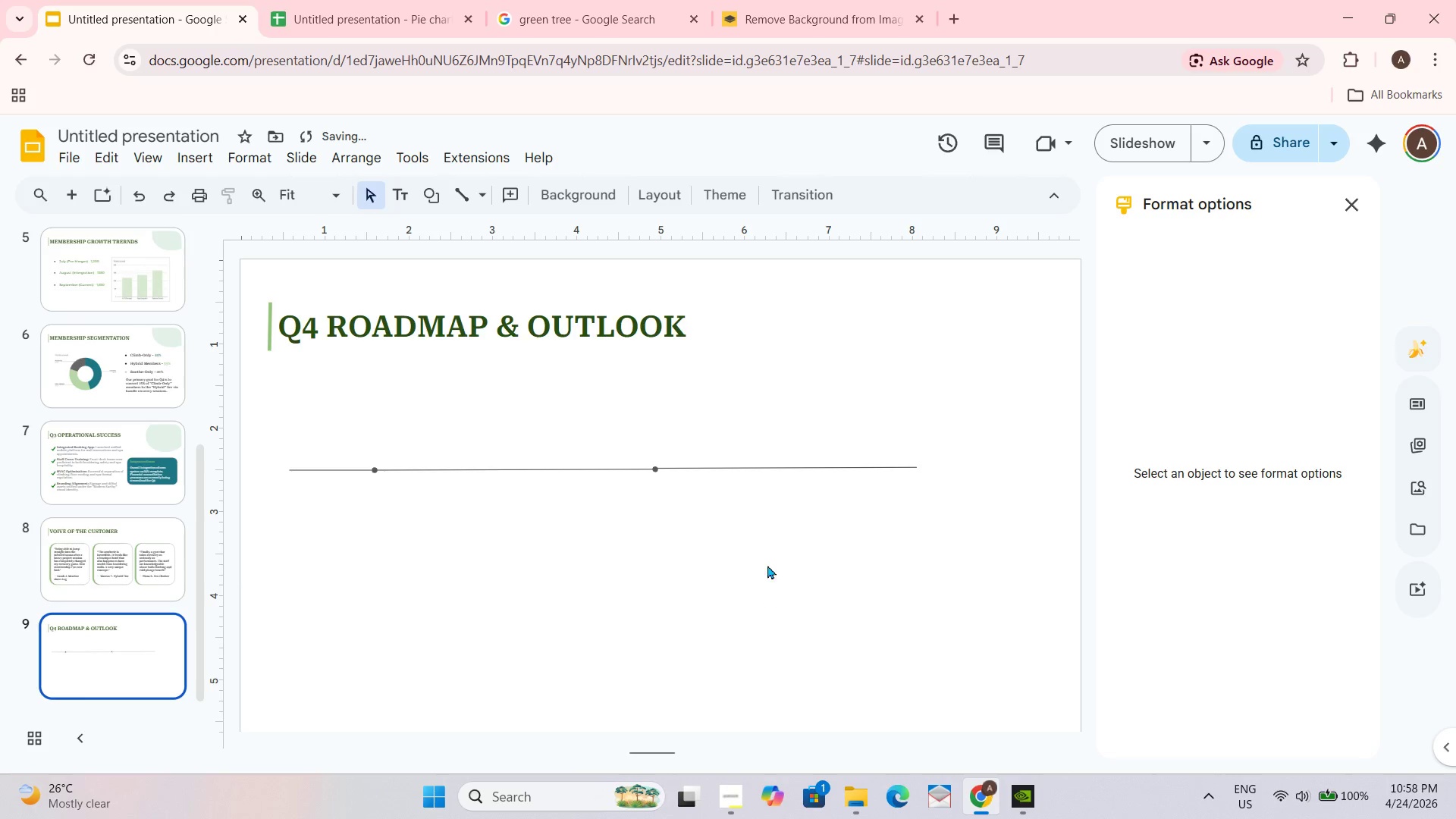 
left_click_drag(start_coordinate=[796, 469], to_coordinate=[796, 465])
 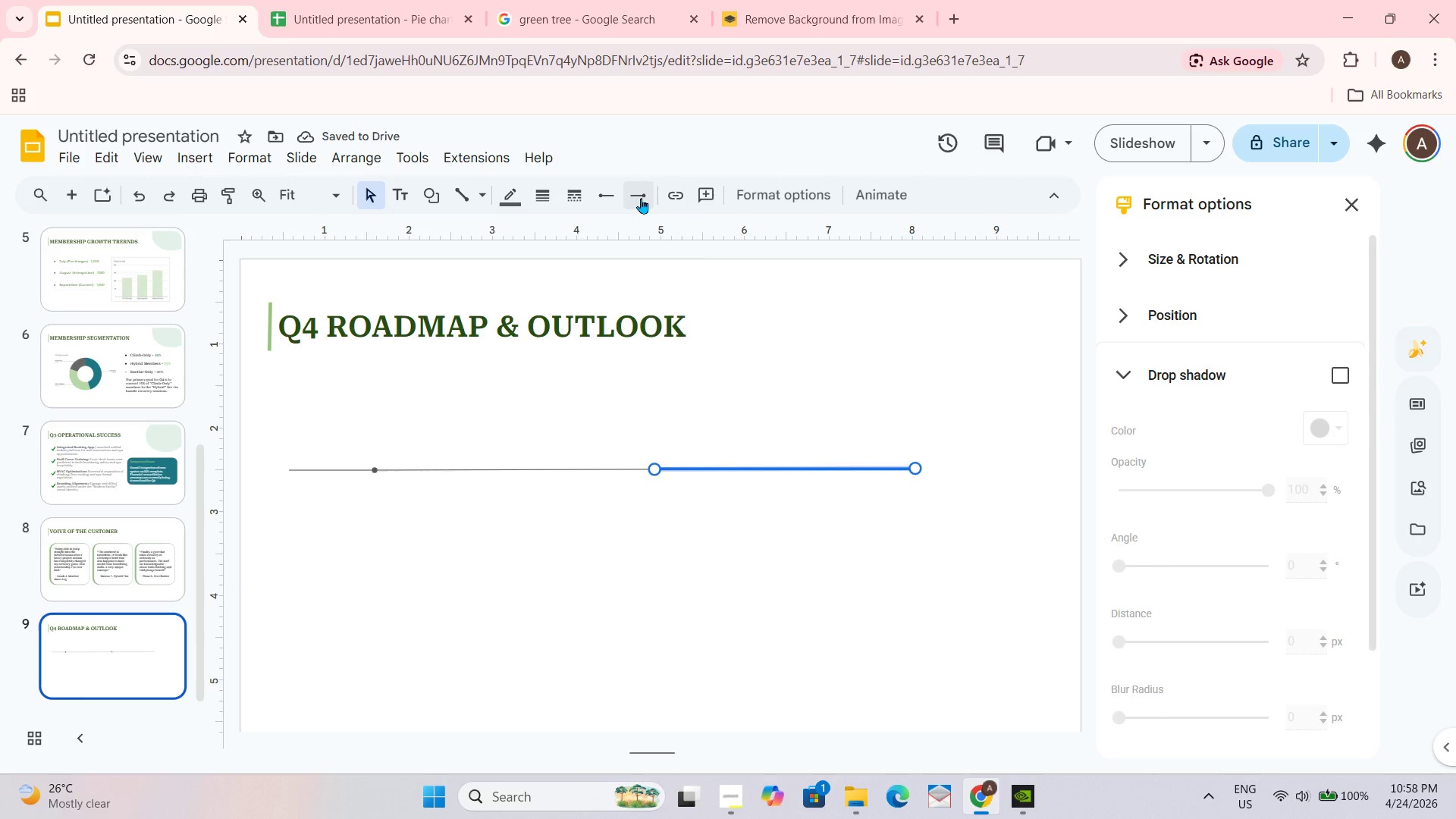 
wait(5.55)
 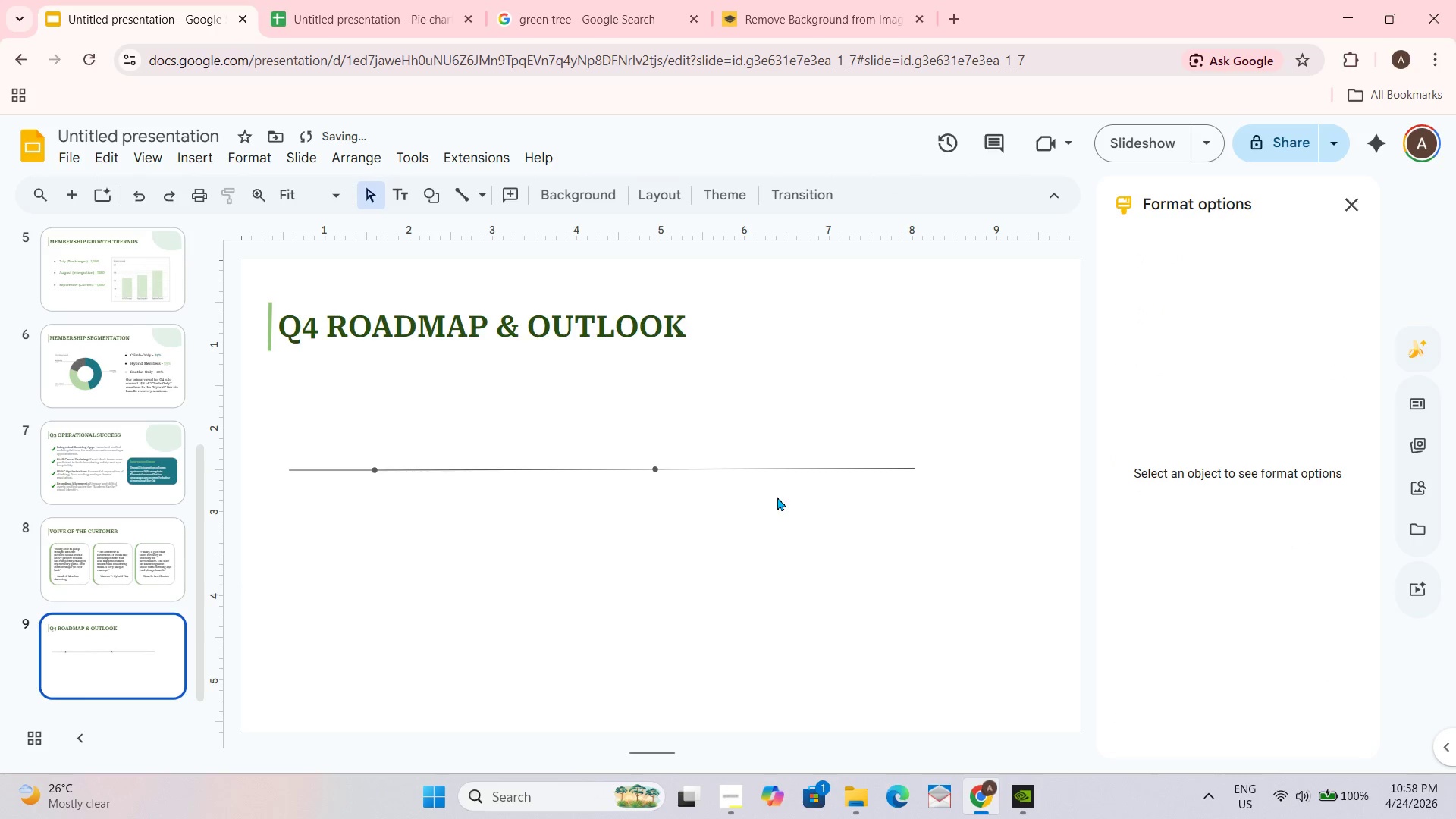 
left_click([673, 325])
 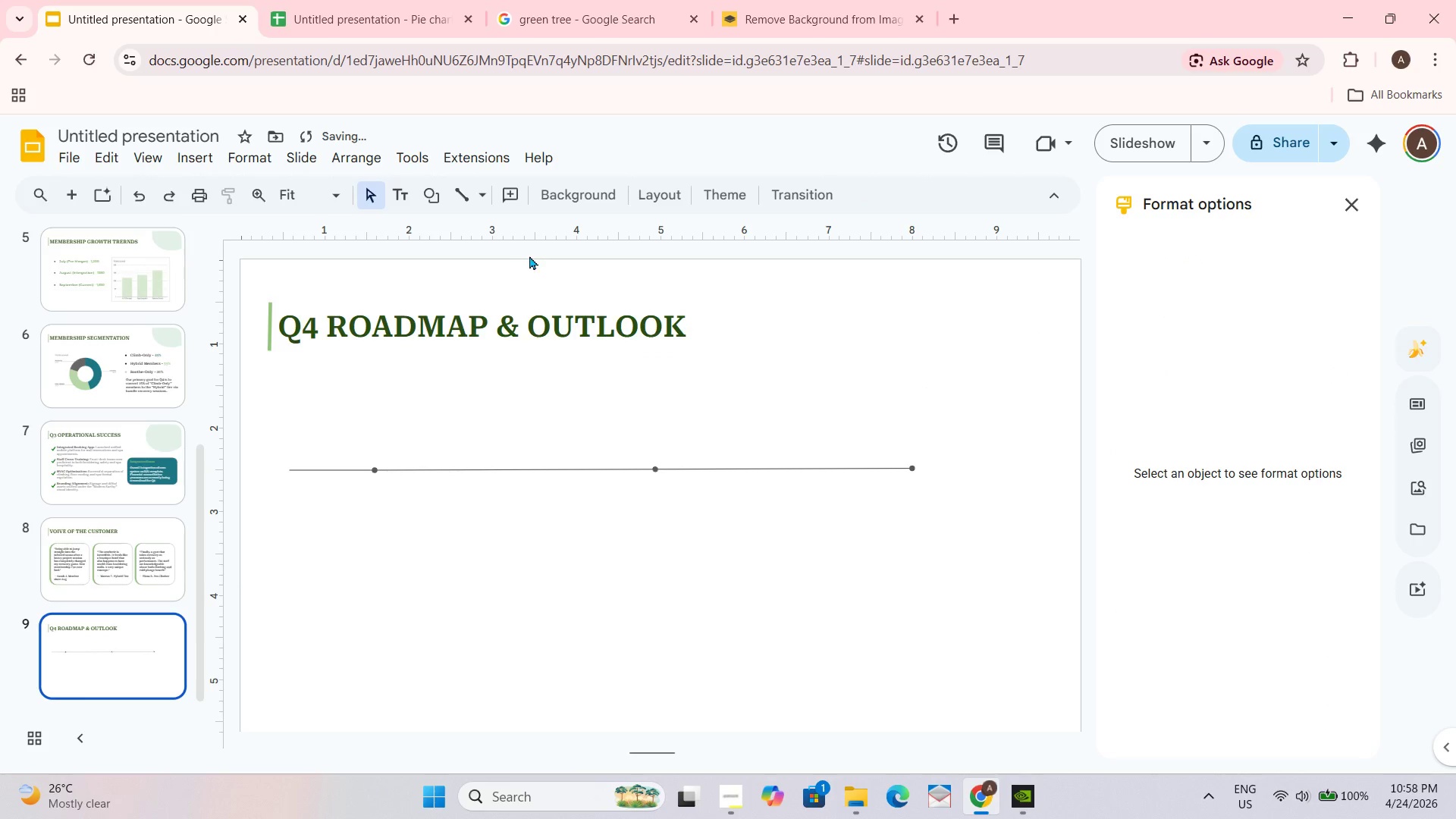 
left_click([462, 195])
 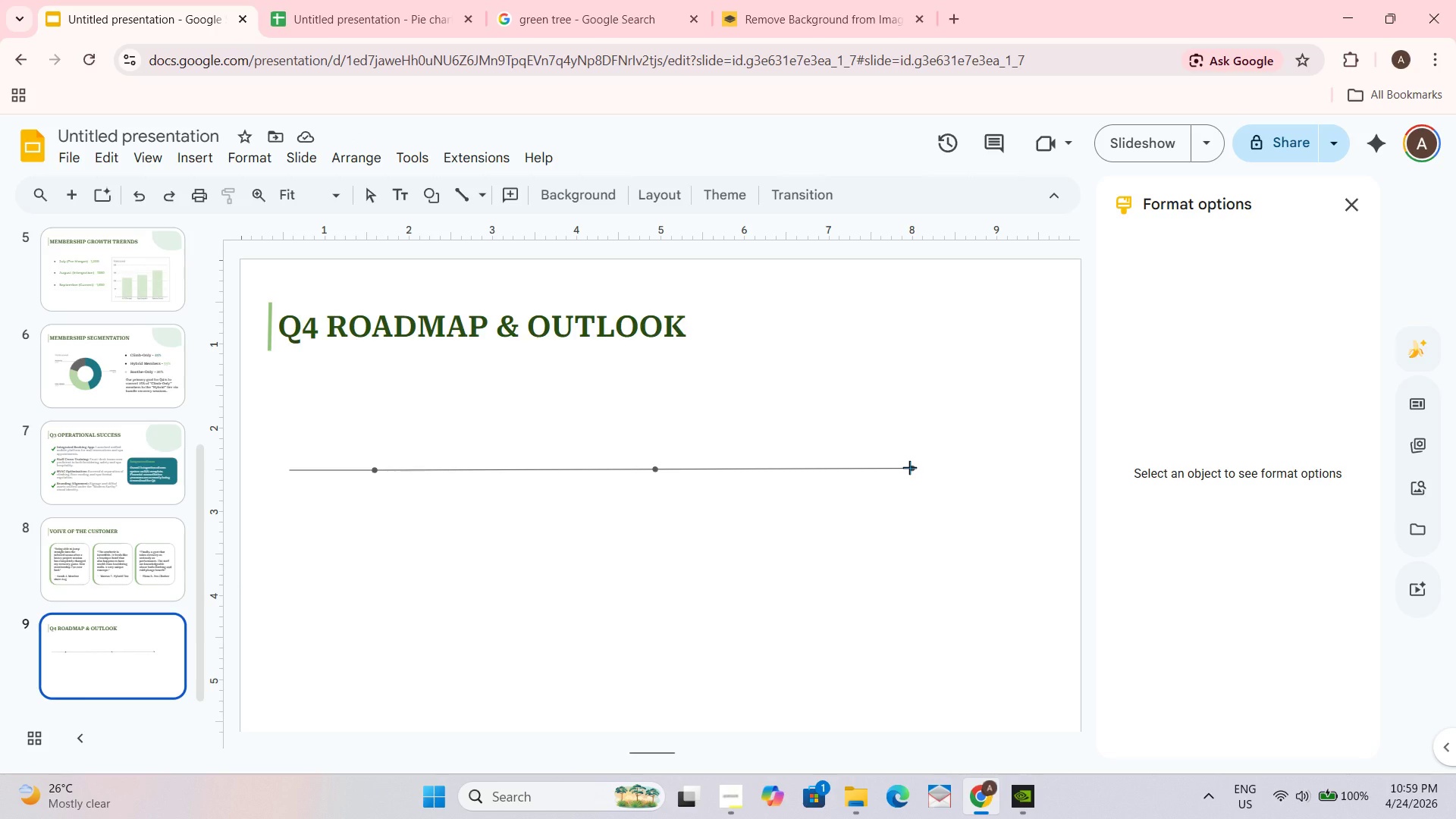 
wait(8.98)
 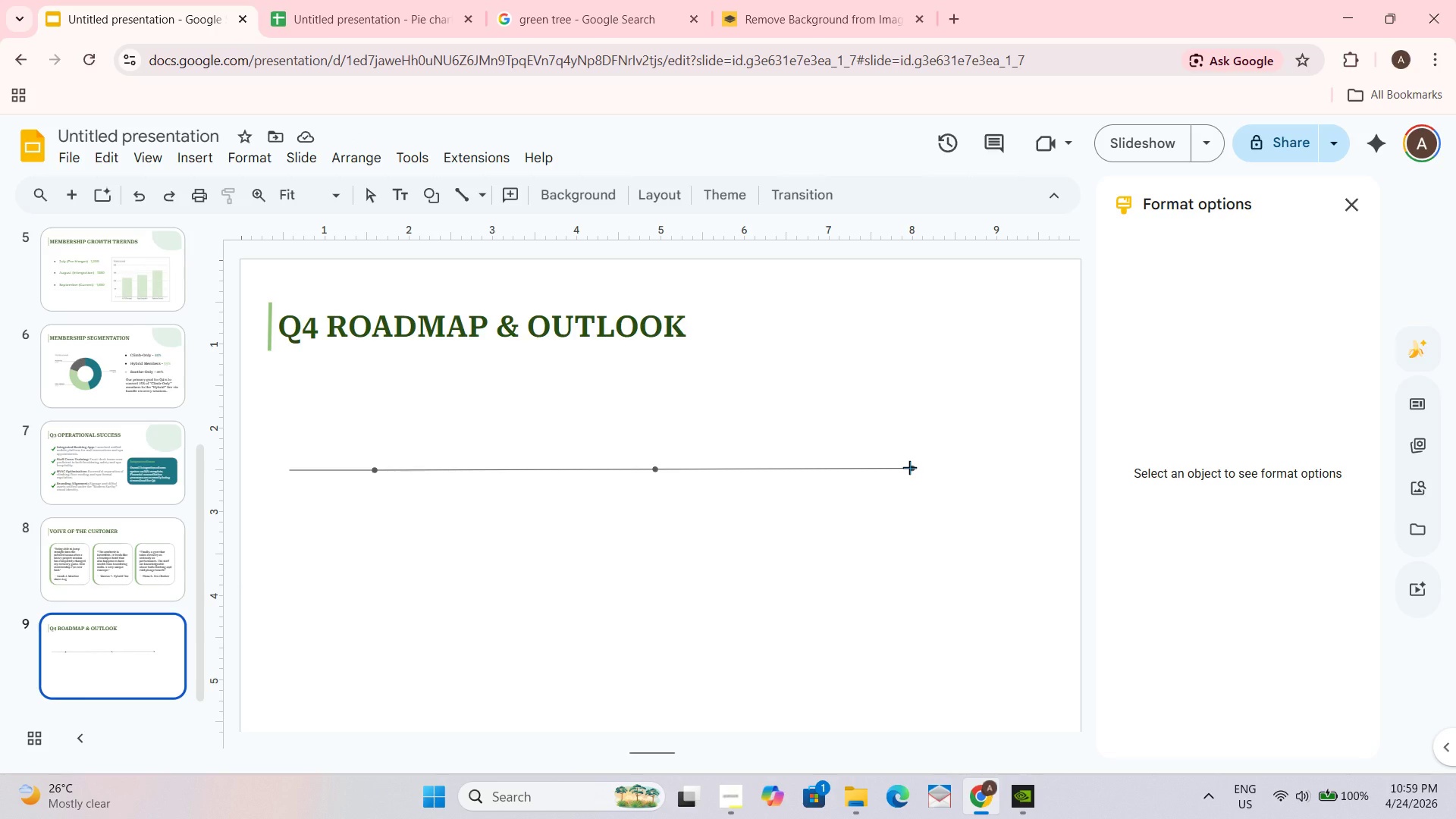 
left_click_drag(start_coordinate=[911, 467], to_coordinate=[1012, 467])
 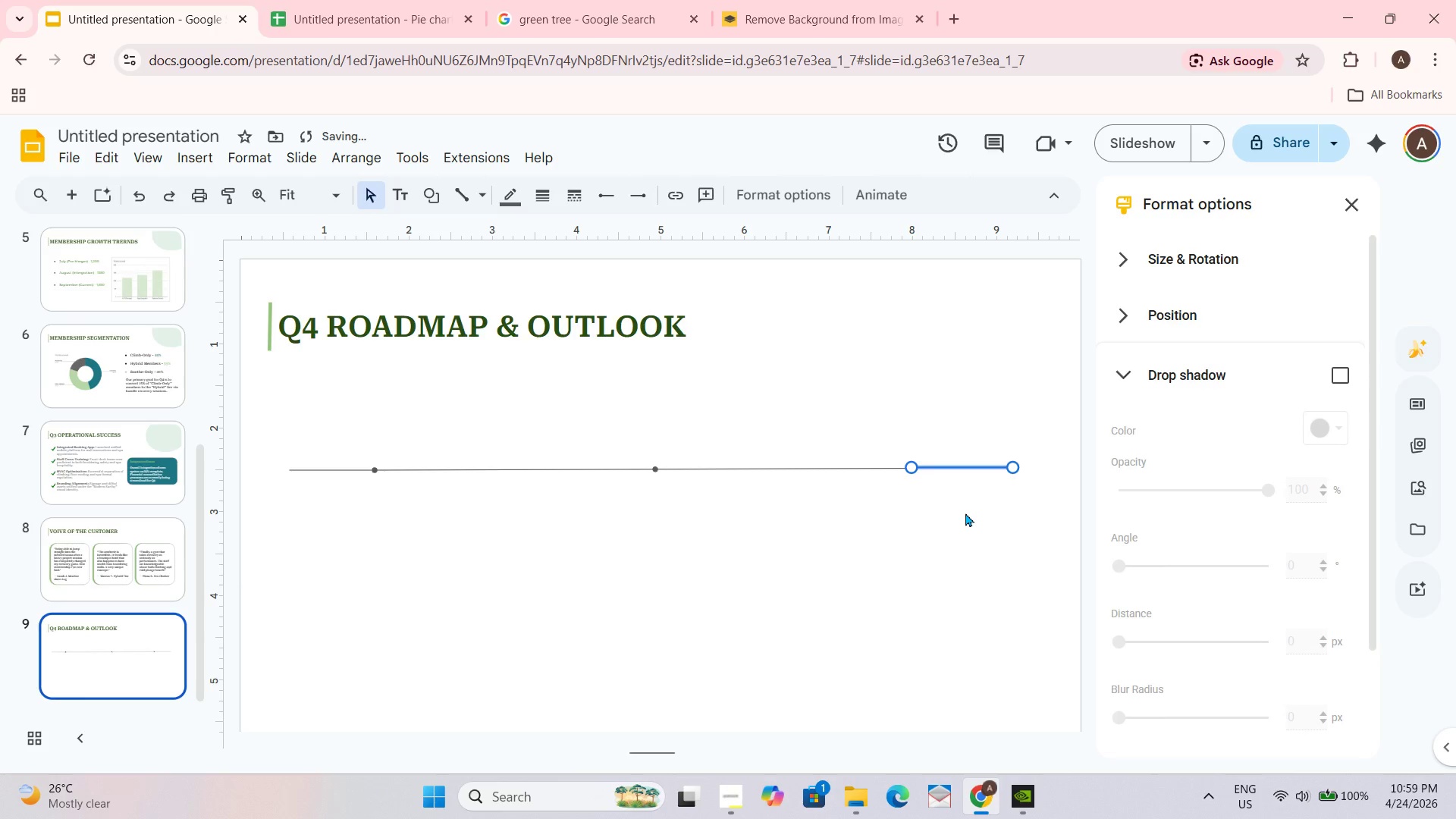 
left_click([959, 515])
 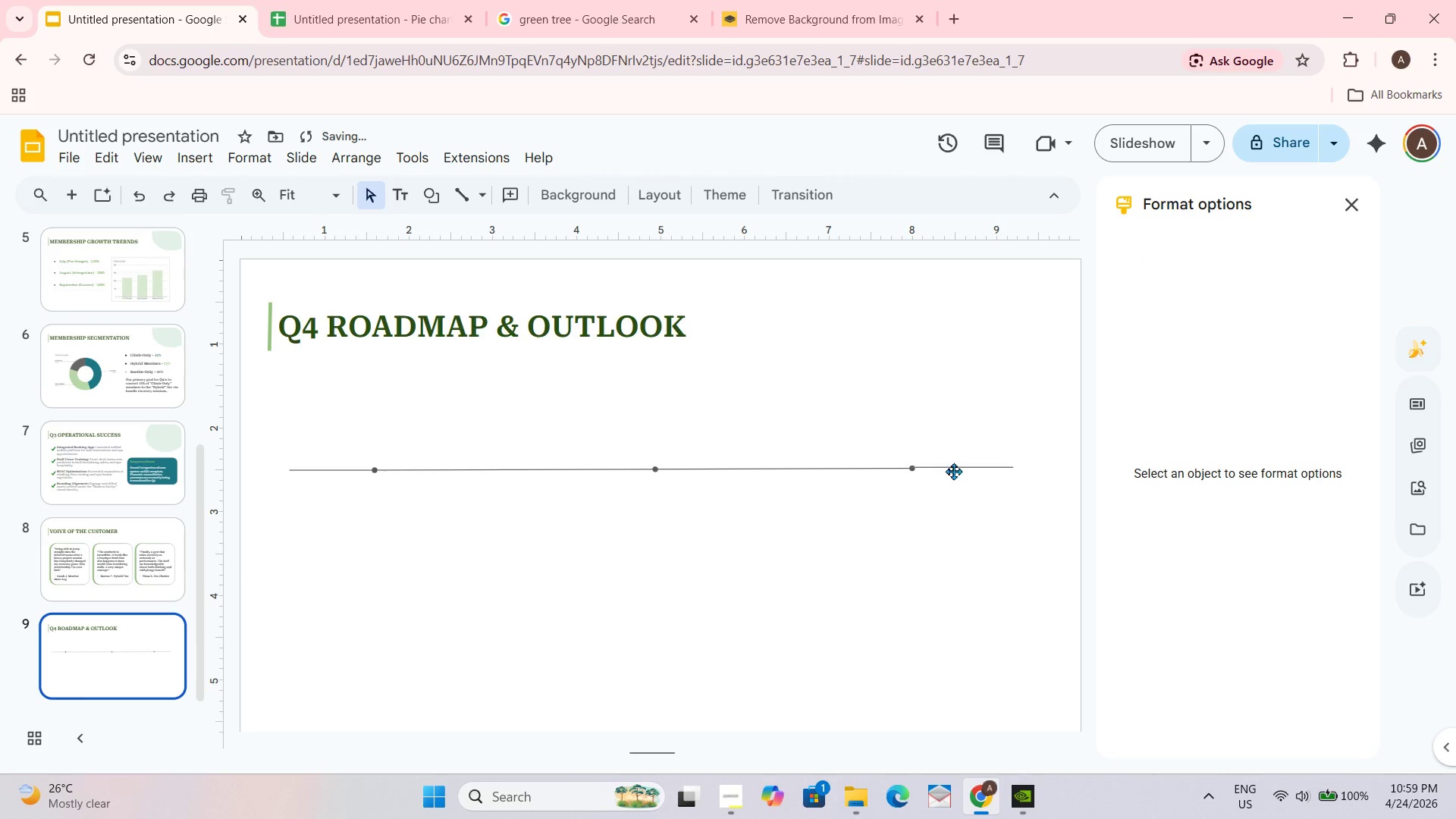 
left_click_drag(start_coordinate=[953, 468], to_coordinate=[954, 472])
 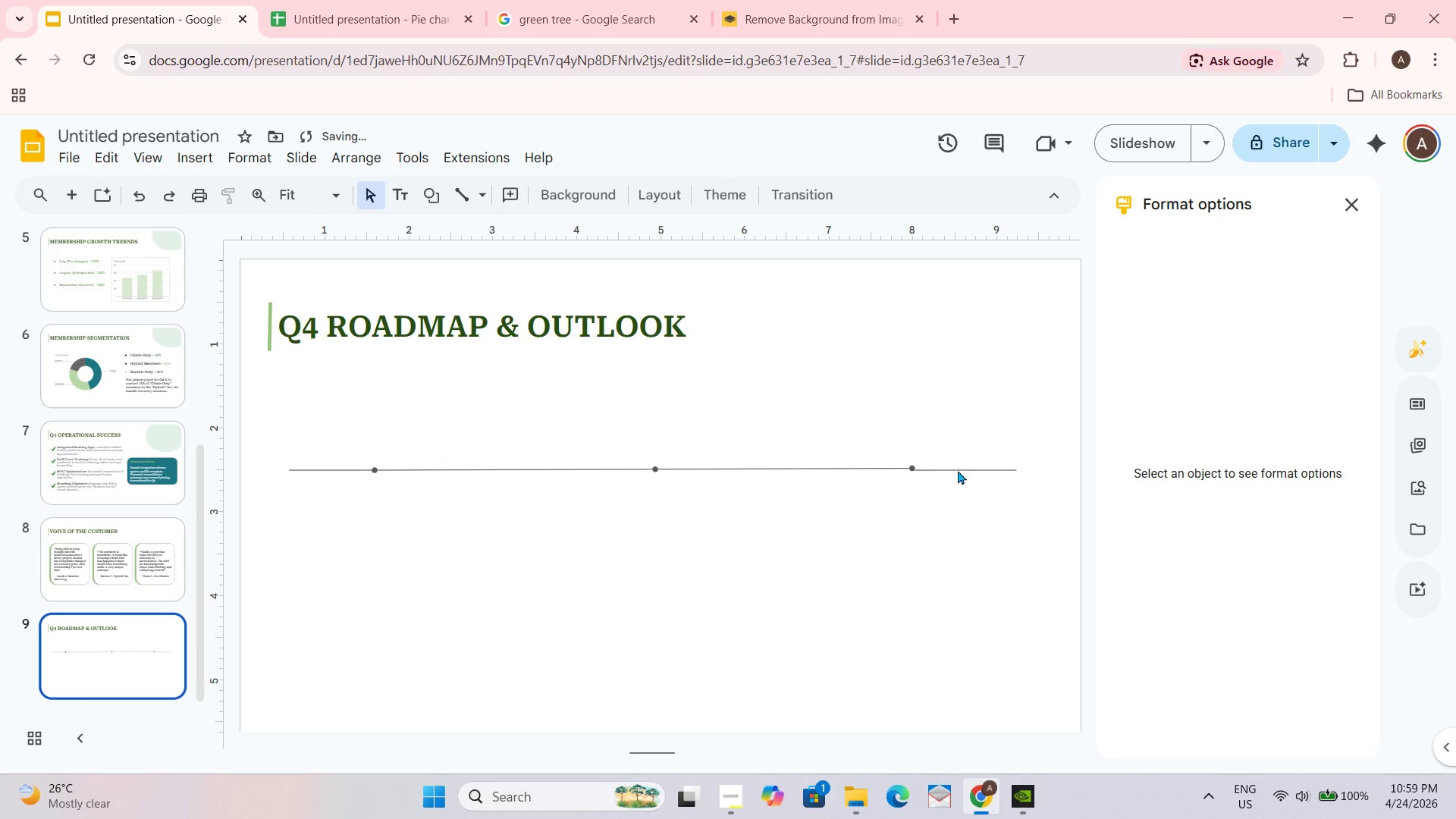 
left_click_drag(start_coordinate=[958, 470], to_coordinate=[958, 466])
 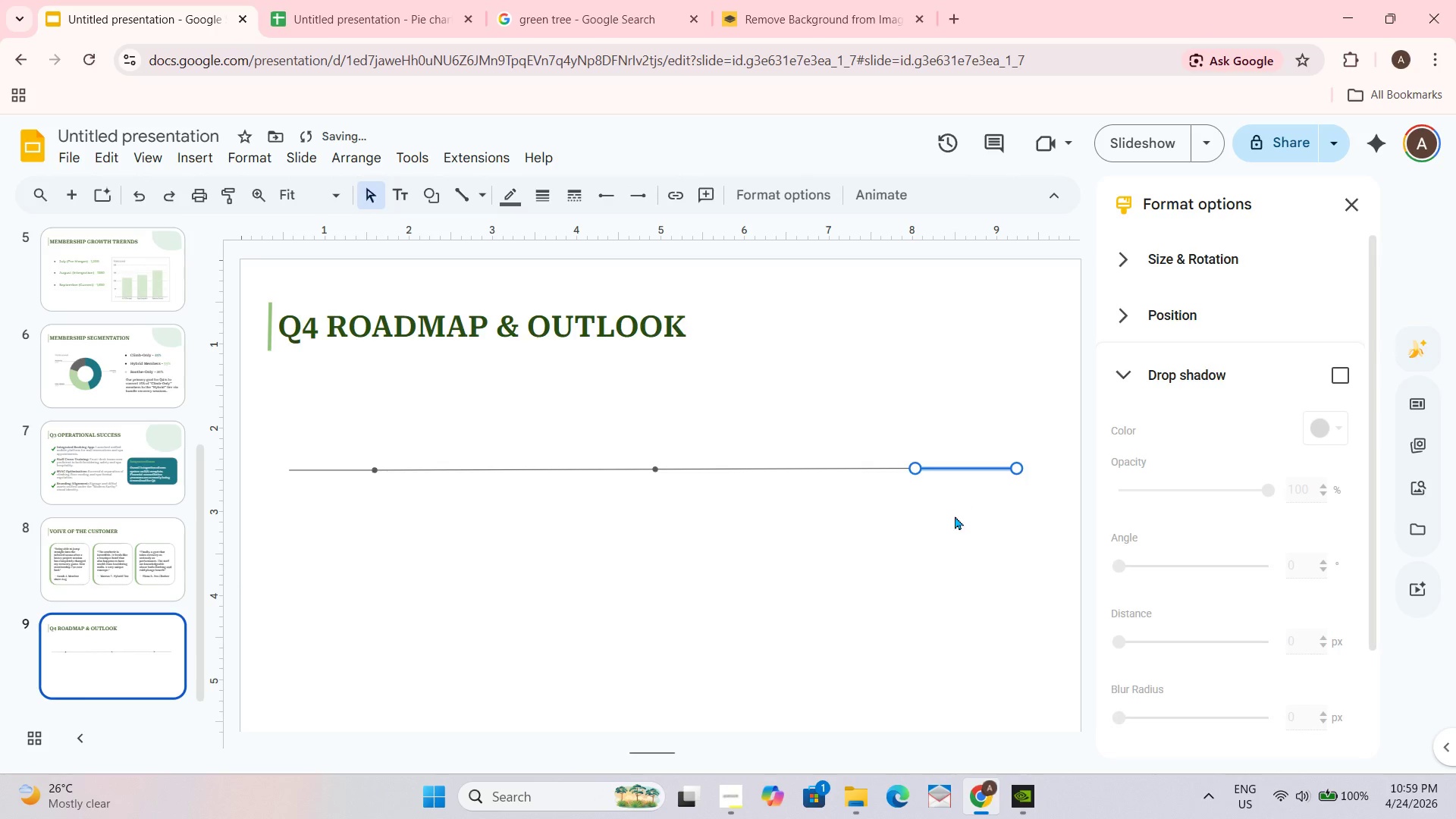 
left_click([955, 516])
 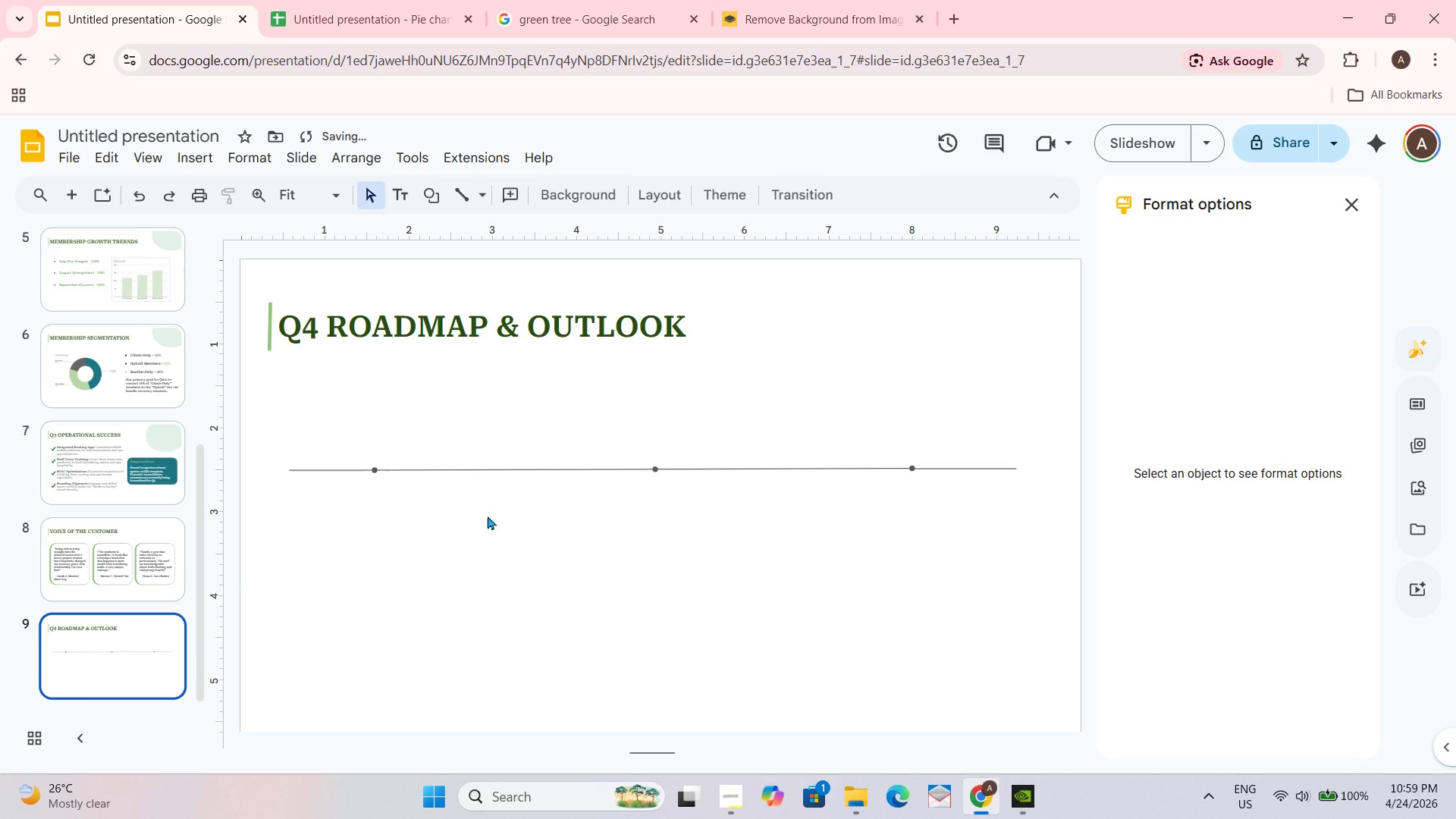 
left_click_drag(start_coordinate=[311, 436], to_coordinate=[994, 538])
 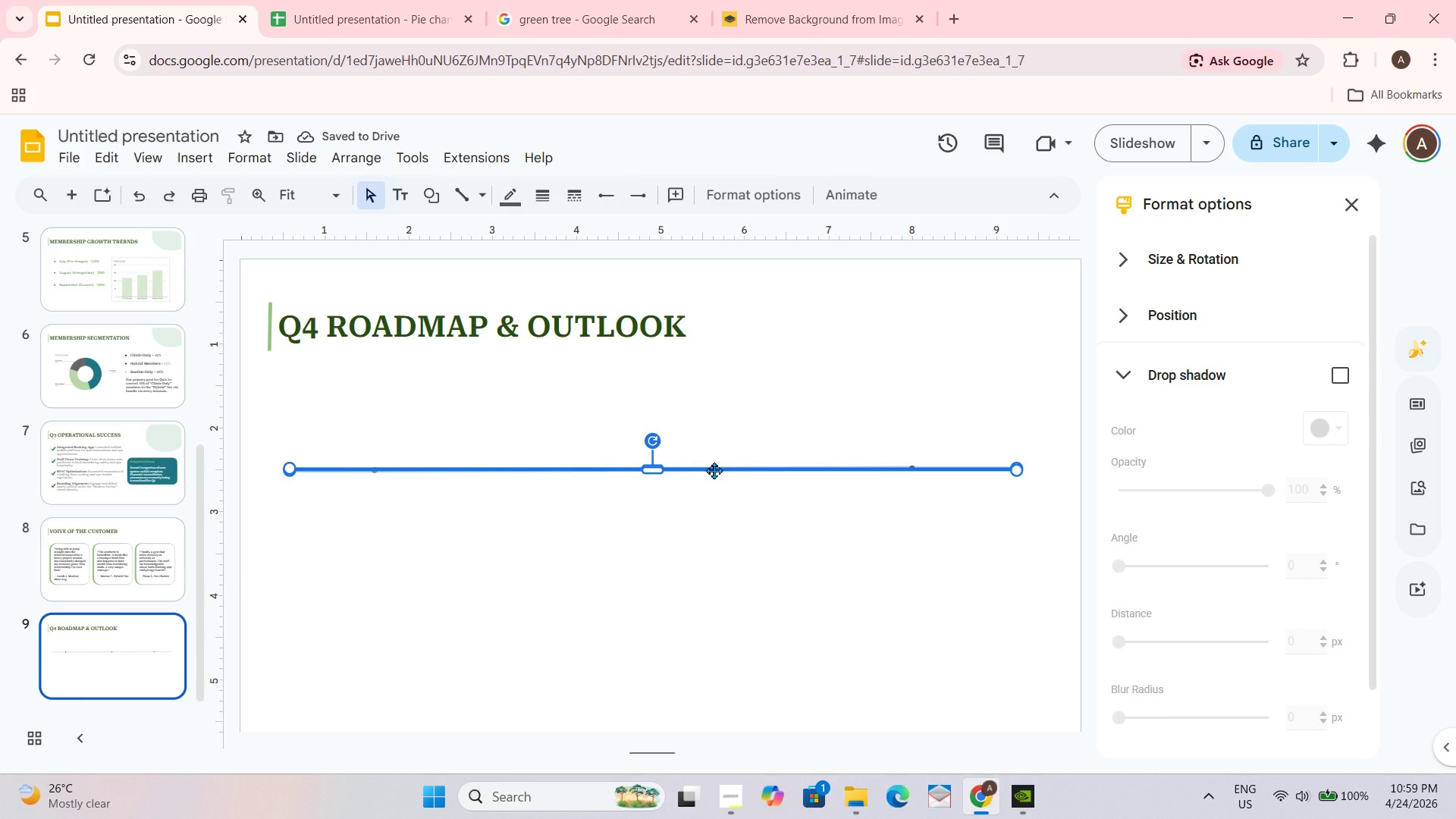 
left_click_drag(start_coordinate=[714, 470], to_coordinate=[720, 474])
 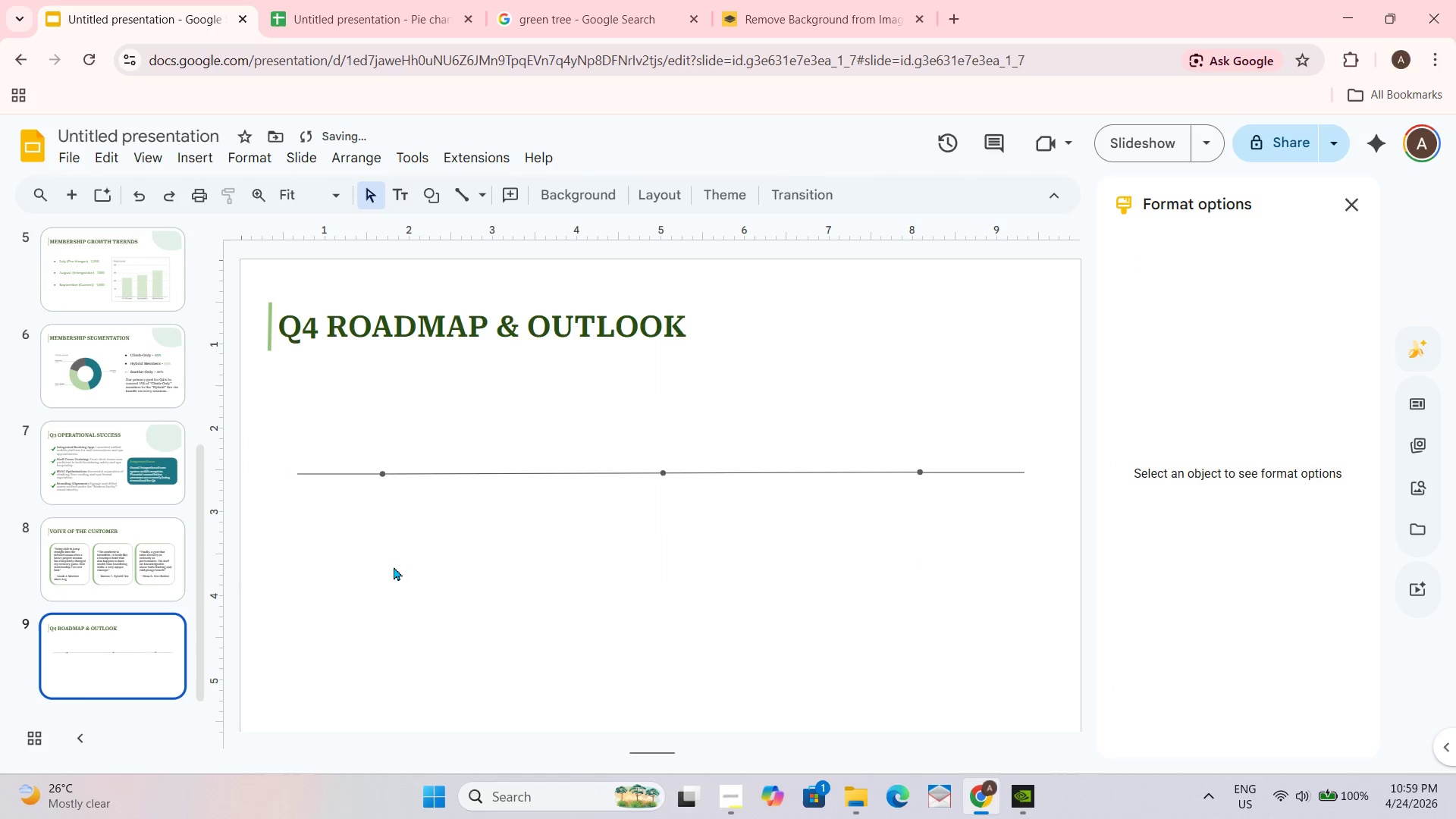 
left_click_drag(start_coordinate=[300, 417], to_coordinate=[994, 550])
 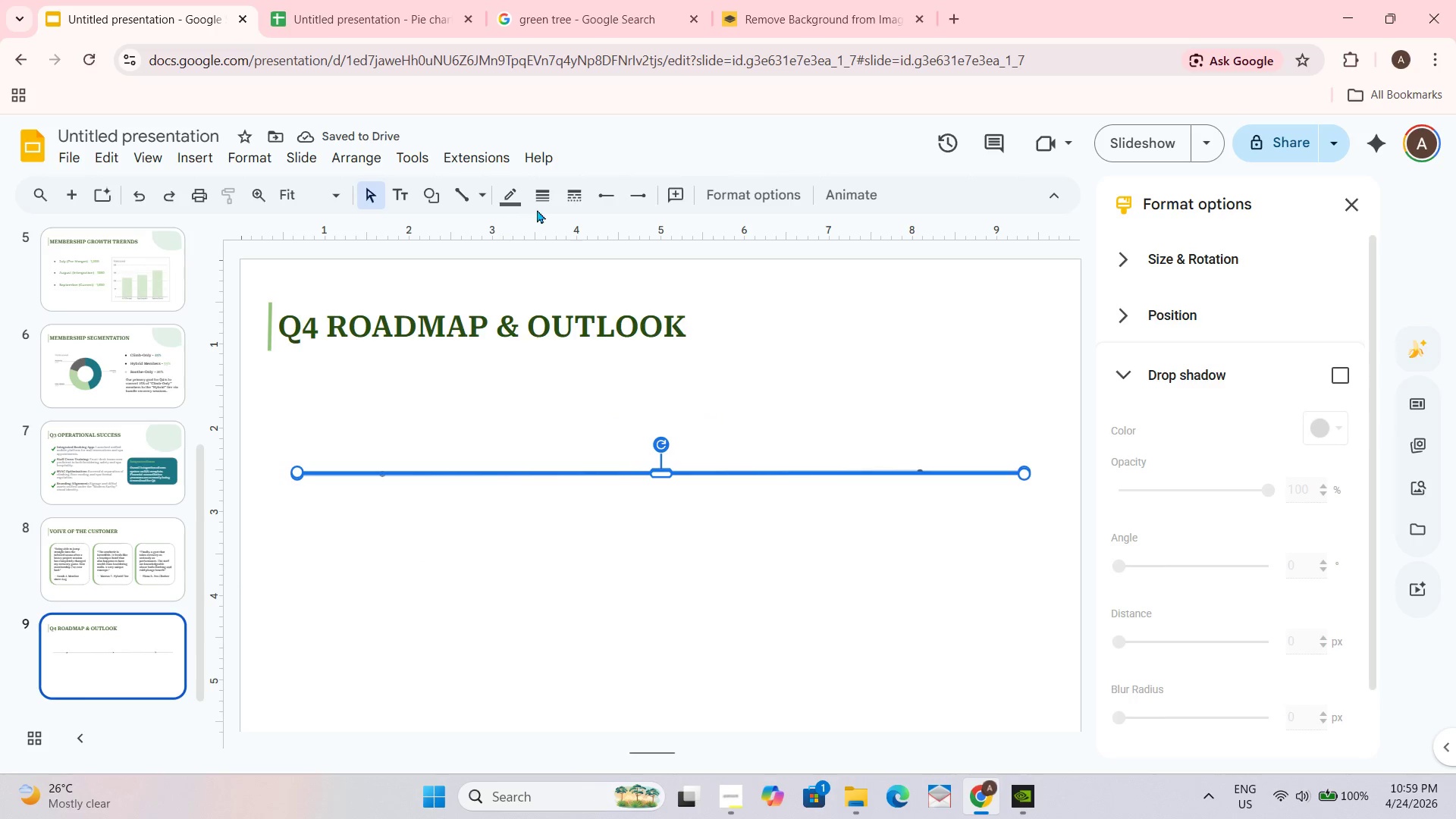 
left_click([537, 192])
 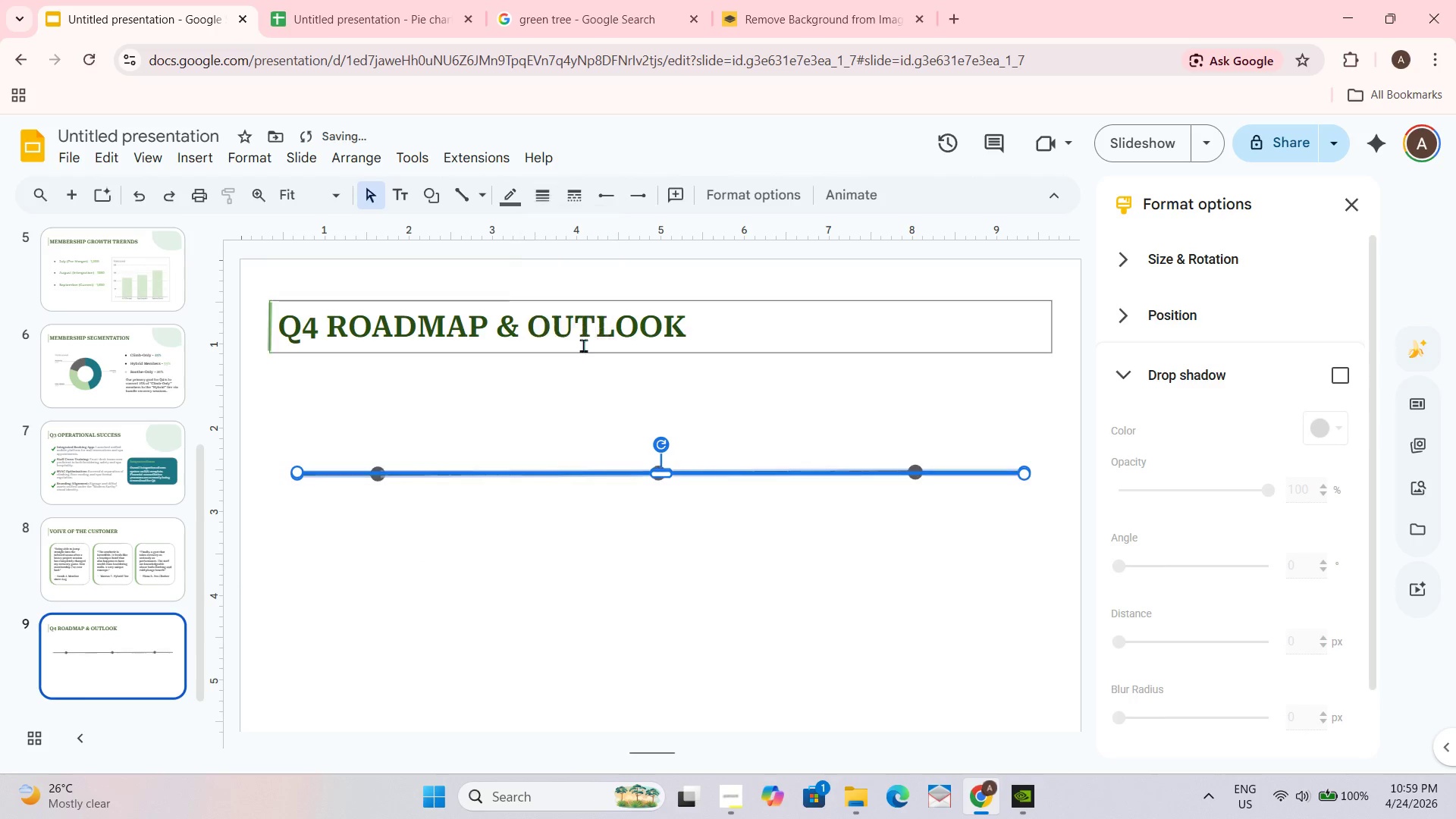 
double_click([712, 591])
 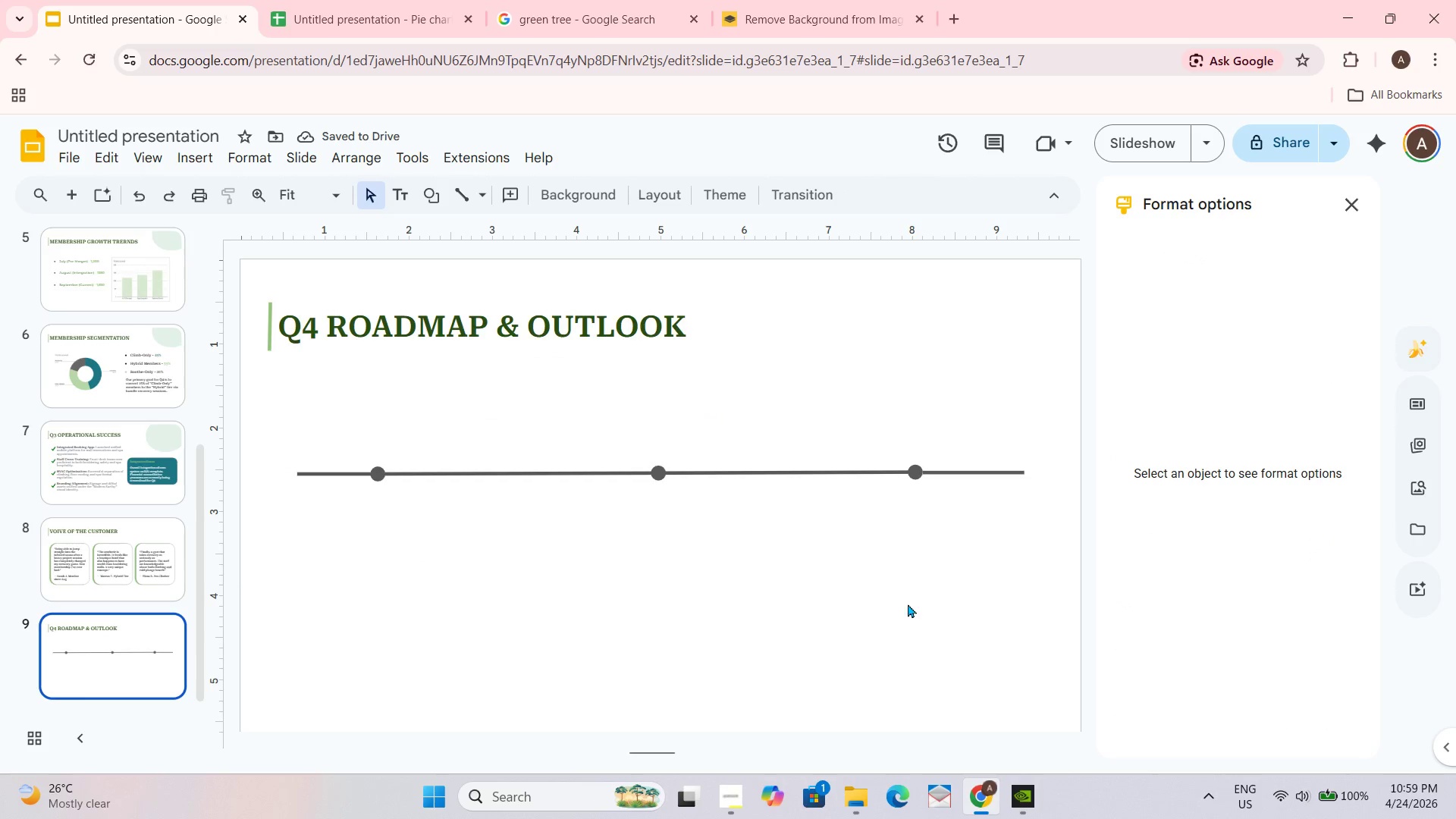 
wait(6.0)
 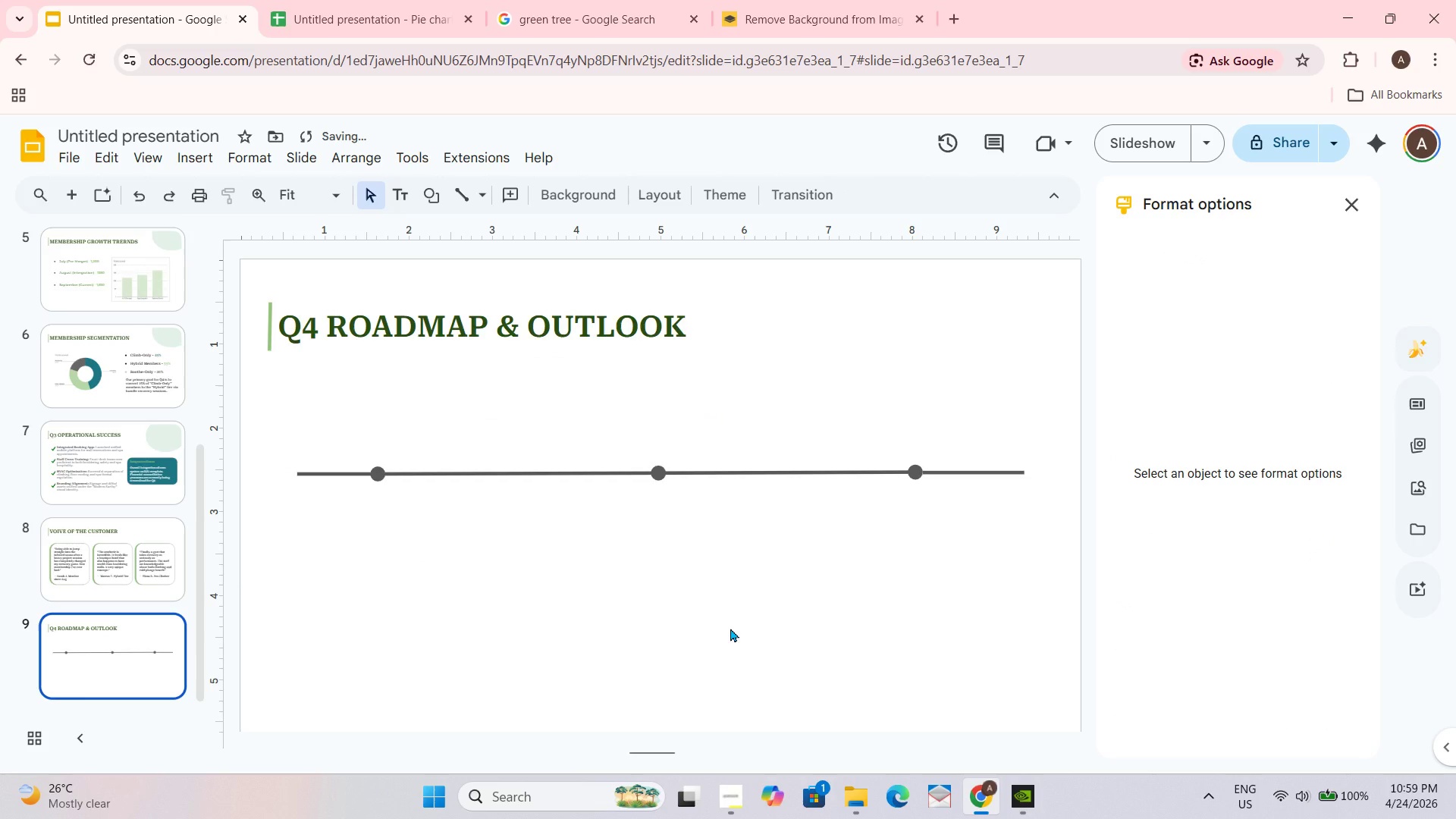 
left_click_drag(start_coordinate=[366, 394], to_coordinate=[1011, 564])
 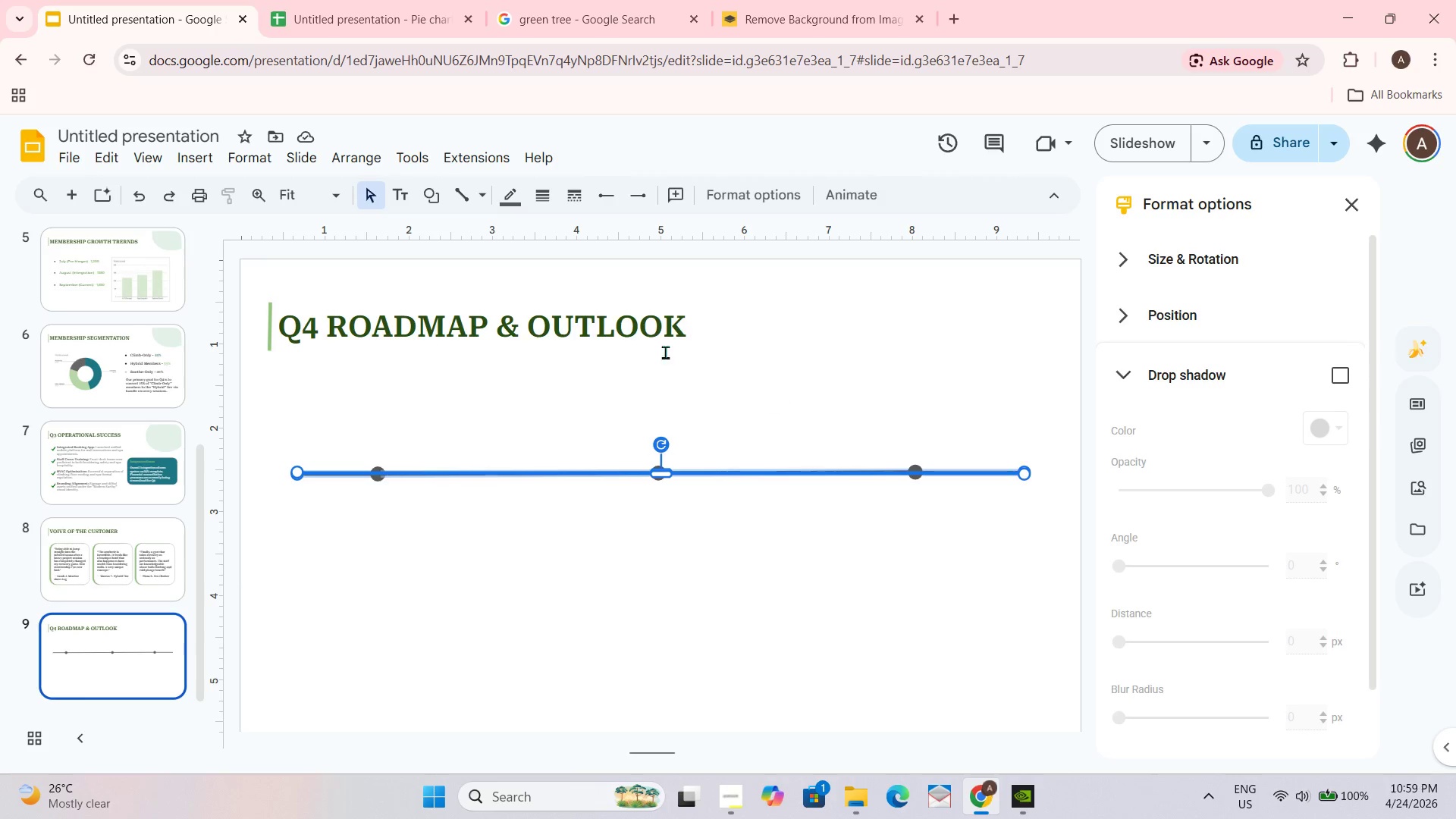 
left_click([510, 202])
 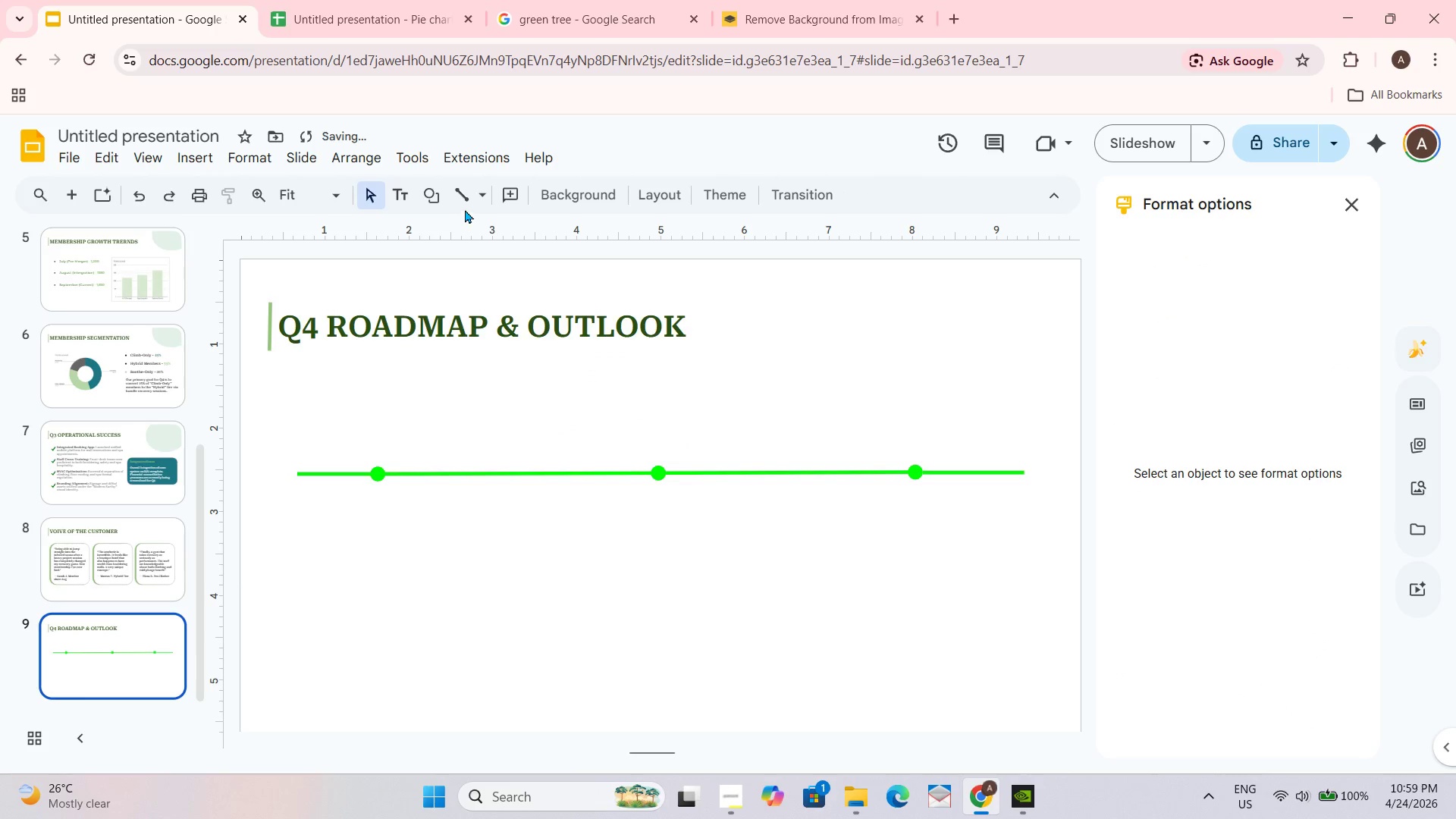 
left_click_drag(start_coordinate=[334, 431], to_coordinate=[1065, 539])
 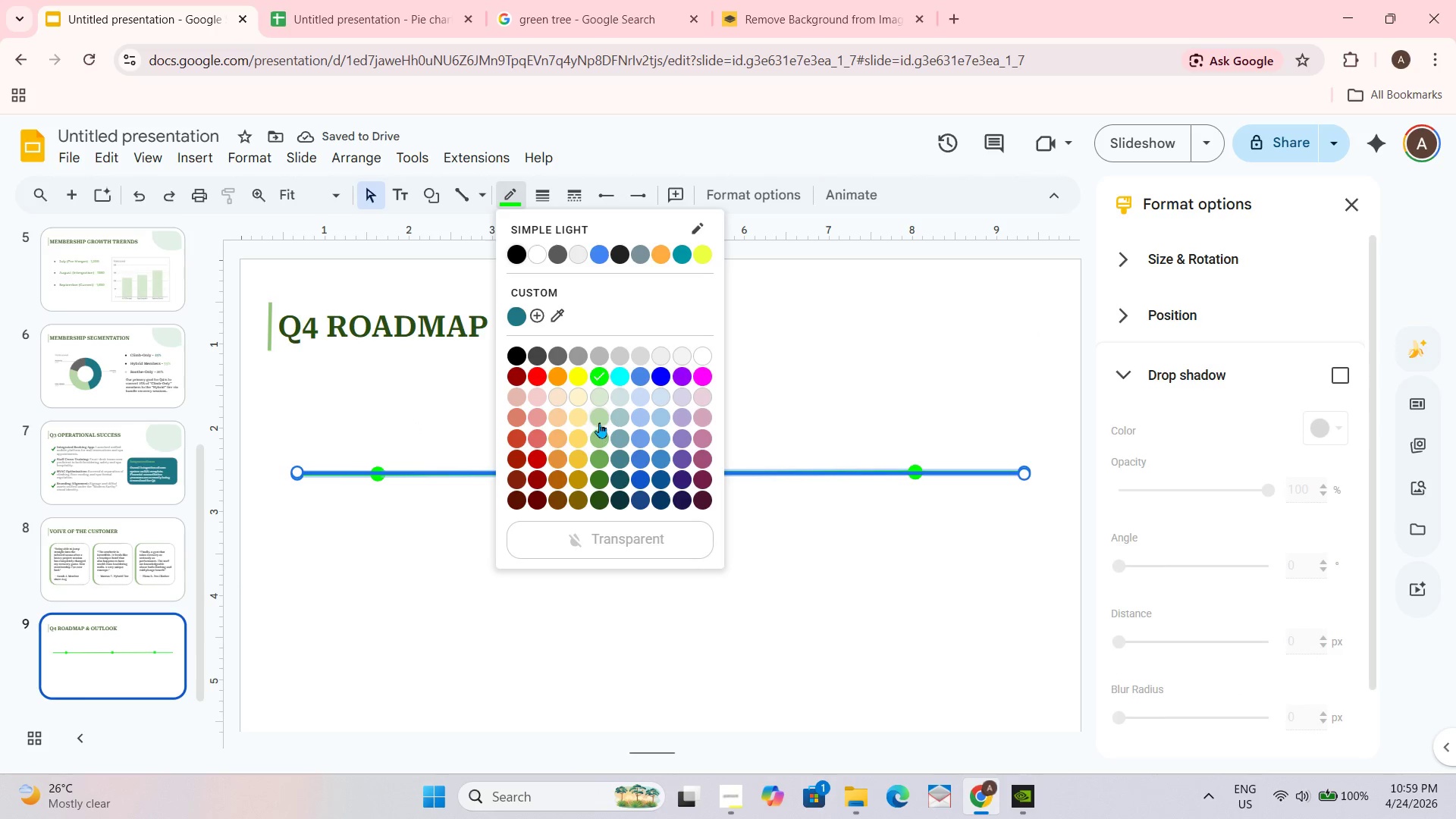 
double_click([576, 559])
 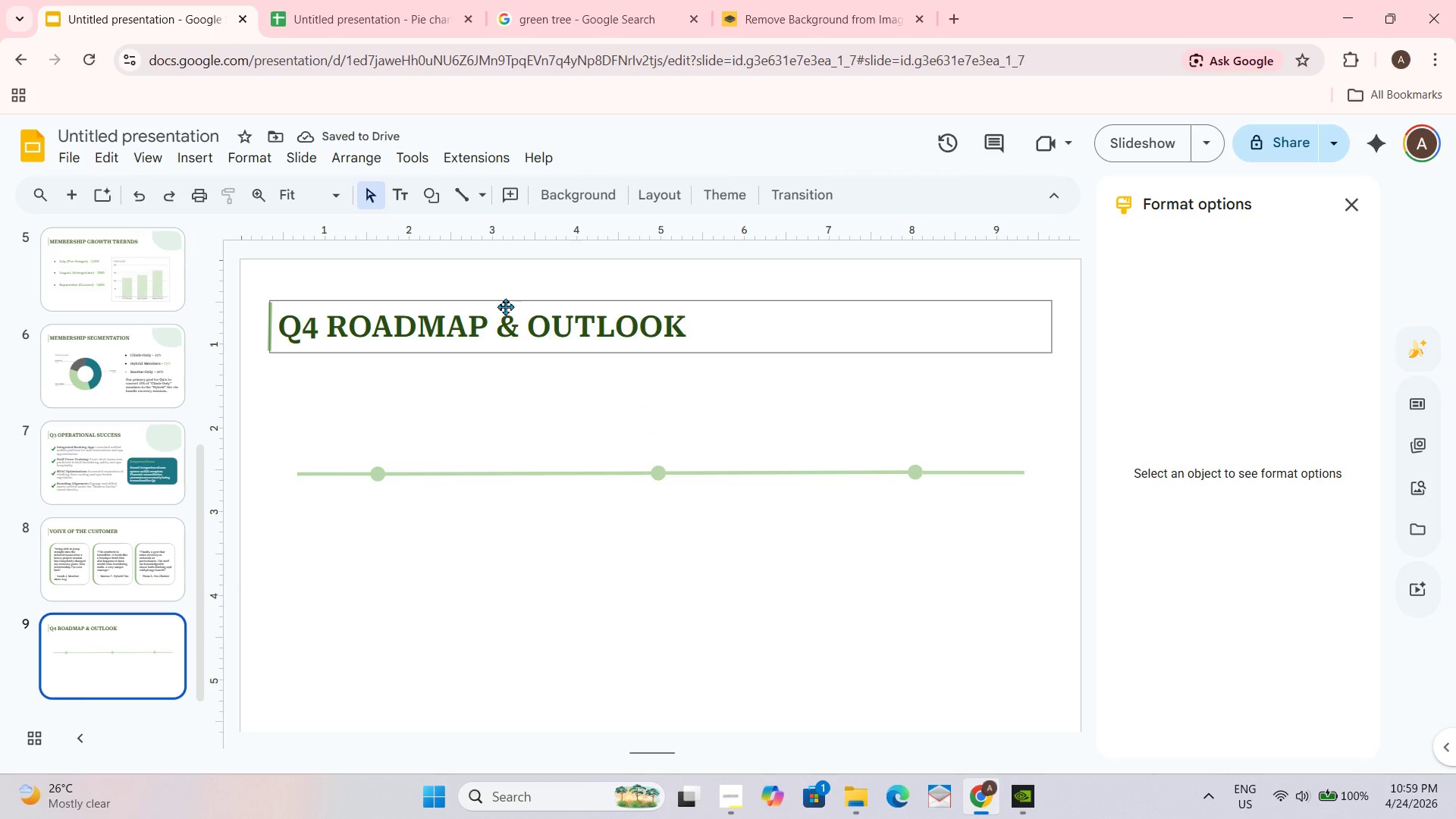 
left_click_drag(start_coordinate=[381, 391], to_coordinate=[869, 540])
 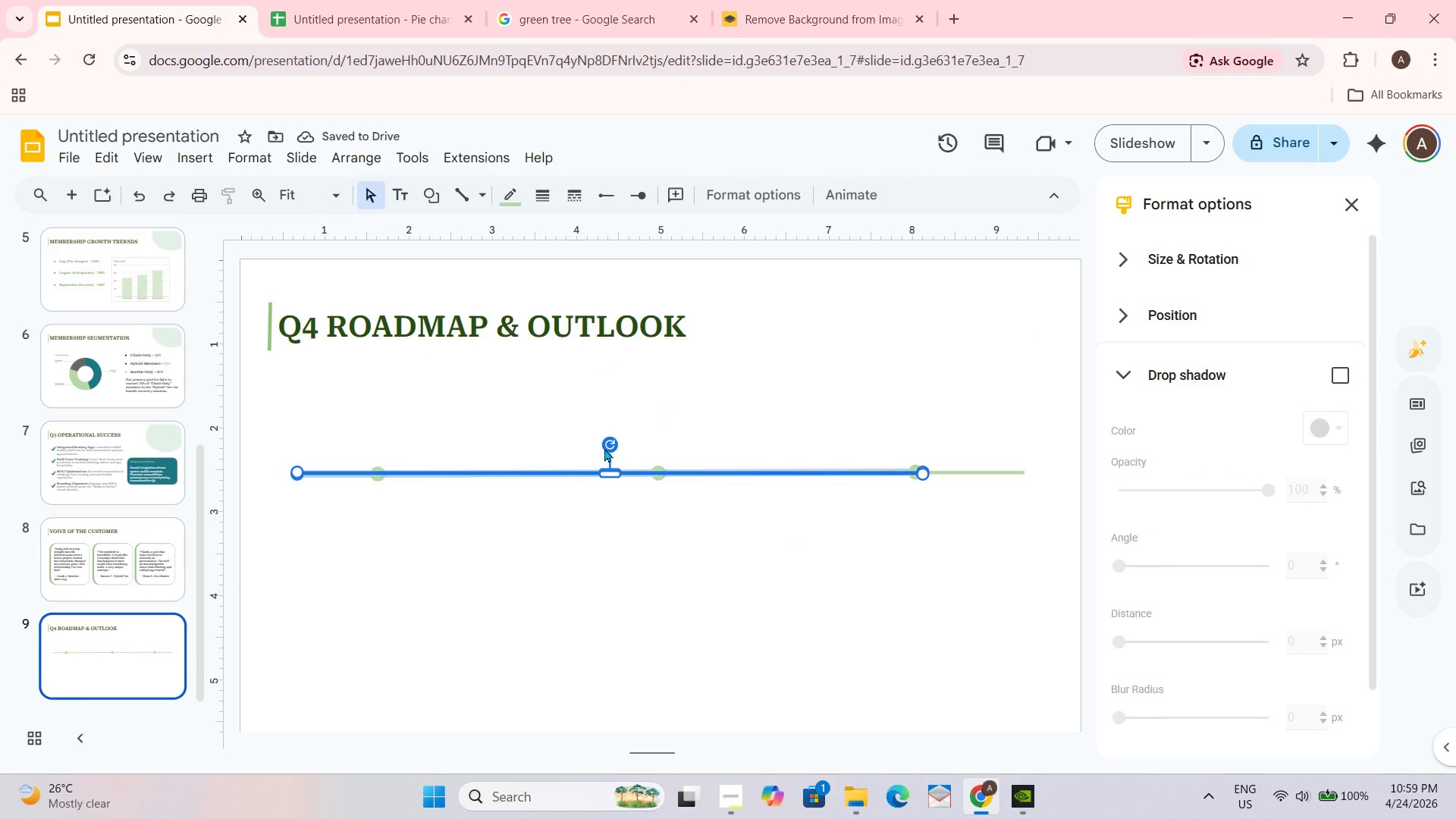 
left_click([400, 441])
 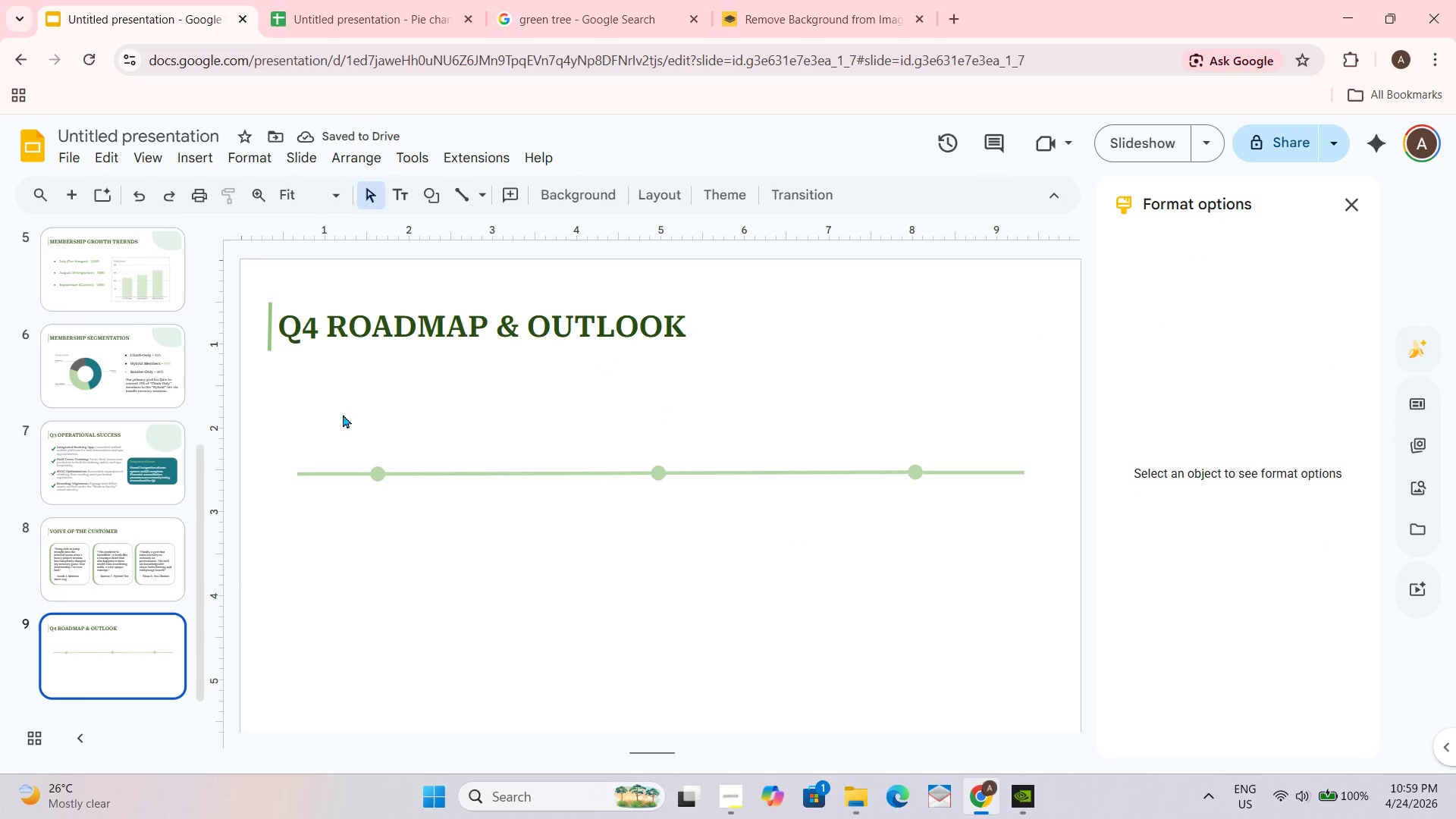 
left_click_drag(start_coordinate=[291, 412], to_coordinate=[969, 551])
 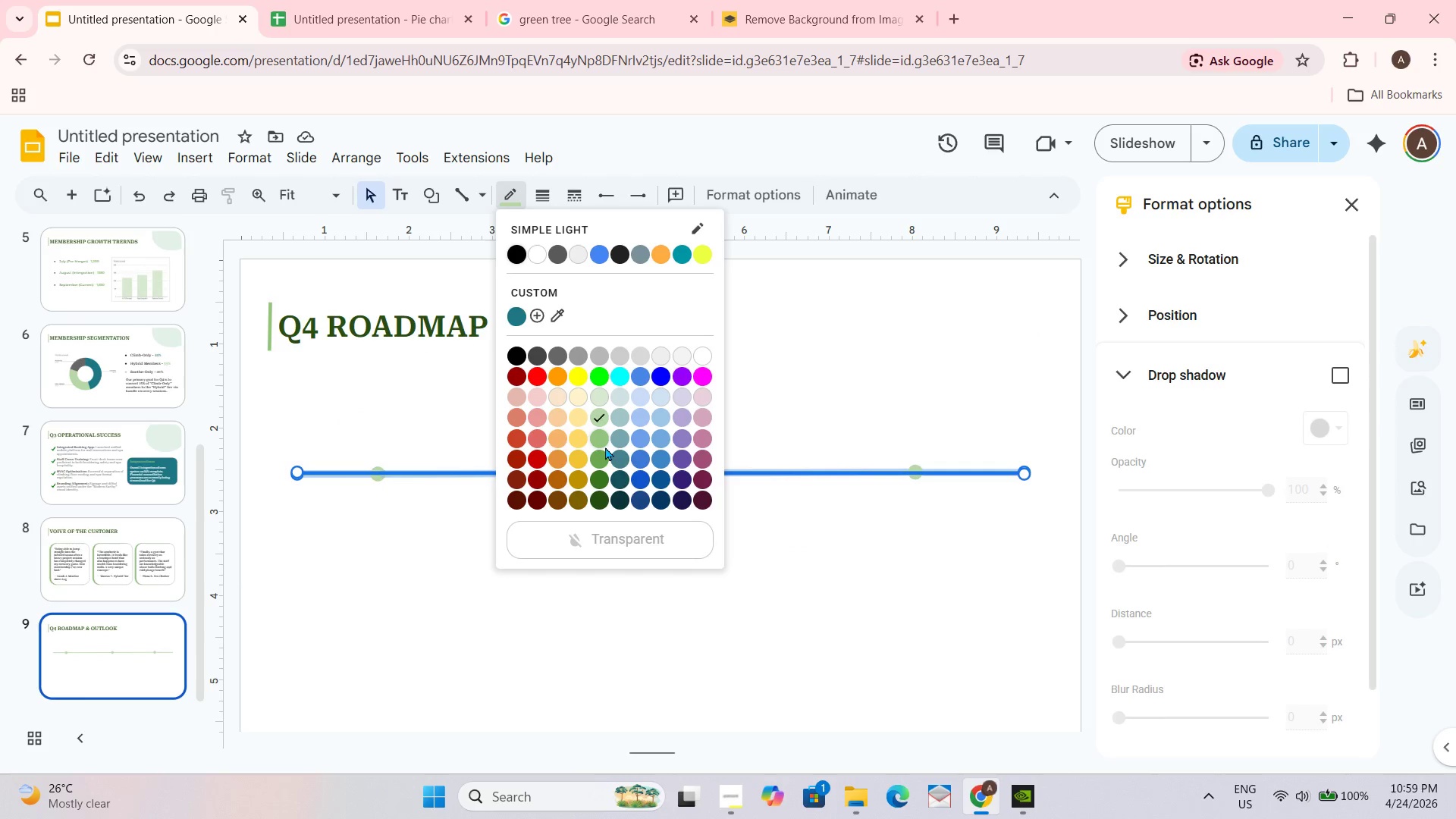 
double_click([603, 597])
 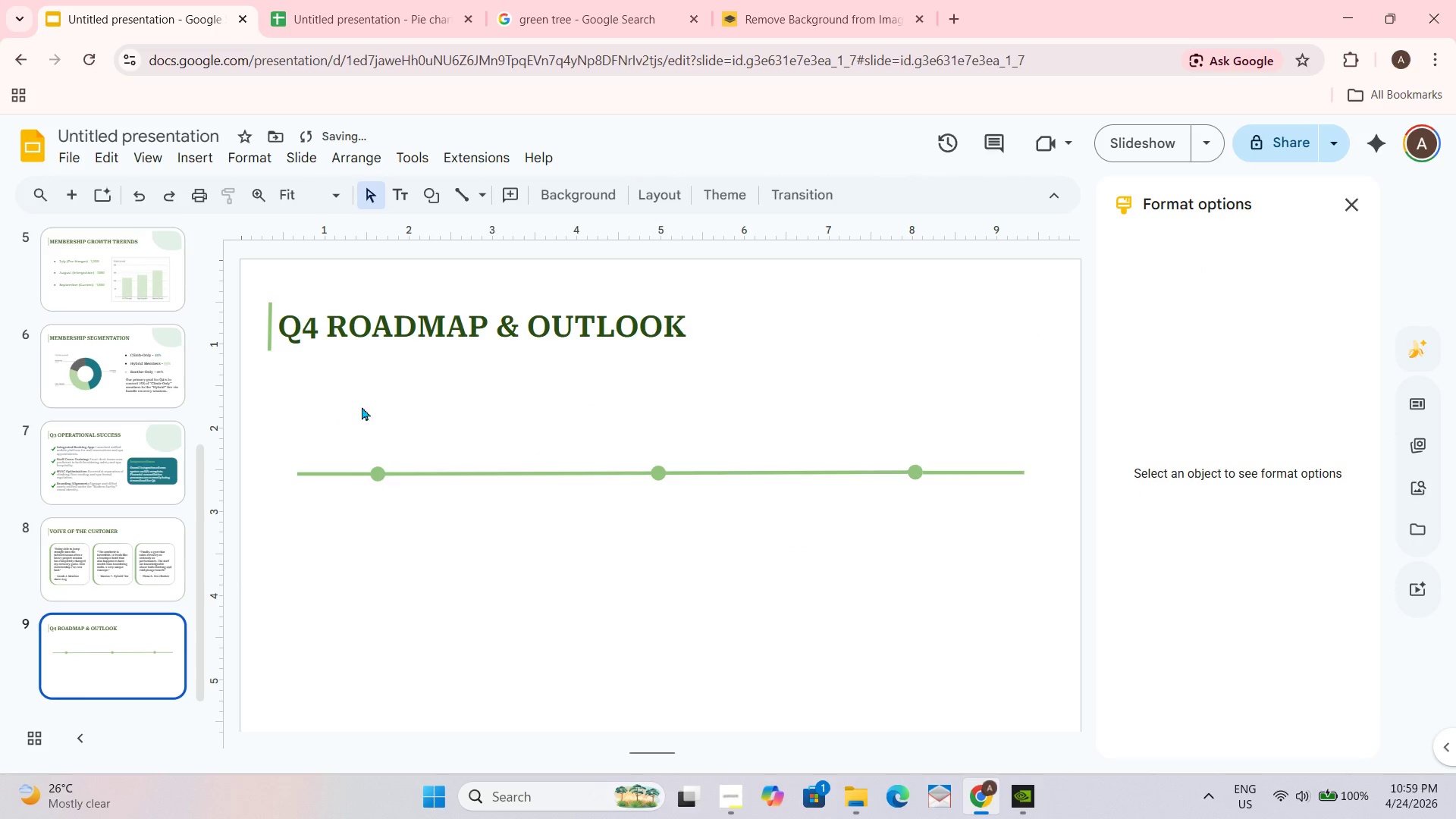 
left_click_drag(start_coordinate=[335, 399], to_coordinate=[987, 578])
 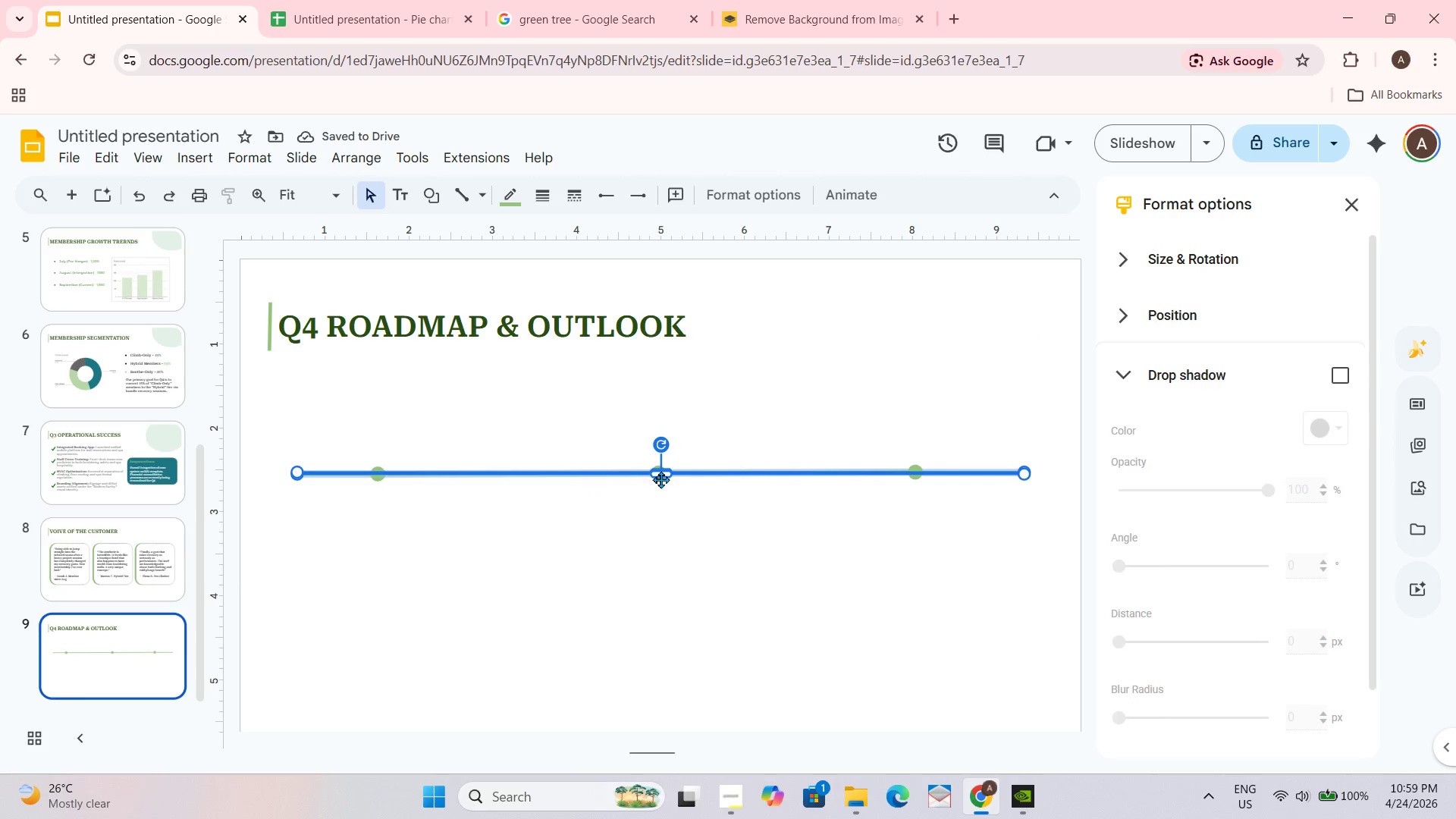 
left_click_drag(start_coordinate=[661, 477], to_coordinate=[661, 434])
 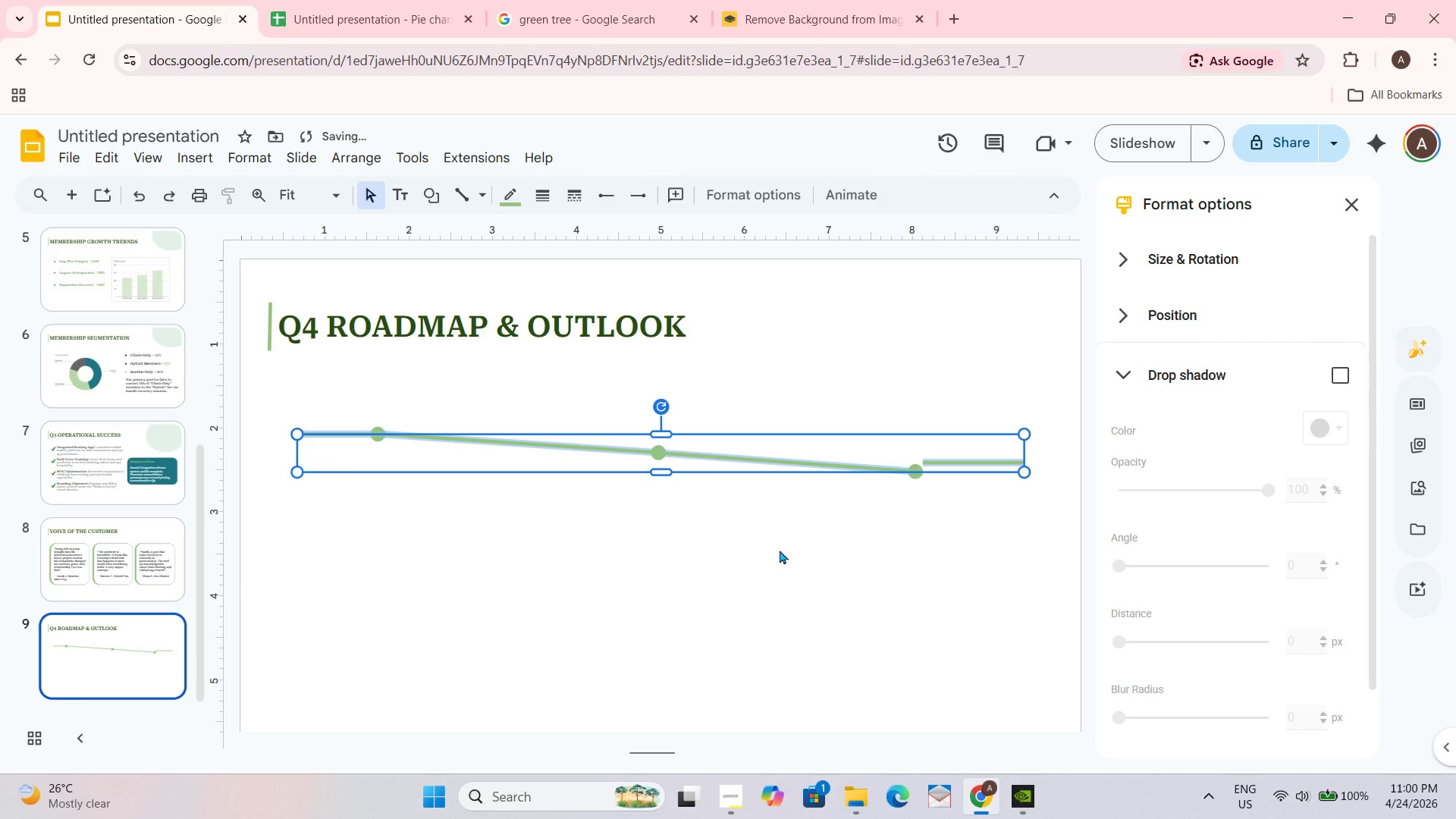 
key(Control+Z)
 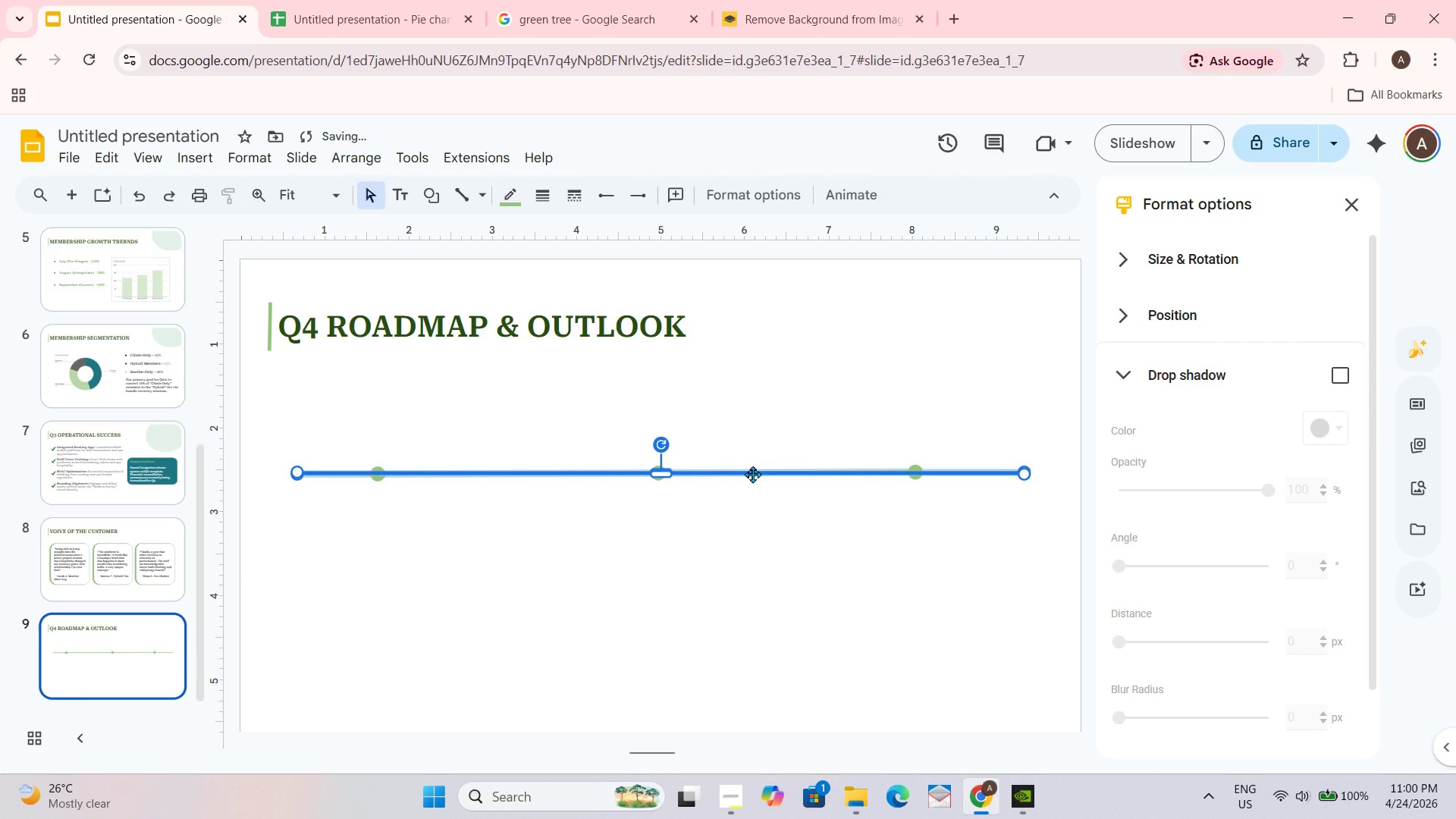 
left_click_drag(start_coordinate=[752, 473], to_coordinate=[755, 425])
 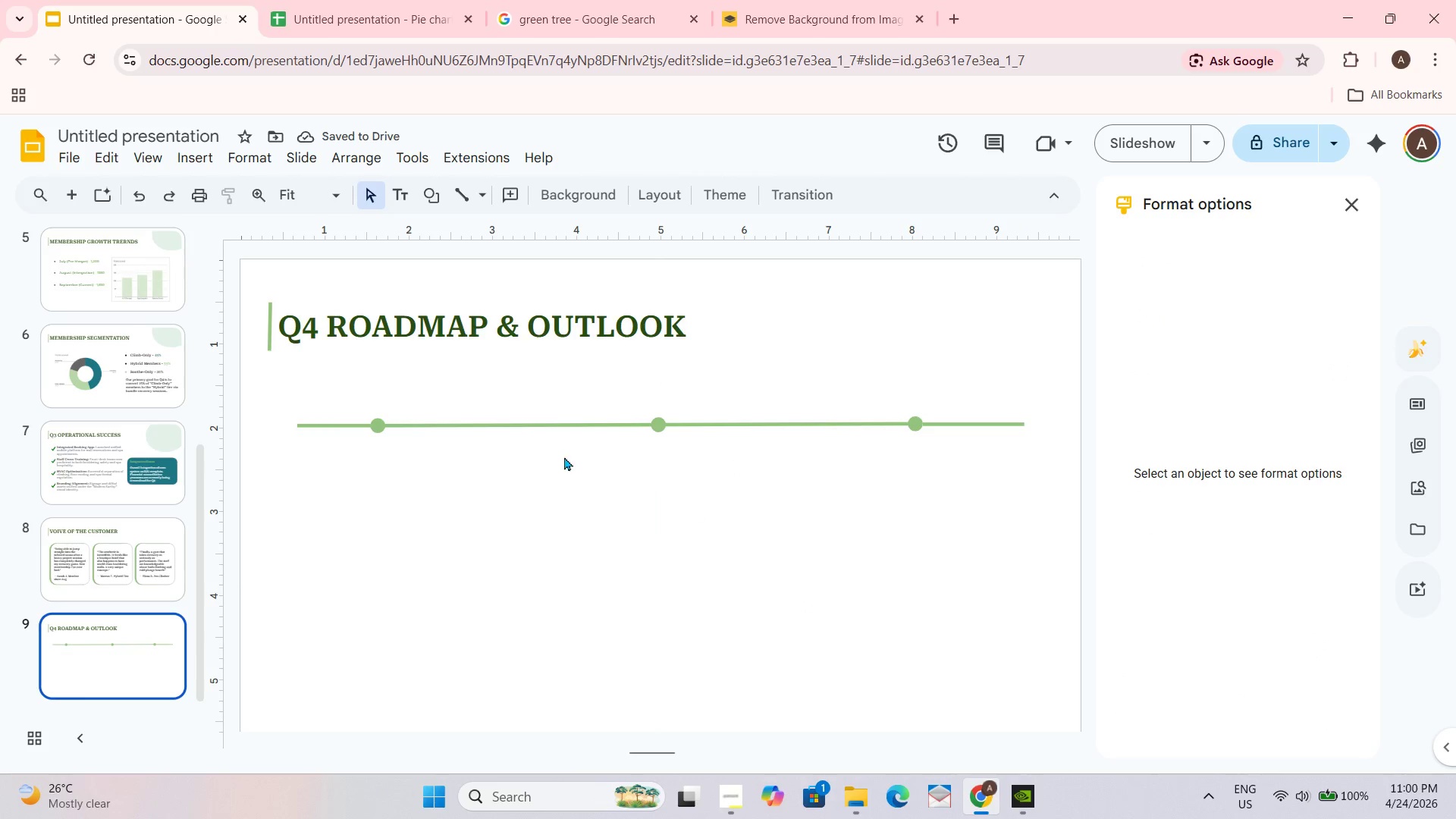 
wait(5.36)
 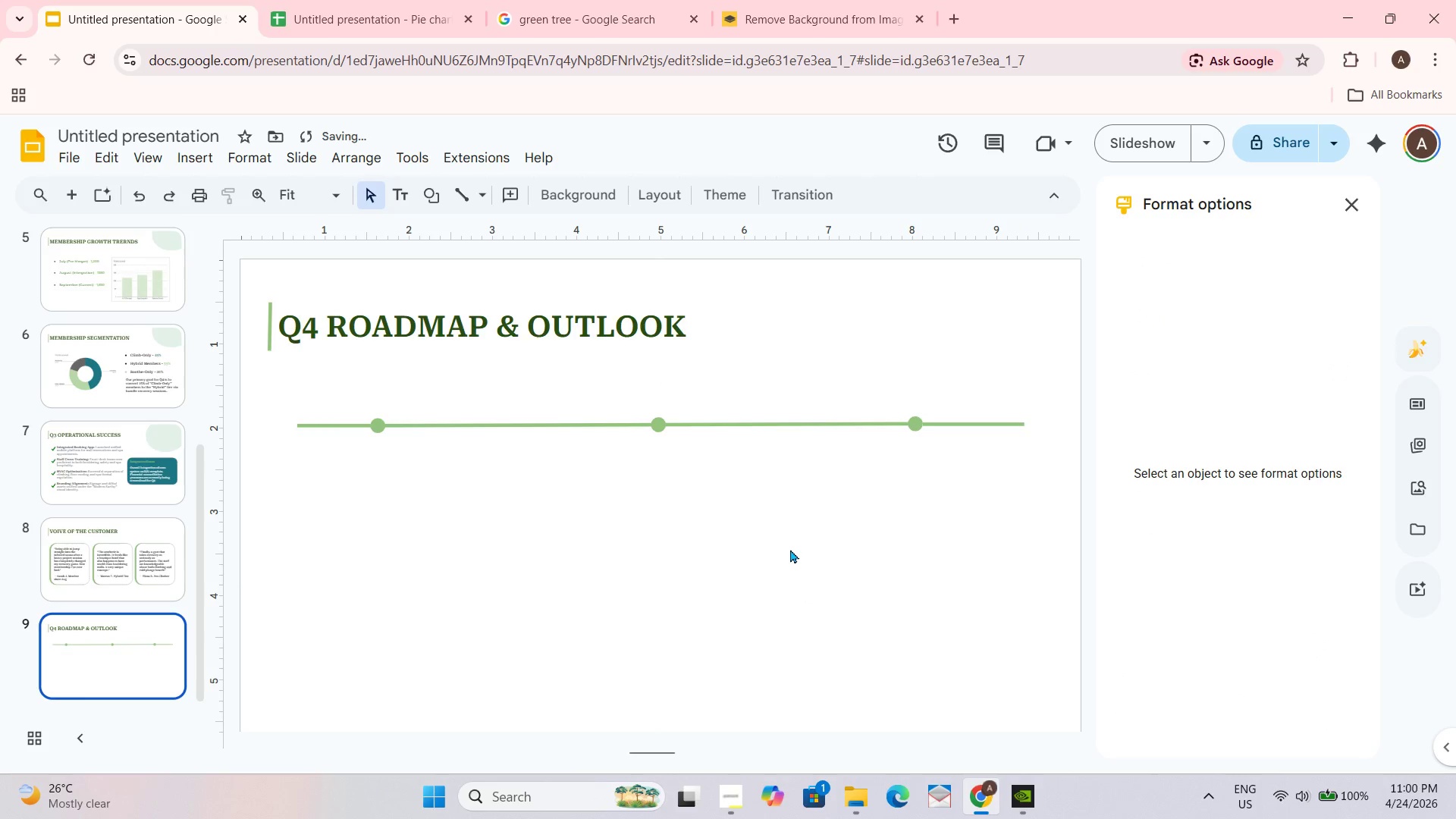 
left_click([568, 584])
 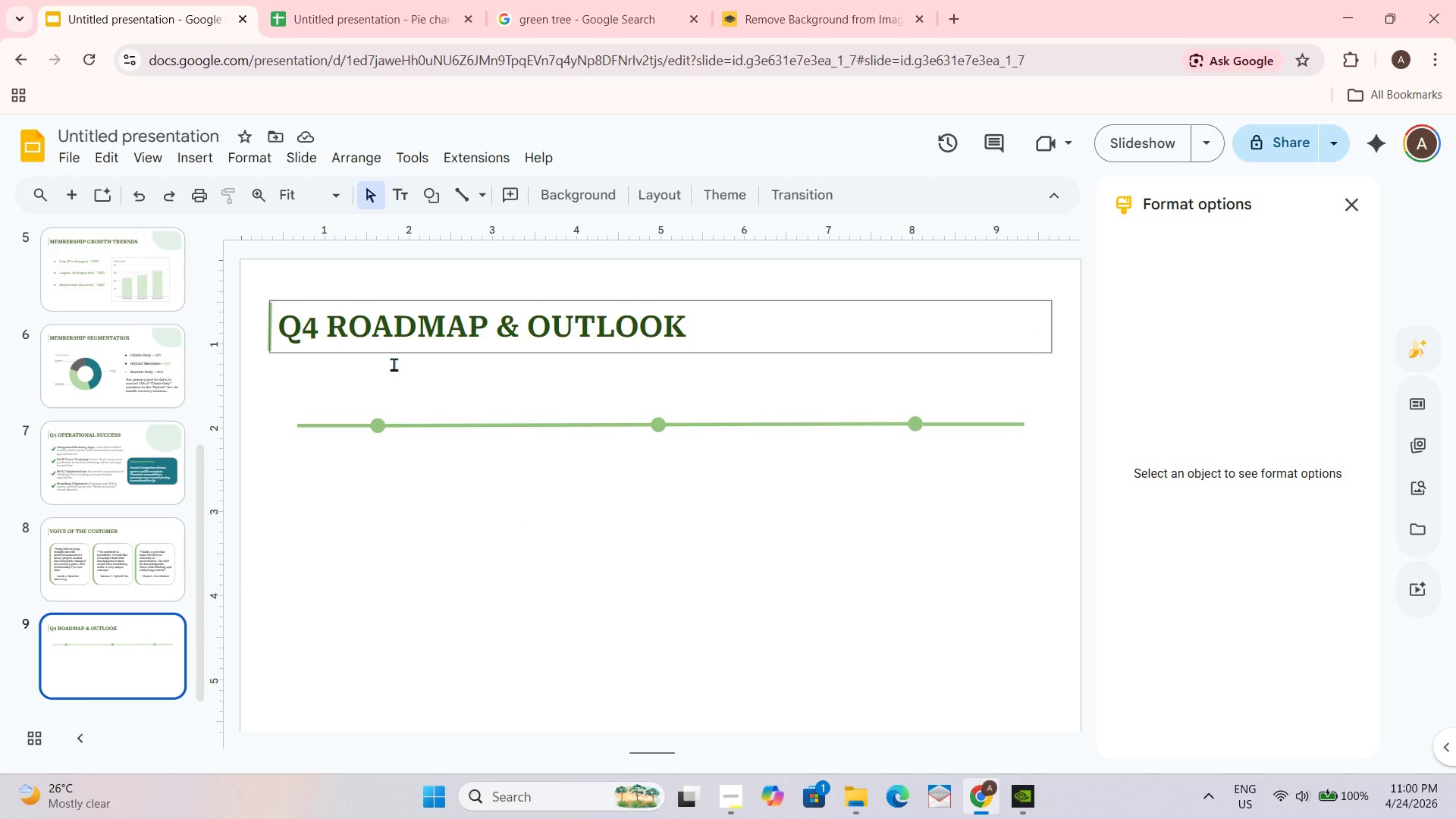 
wait(8.0)
 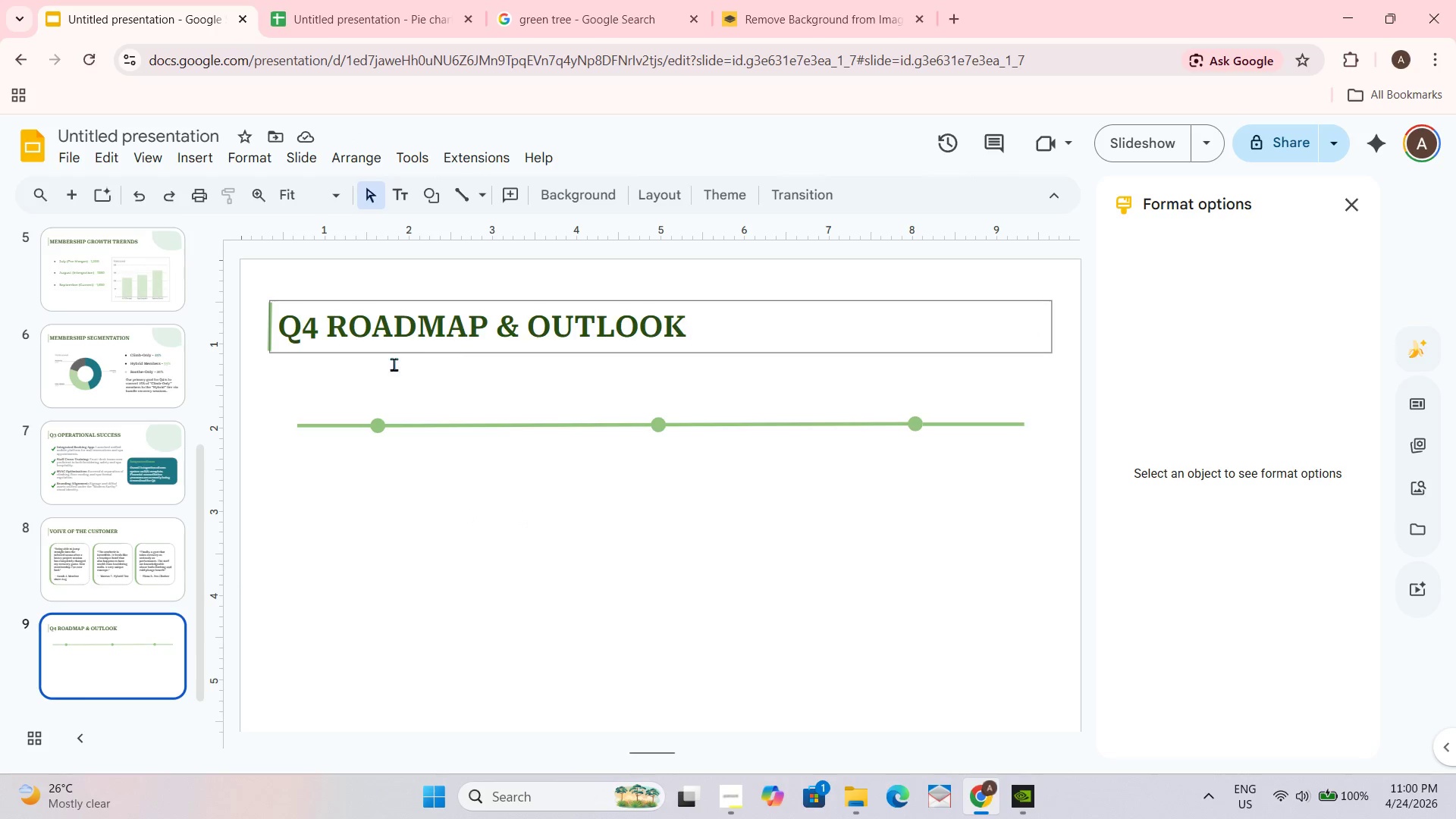 
left_click_drag(start_coordinate=[1025, 424], to_coordinate=[998, 425])
 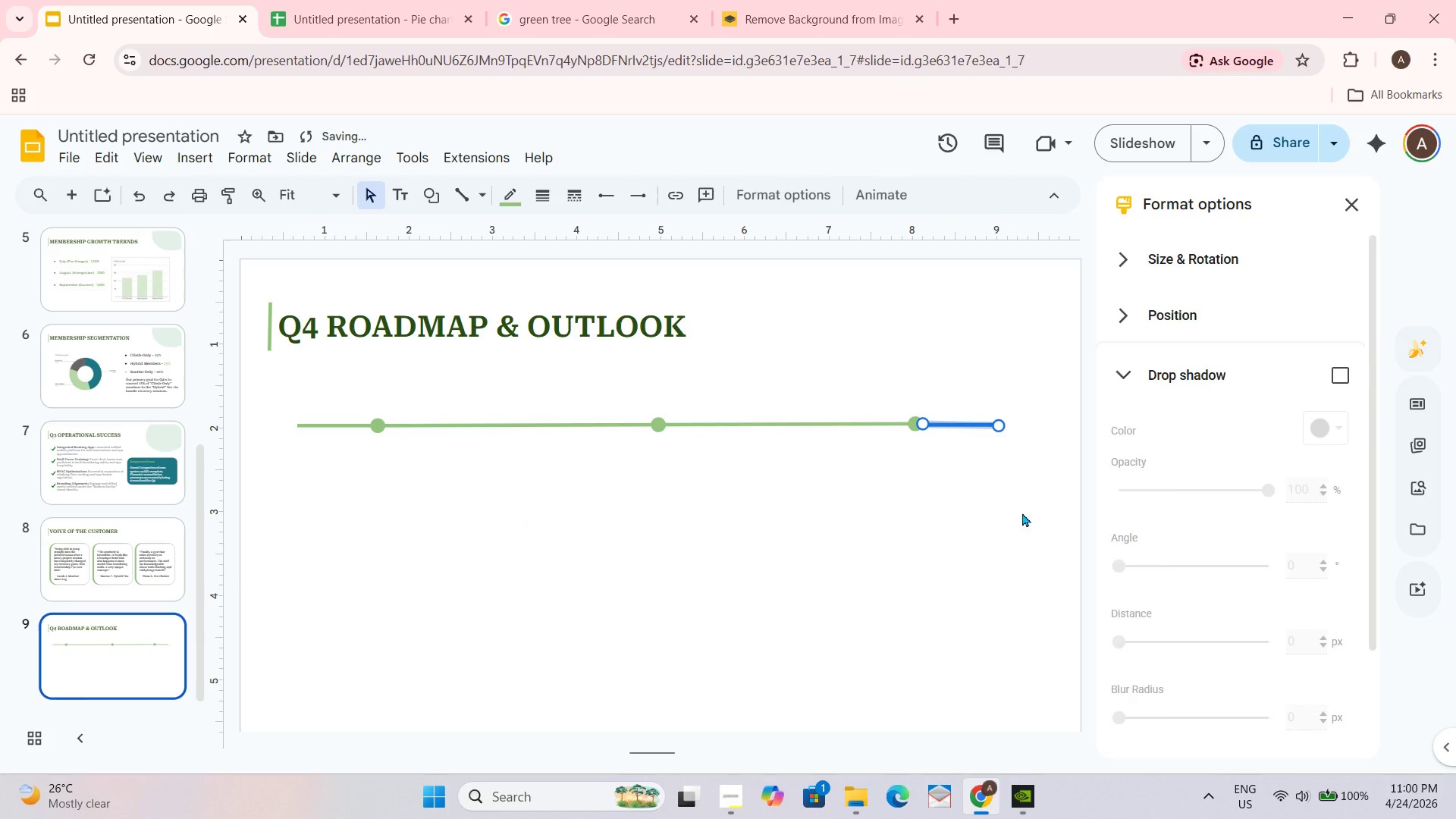 
left_click([1021, 525])
 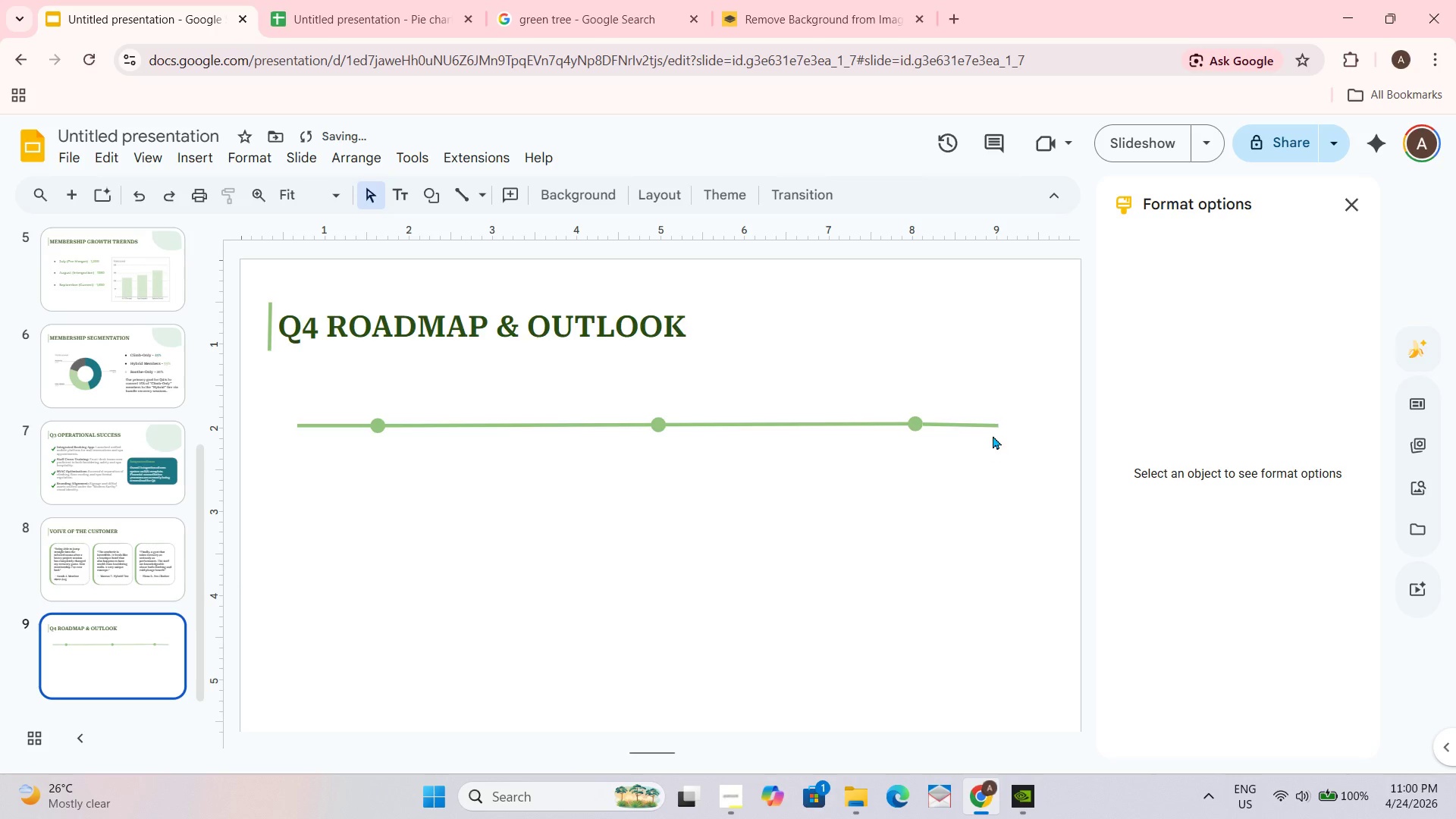 
left_click_drag(start_coordinate=[992, 426], to_coordinate=[997, 425])
 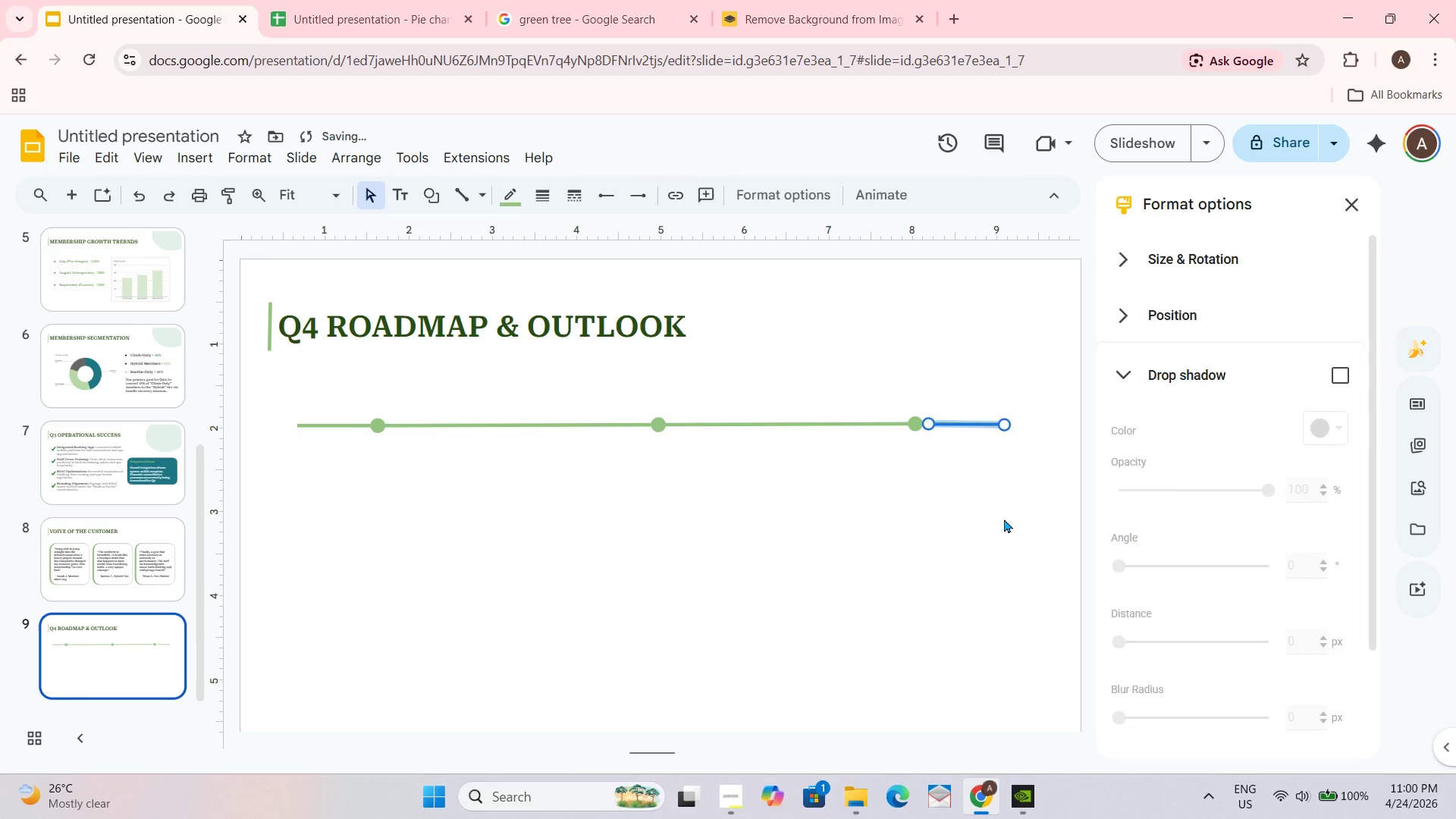 
left_click_drag(start_coordinate=[1004, 519], to_coordinate=[1004, 515])
 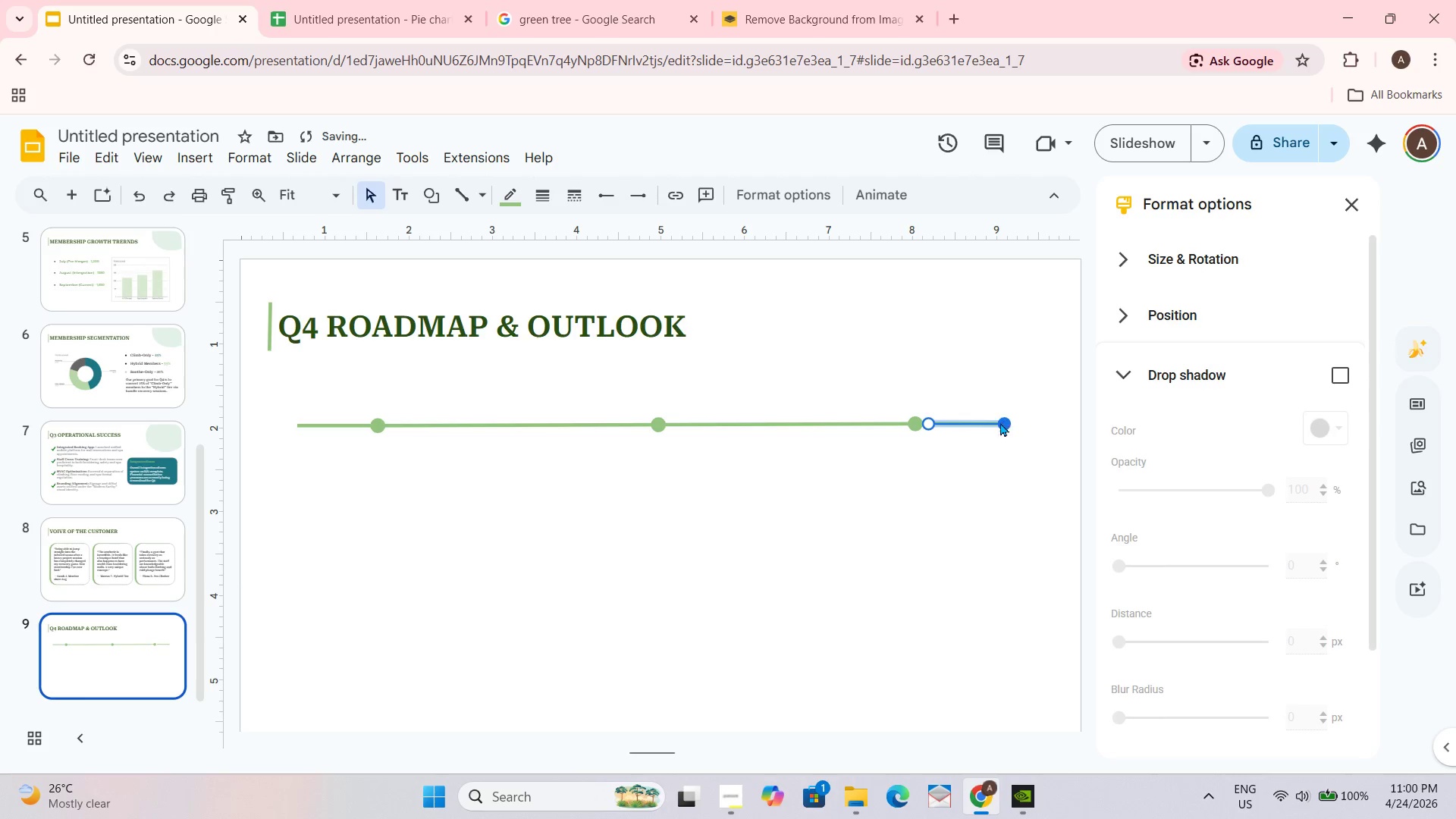 
left_click_drag(start_coordinate=[981, 424], to_coordinate=[971, 424])
 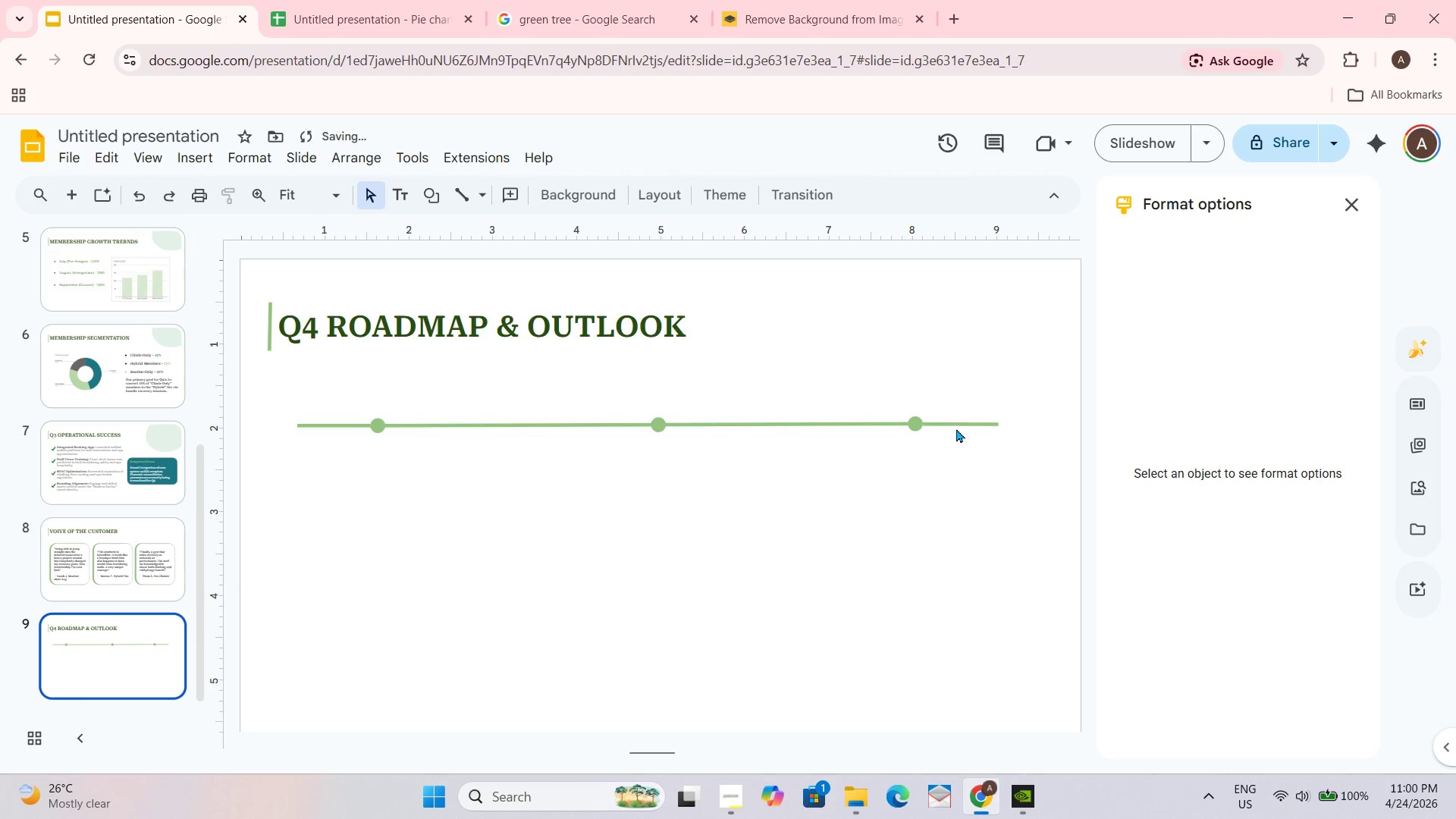 
left_click([956, 425])
 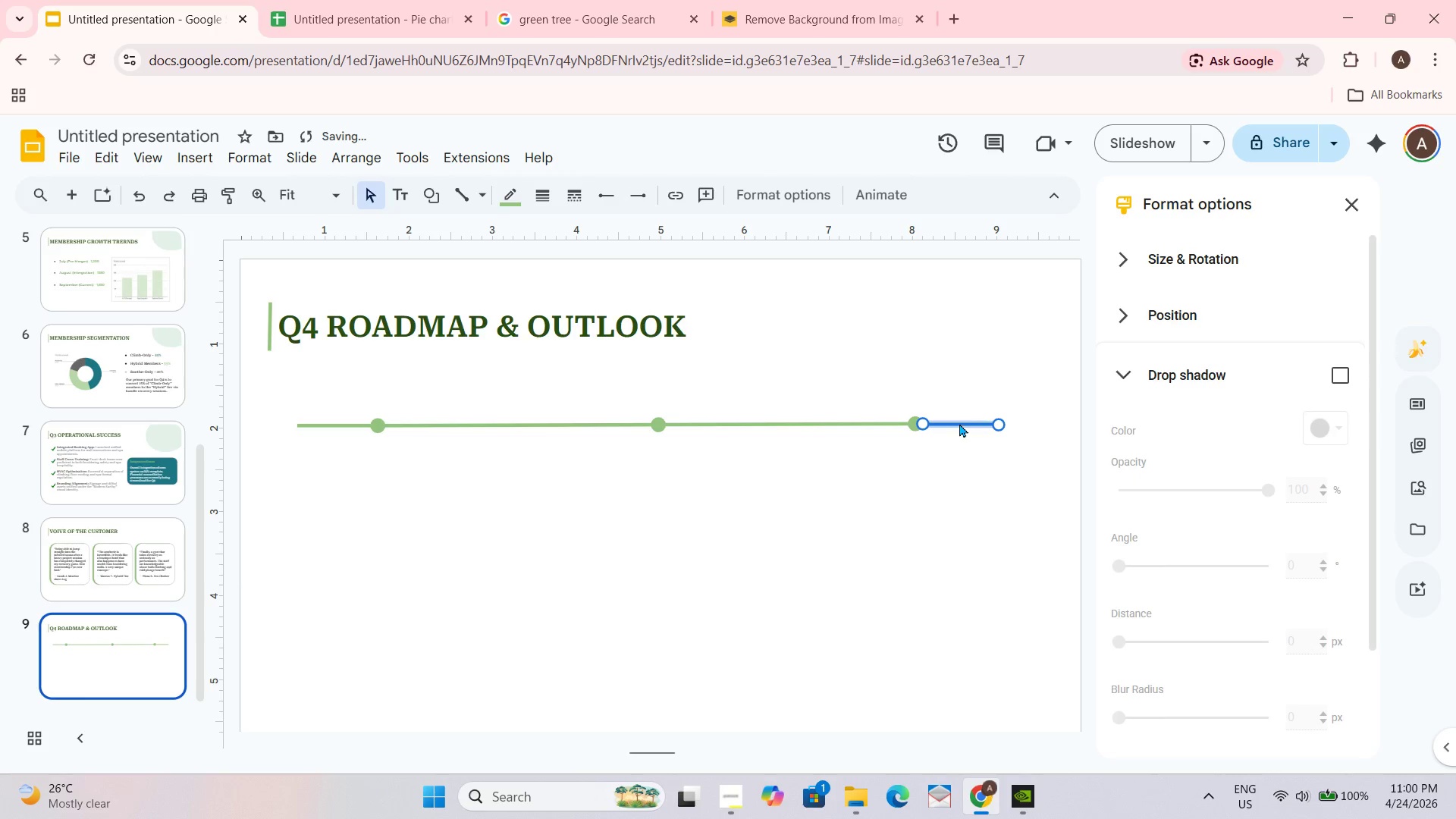 
left_click_drag(start_coordinate=[959, 423], to_coordinate=[955, 423])
 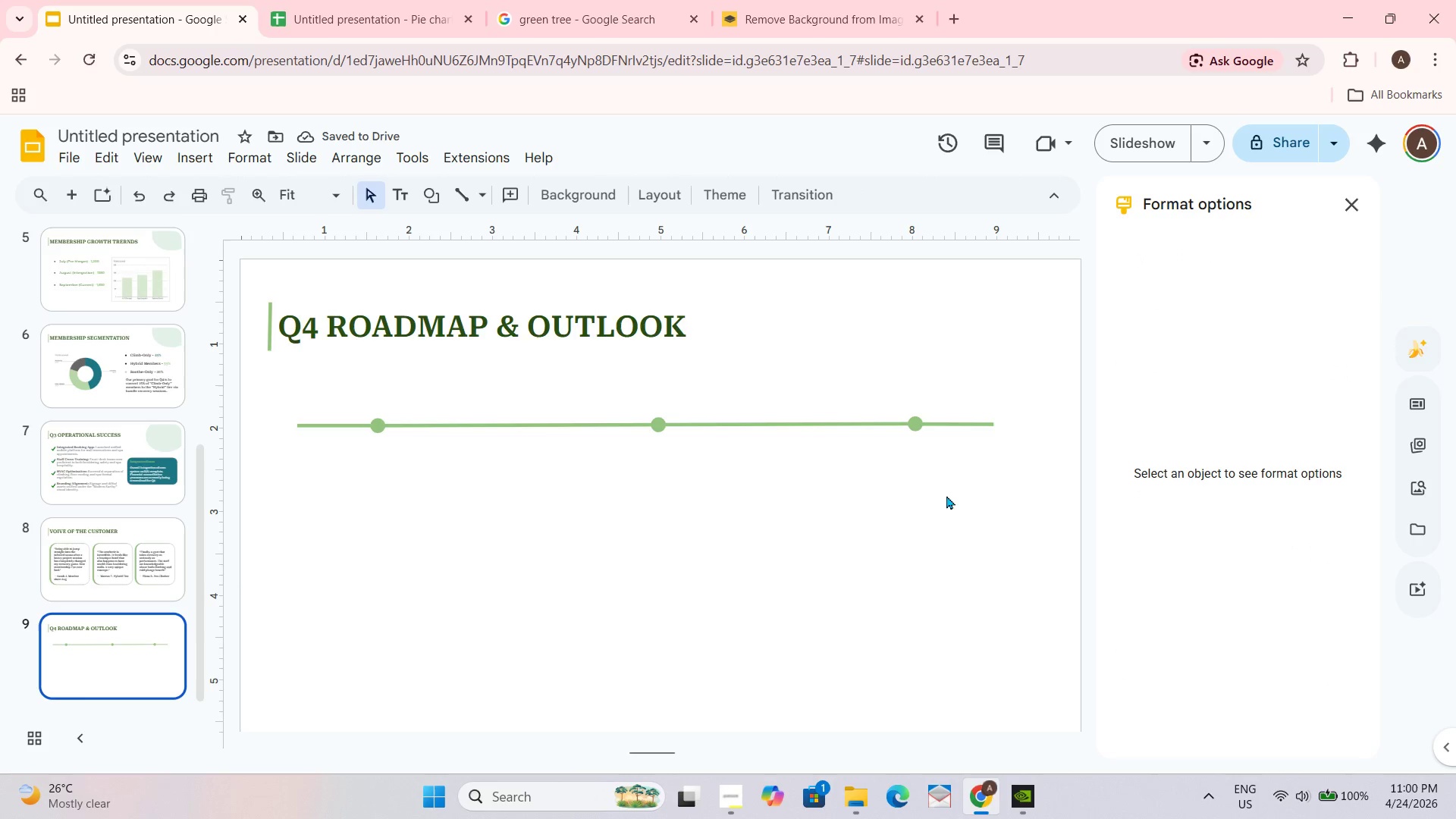 
left_click([1116, 143])
 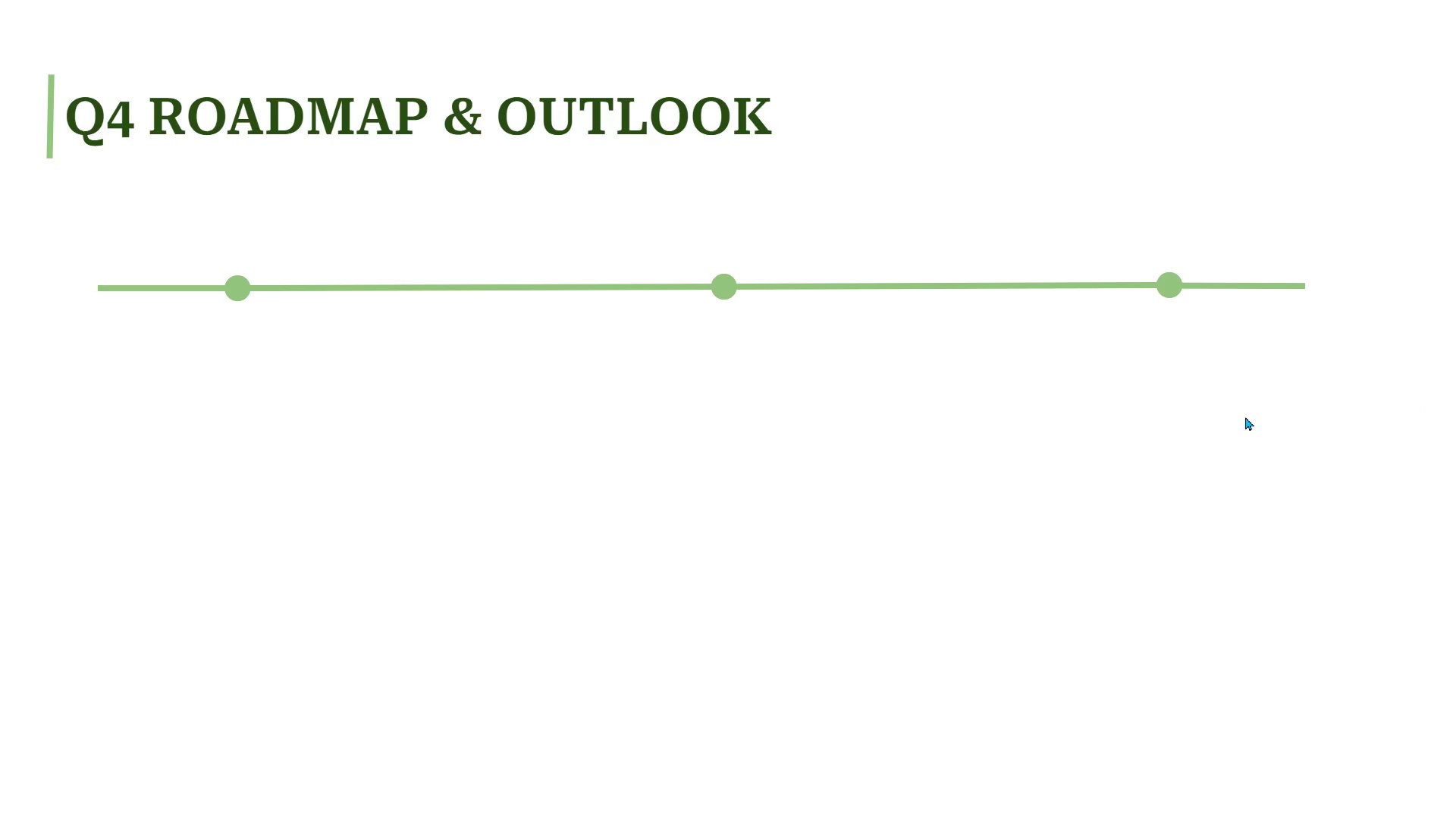 
wait(6.2)
 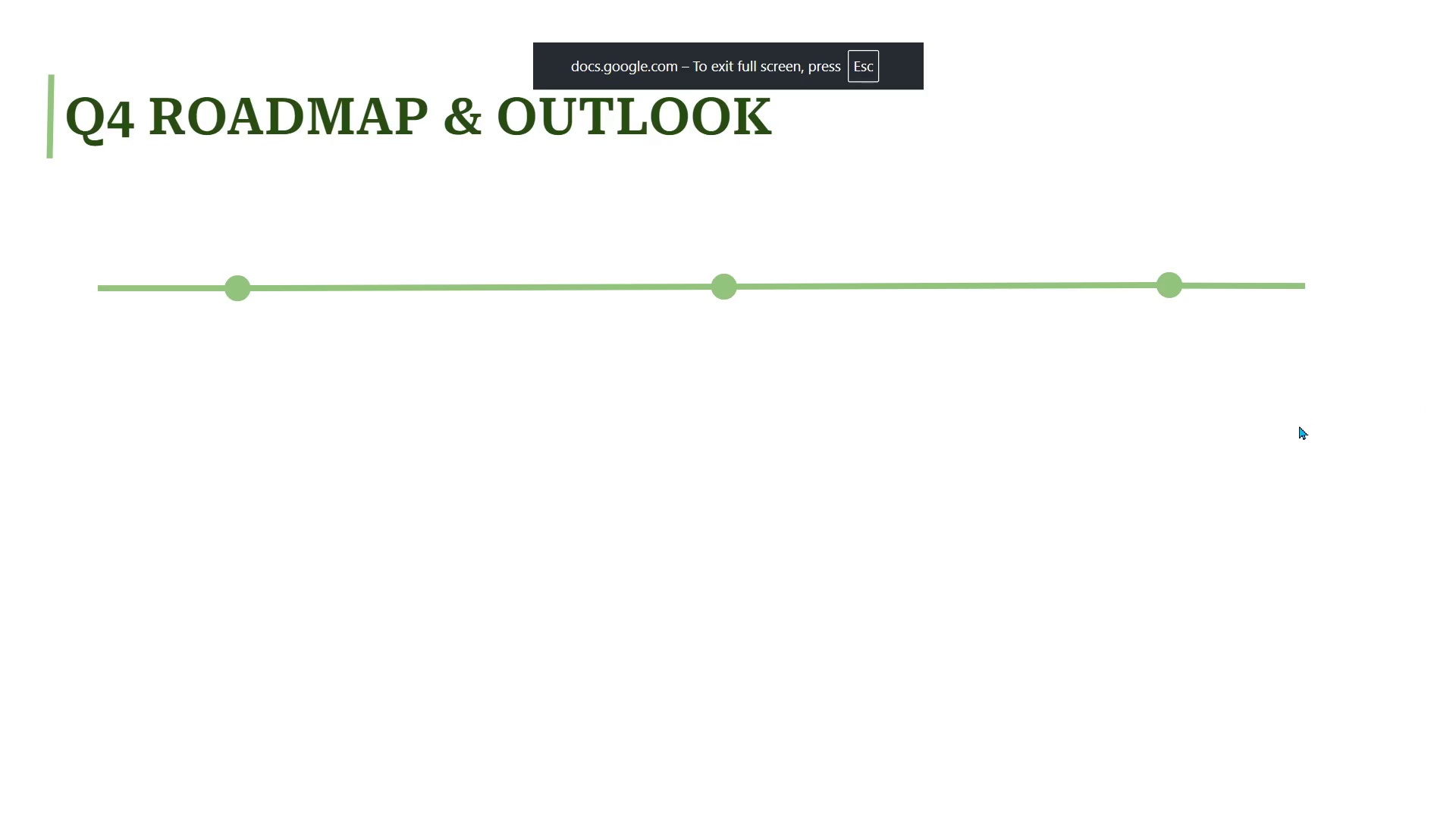 
key(Escape)
 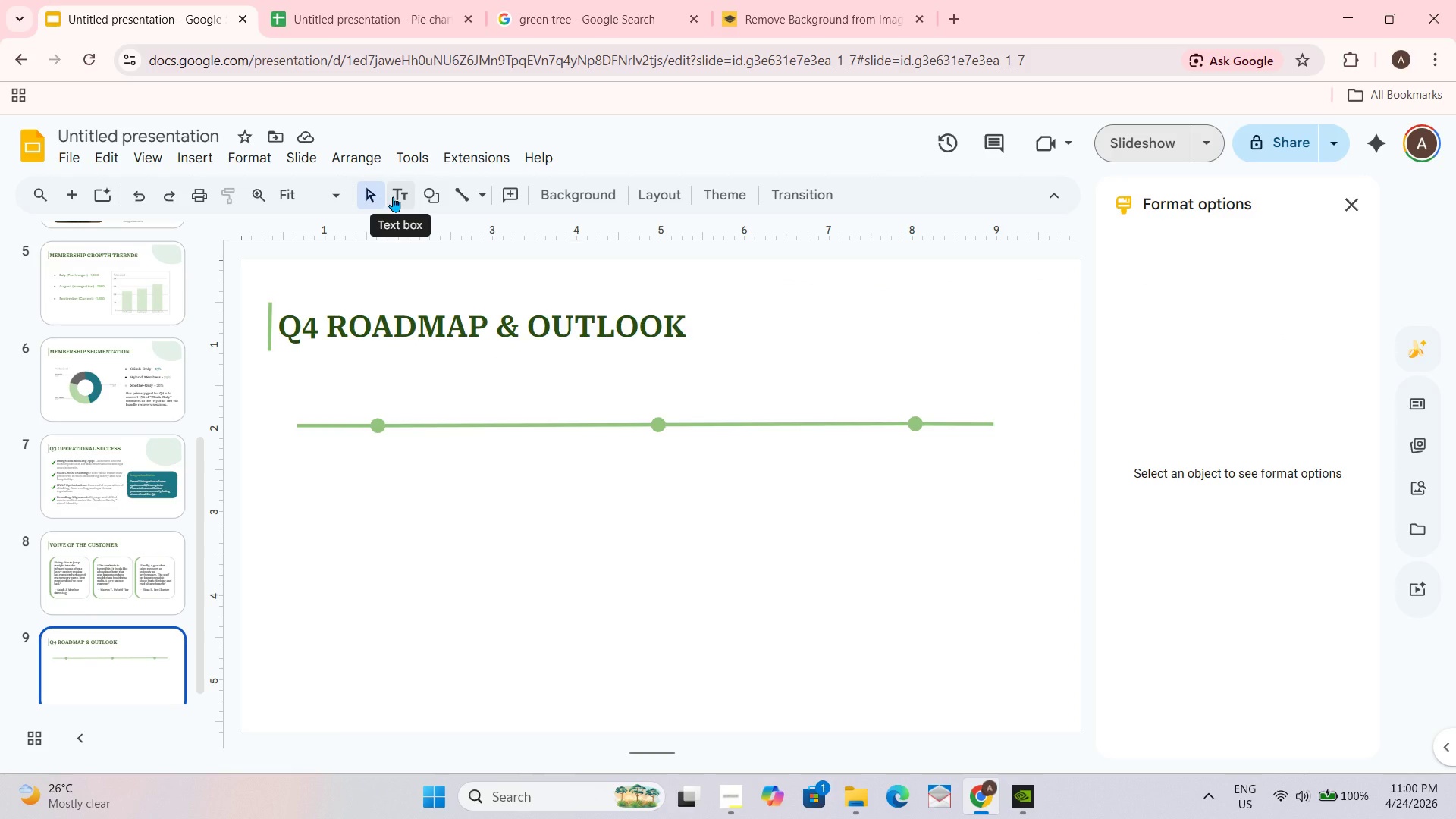 
left_click([397, 199])
 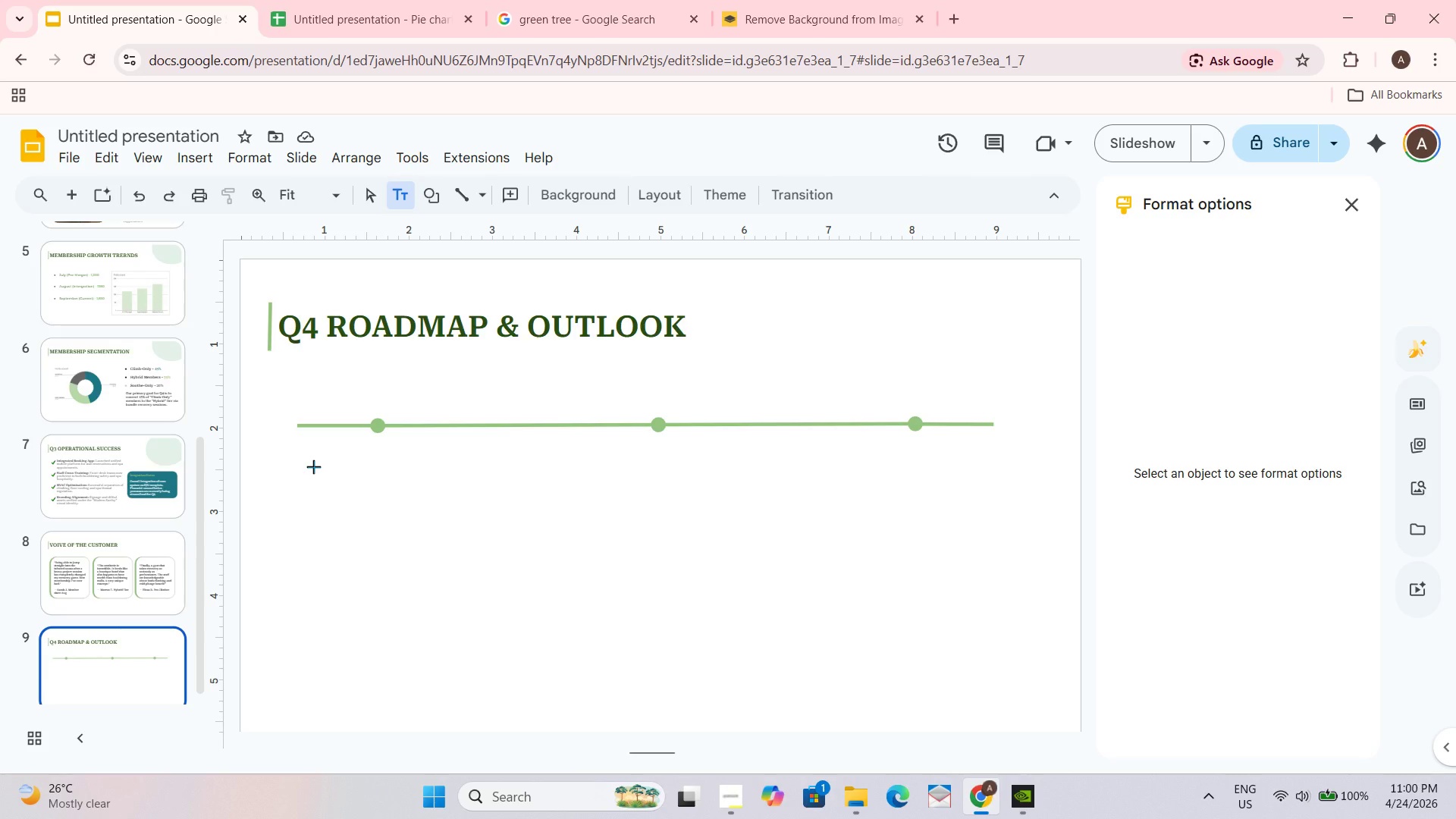 
left_click_drag(start_coordinate=[312, 466], to_coordinate=[548, 600])
 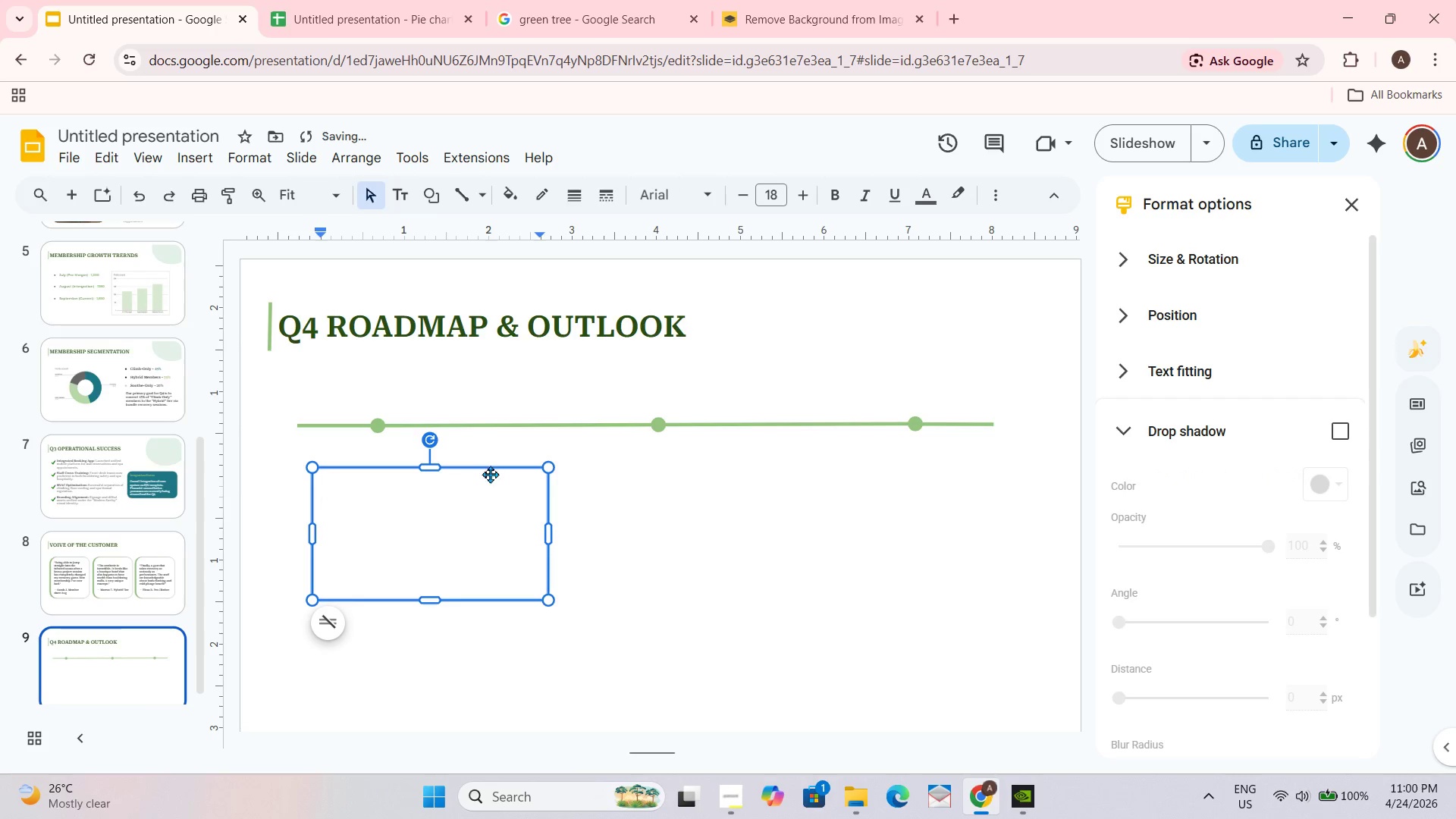 
left_click_drag(start_coordinate=[494, 469], to_coordinate=[478, 469])
 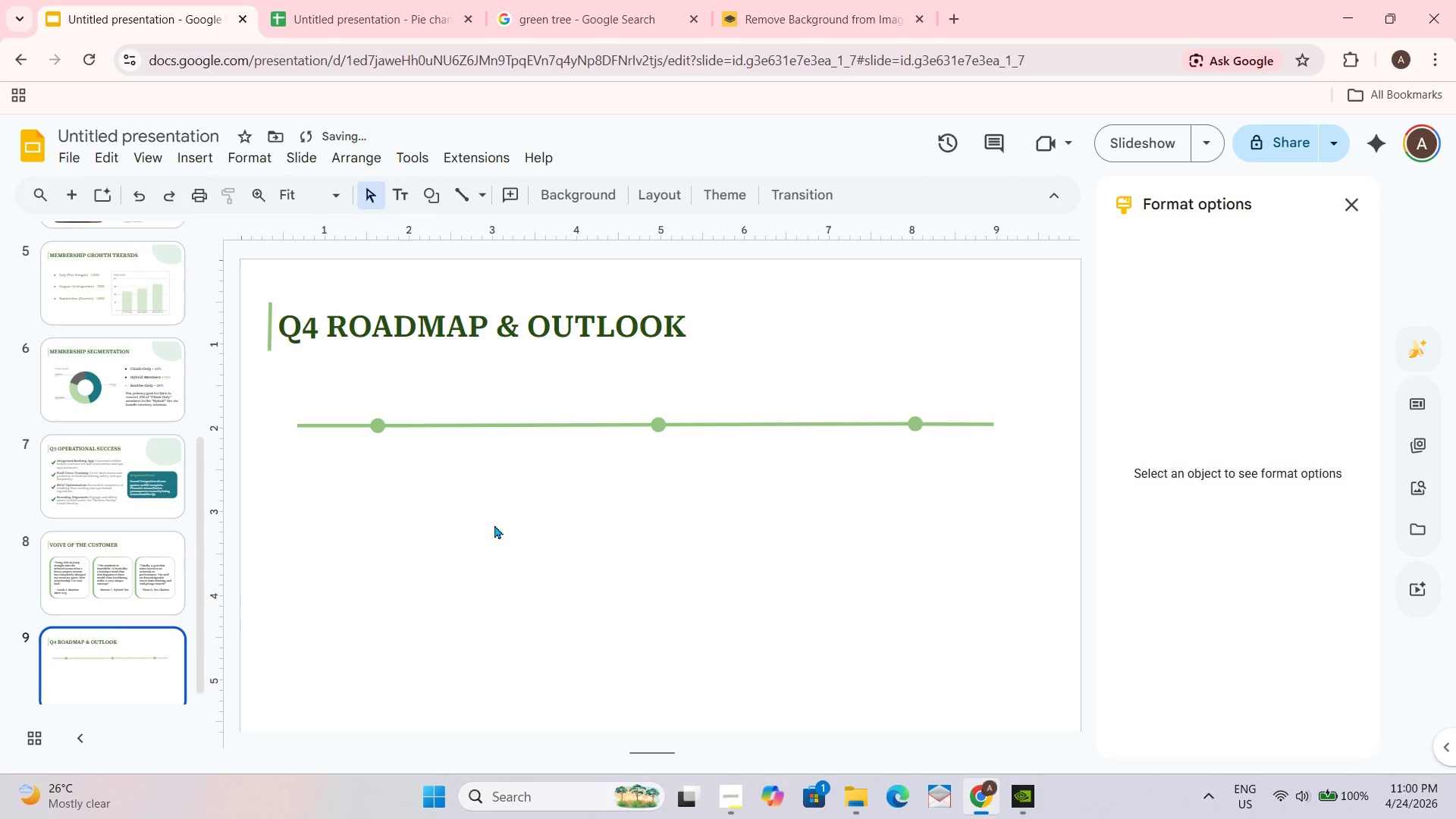 
double_click([438, 478])
 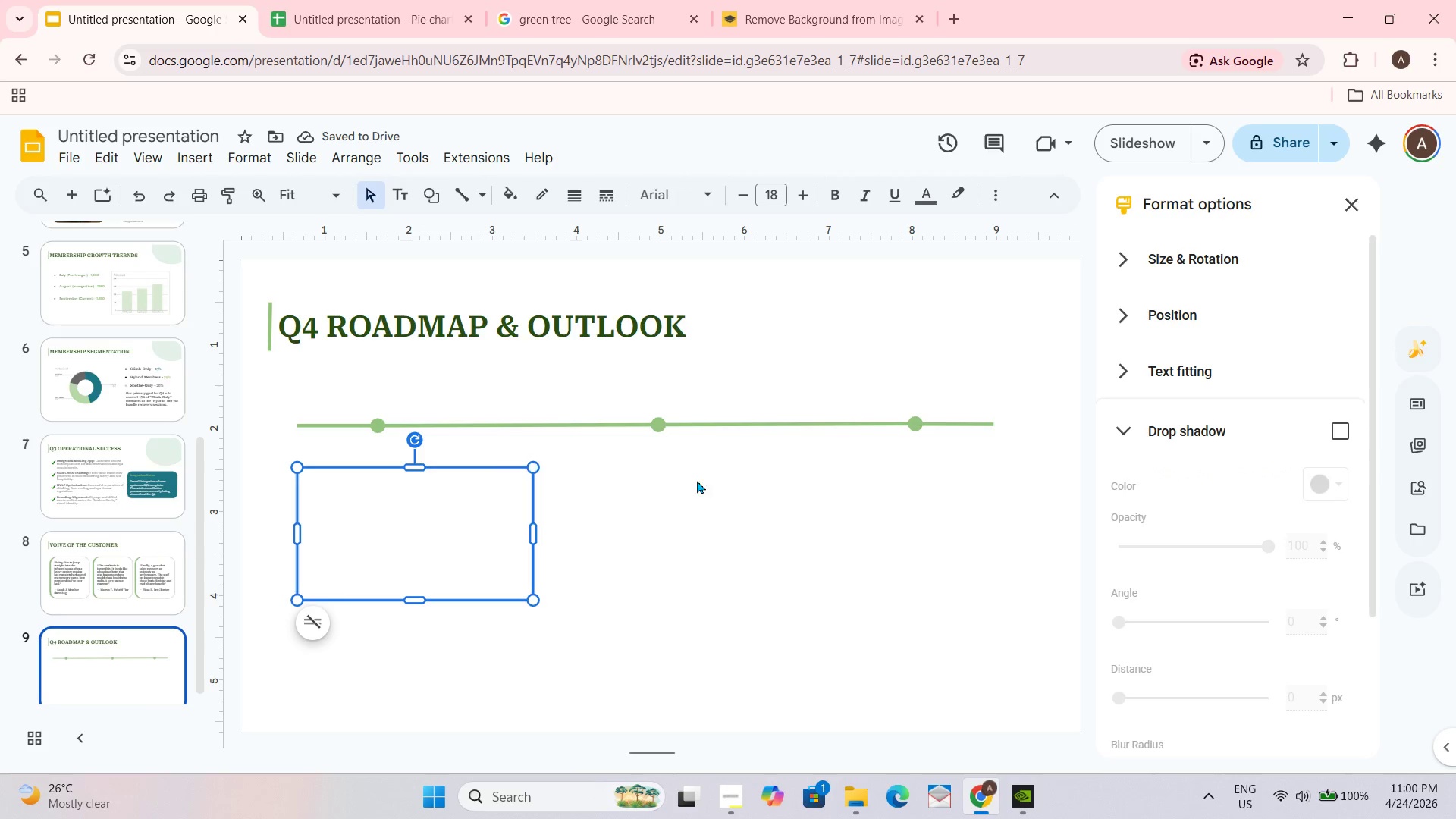 
left_click([695, 488])
 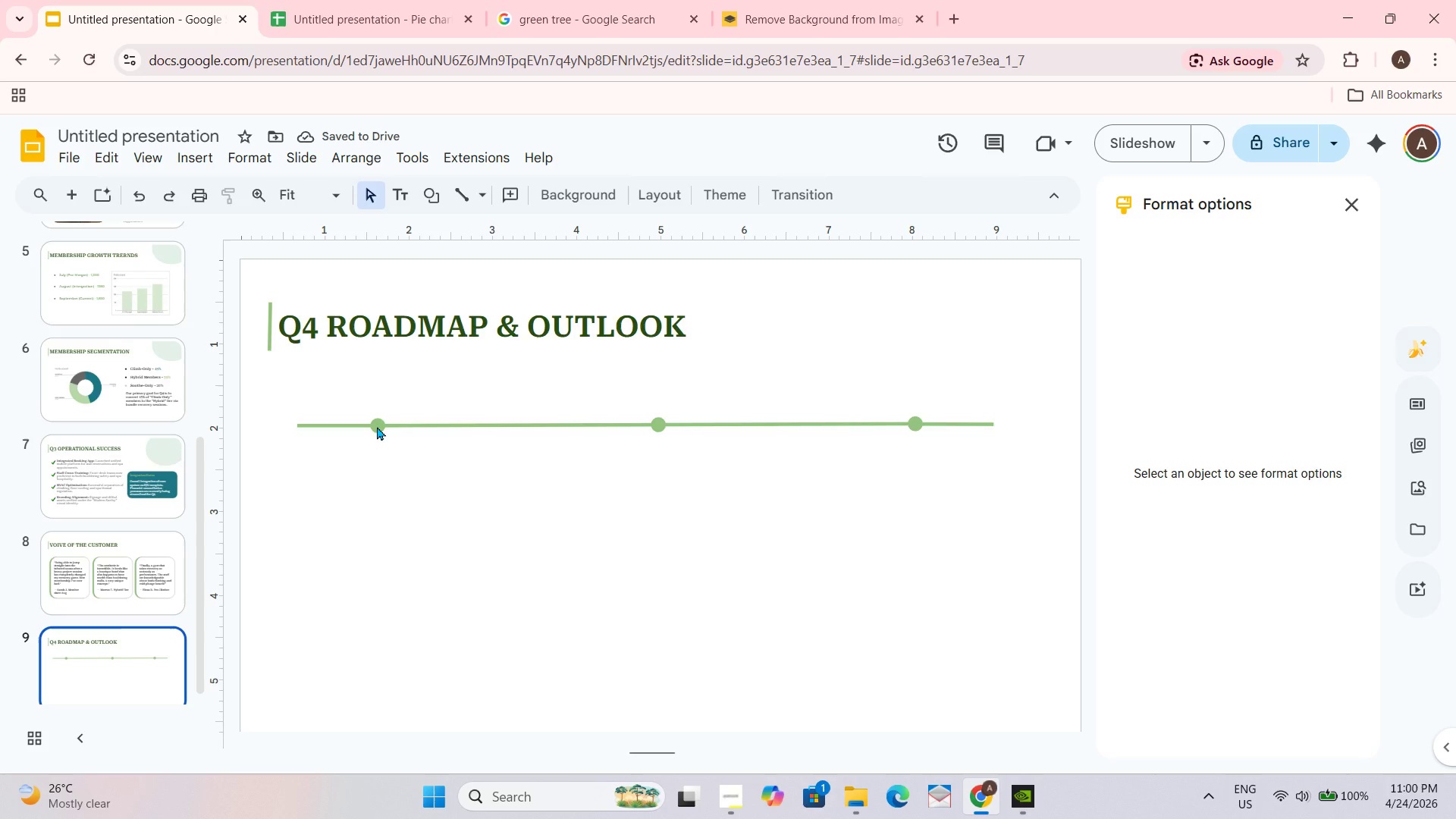 
left_click_drag(start_coordinate=[377, 426], to_coordinate=[386, 428])
 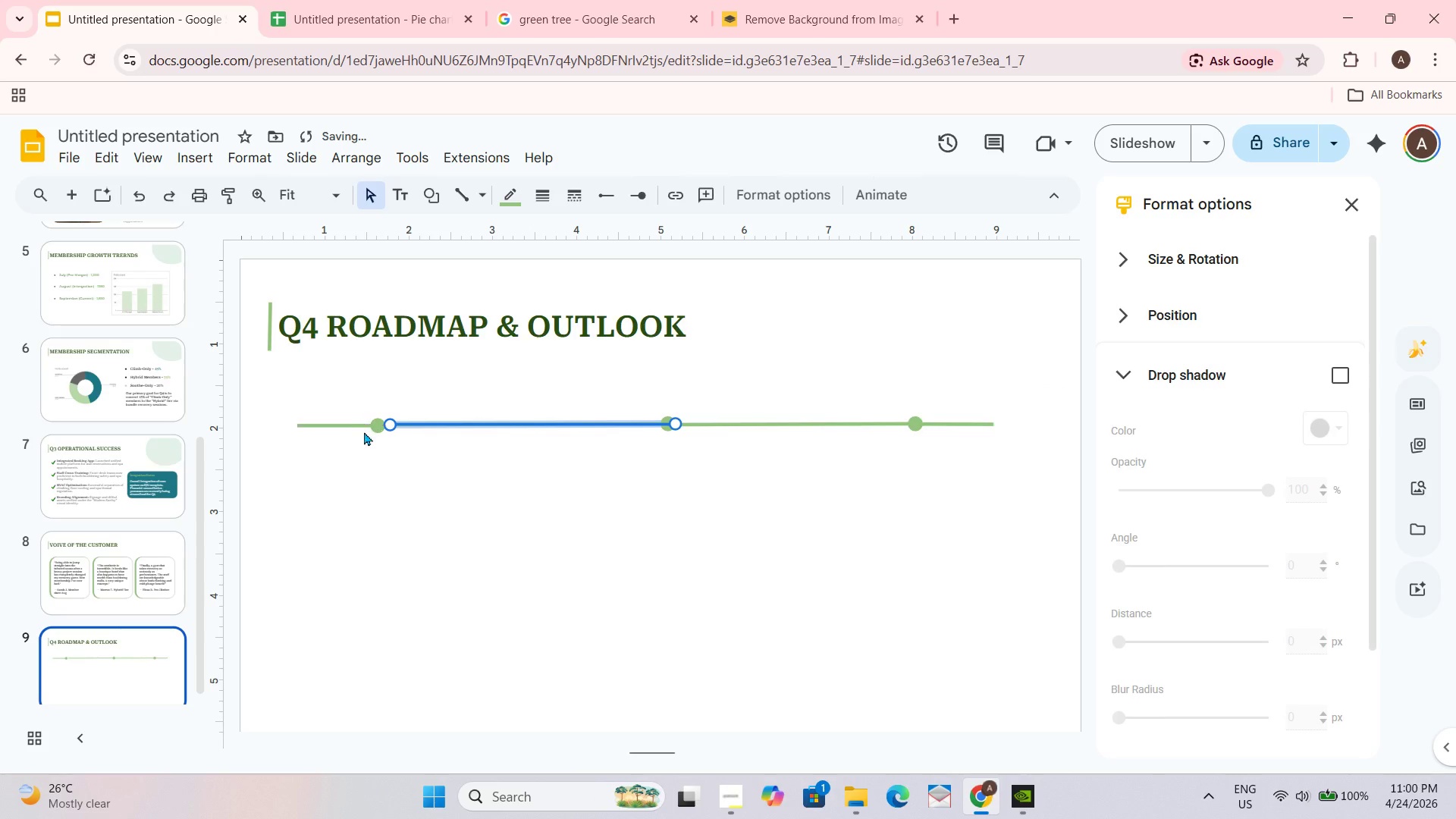 
key(Control+Z)
 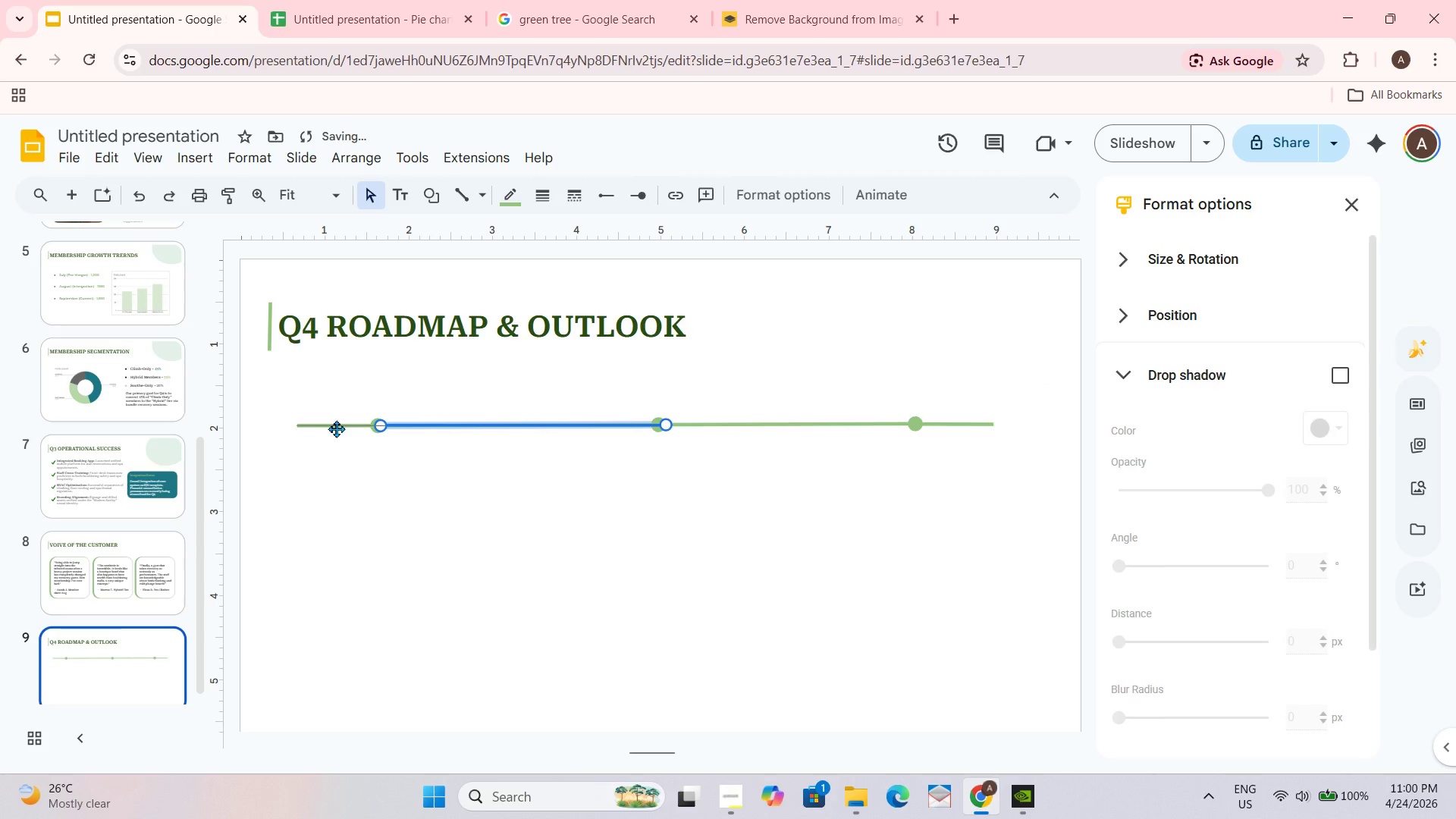 
left_click_drag(start_coordinate=[331, 427], to_coordinate=[350, 427])
 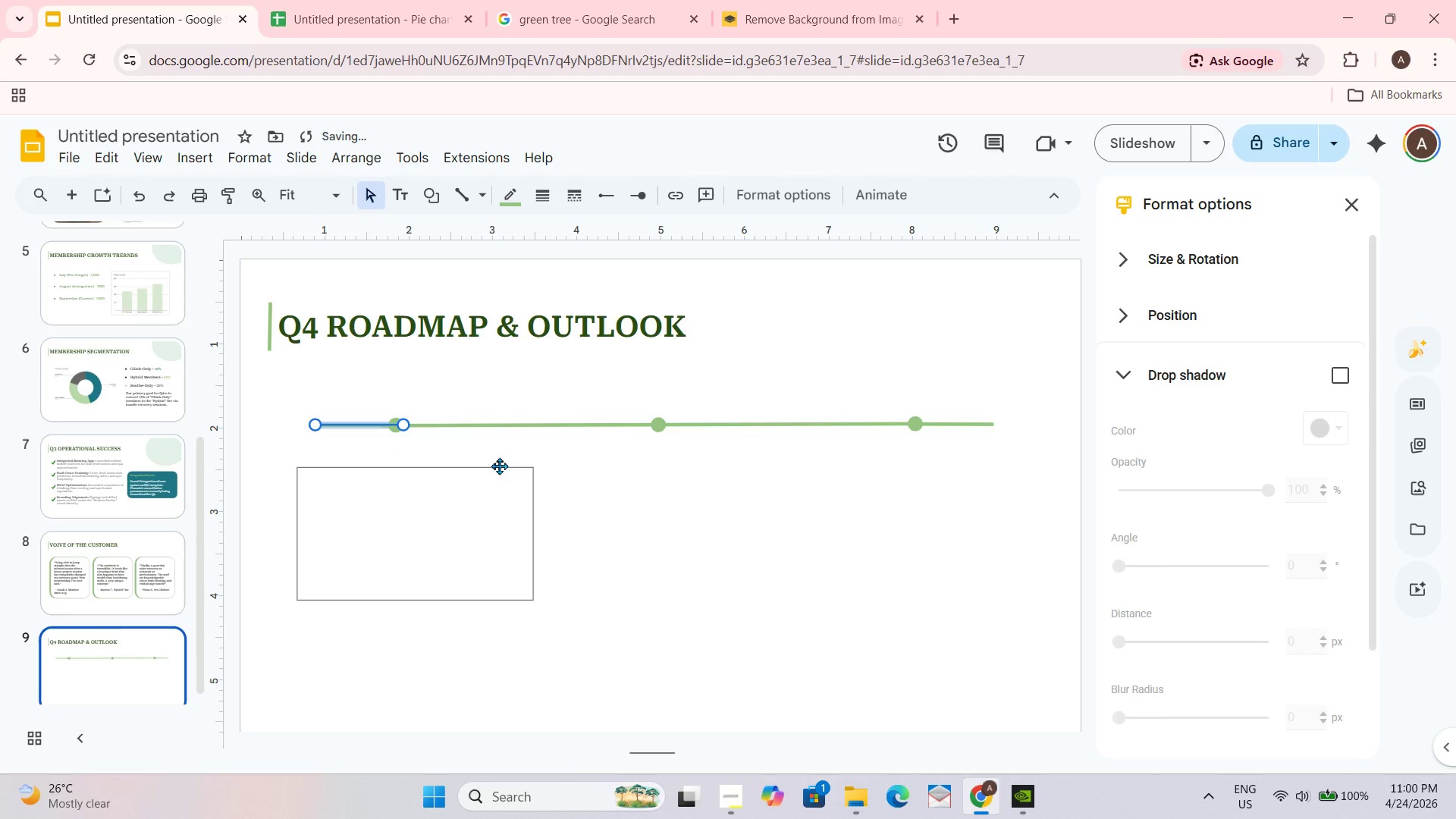 
left_click([720, 535])
 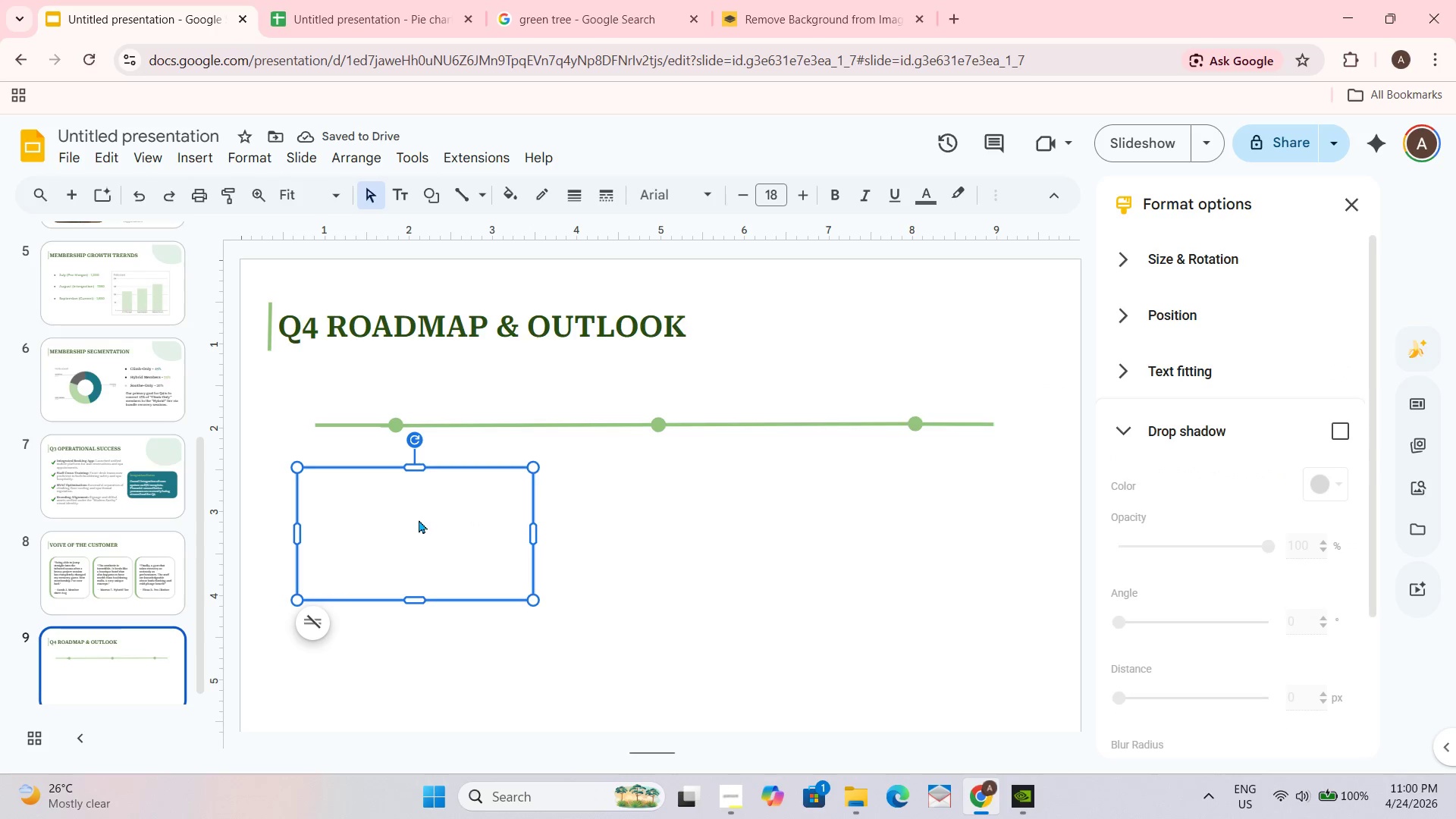 
double_click([410, 535])
 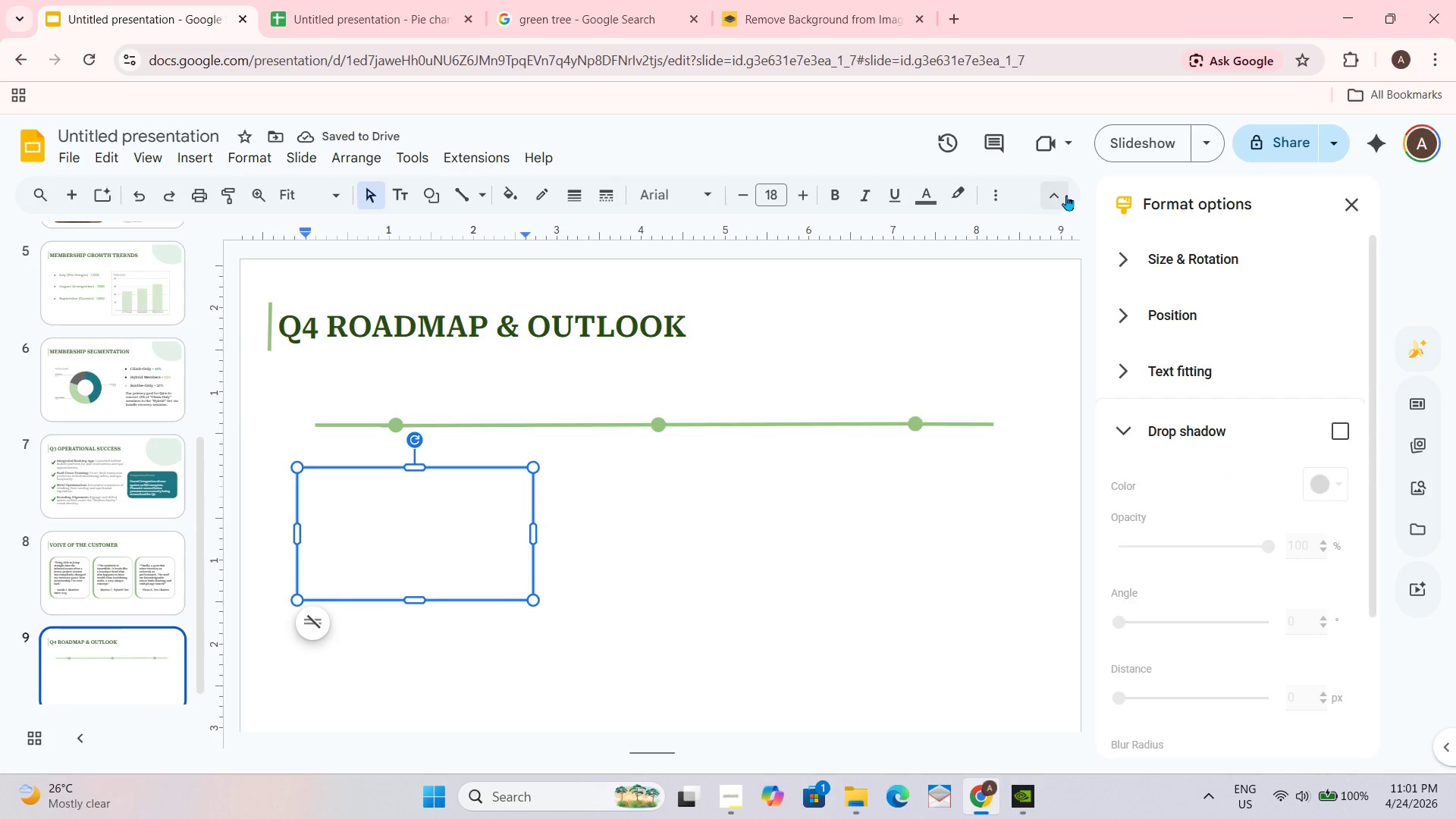 
left_click([984, 192])
 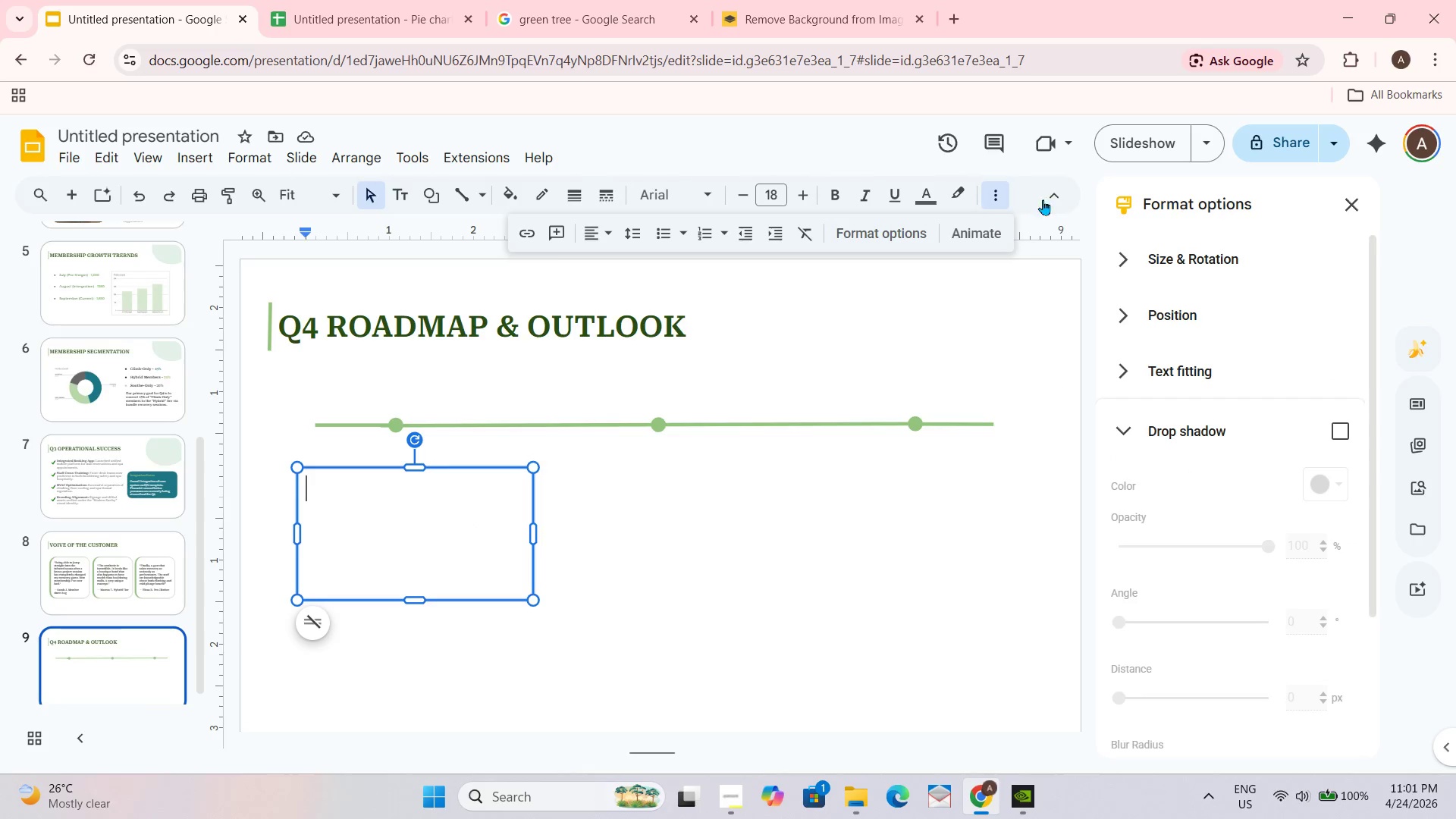 
left_click([1063, 192])
 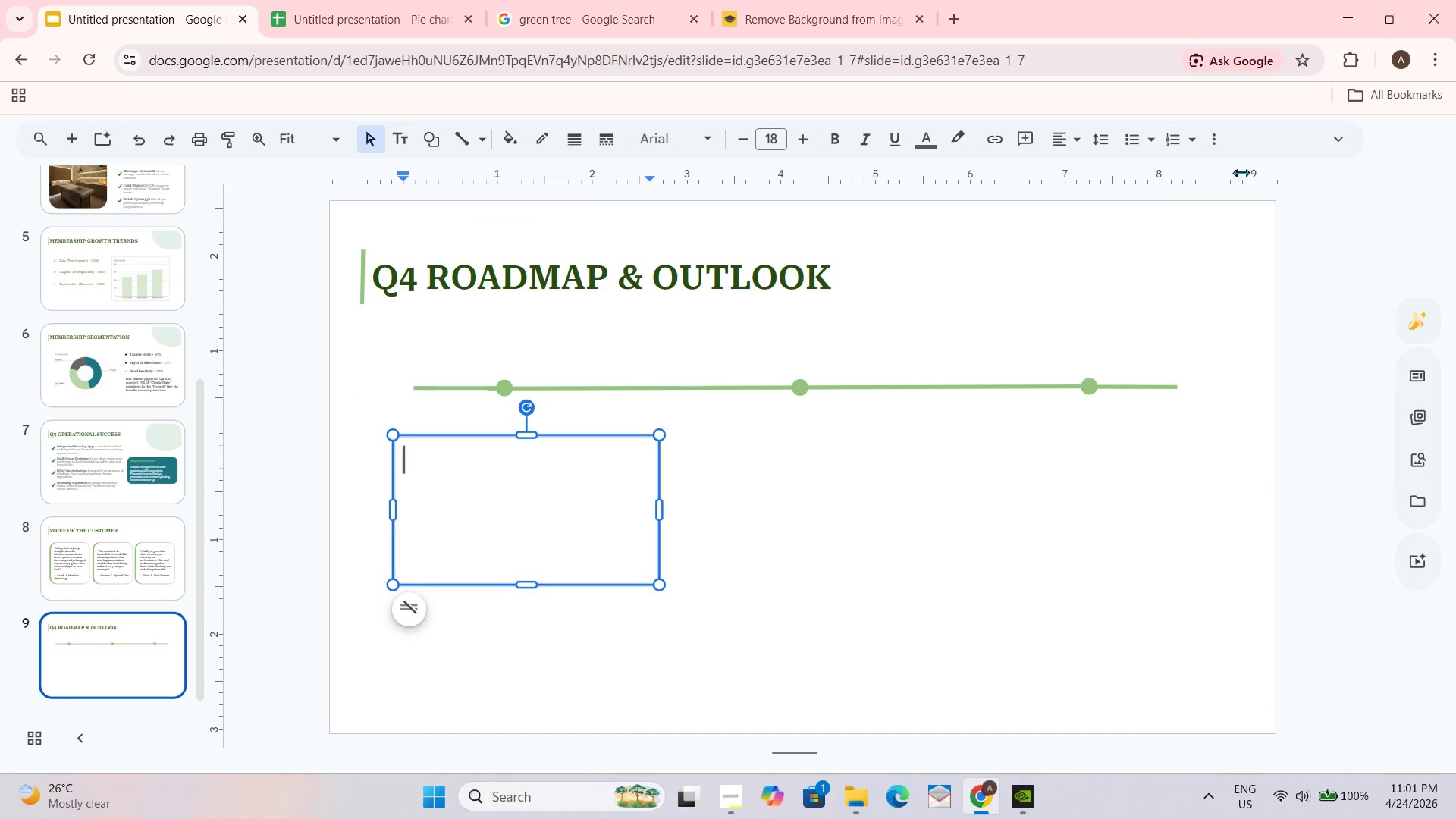 
left_click([1340, 137])
 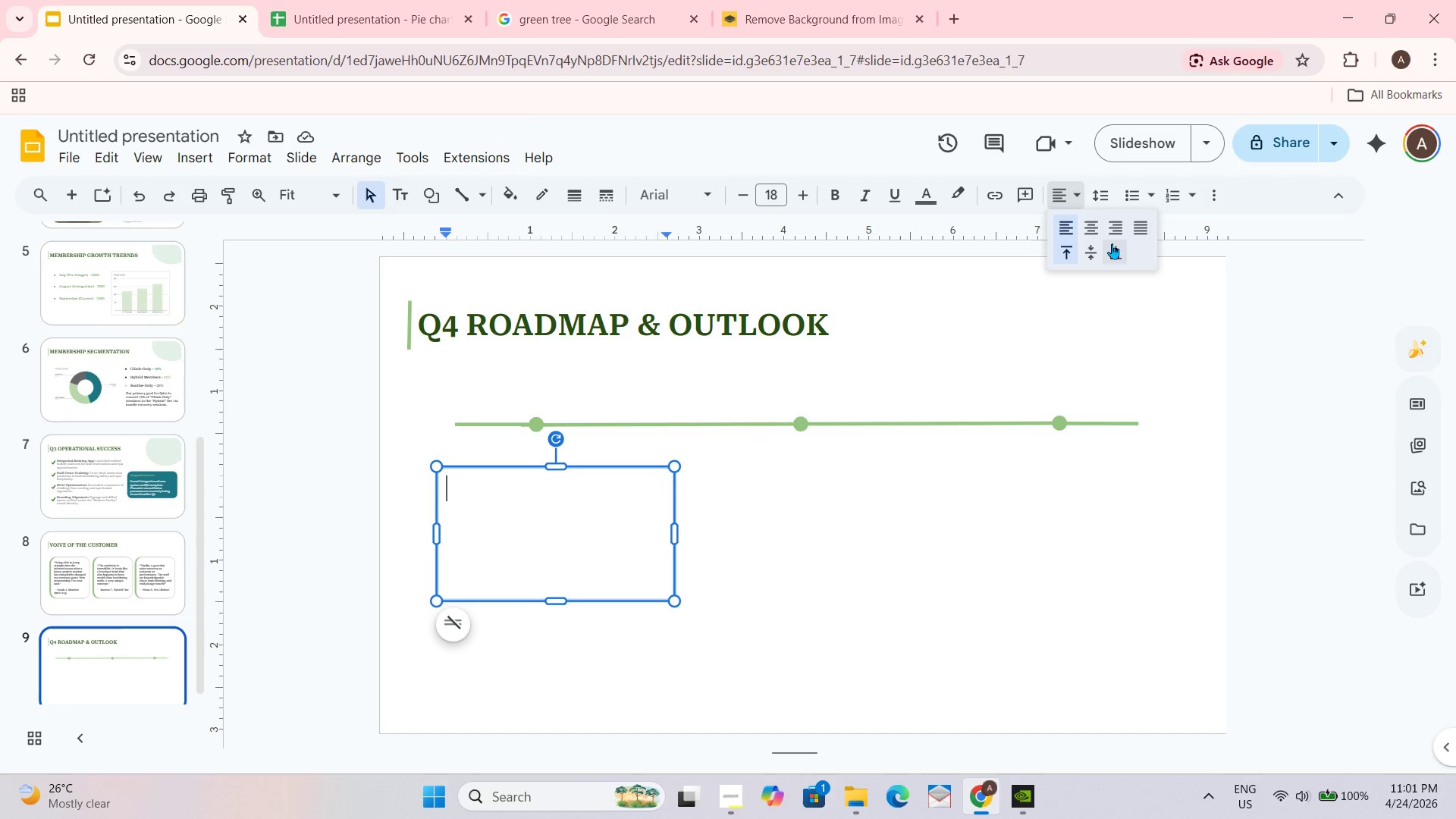 
left_click([1090, 222])
 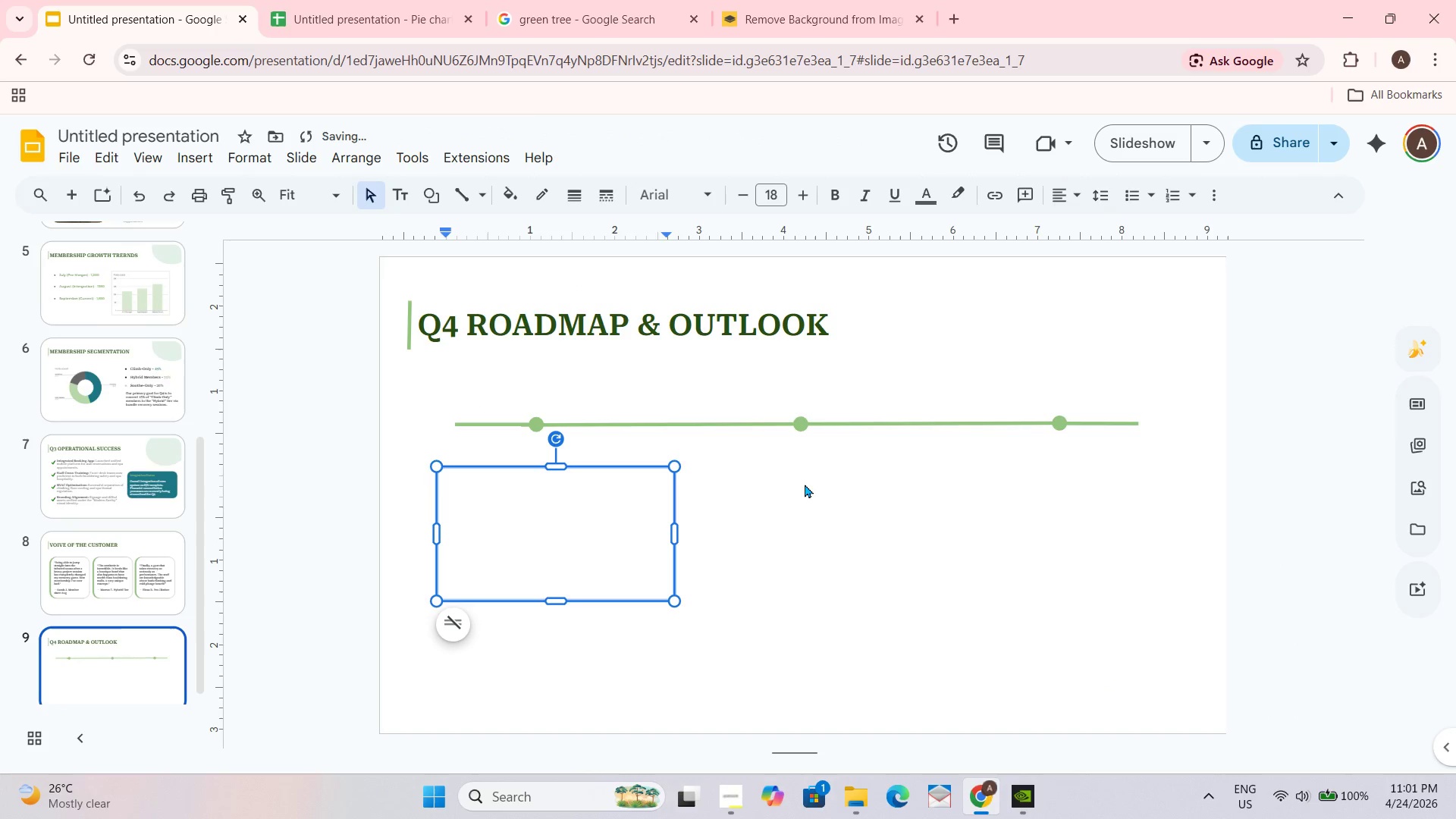 
hold_key(key=ShiftLeft, duration=1.55)
 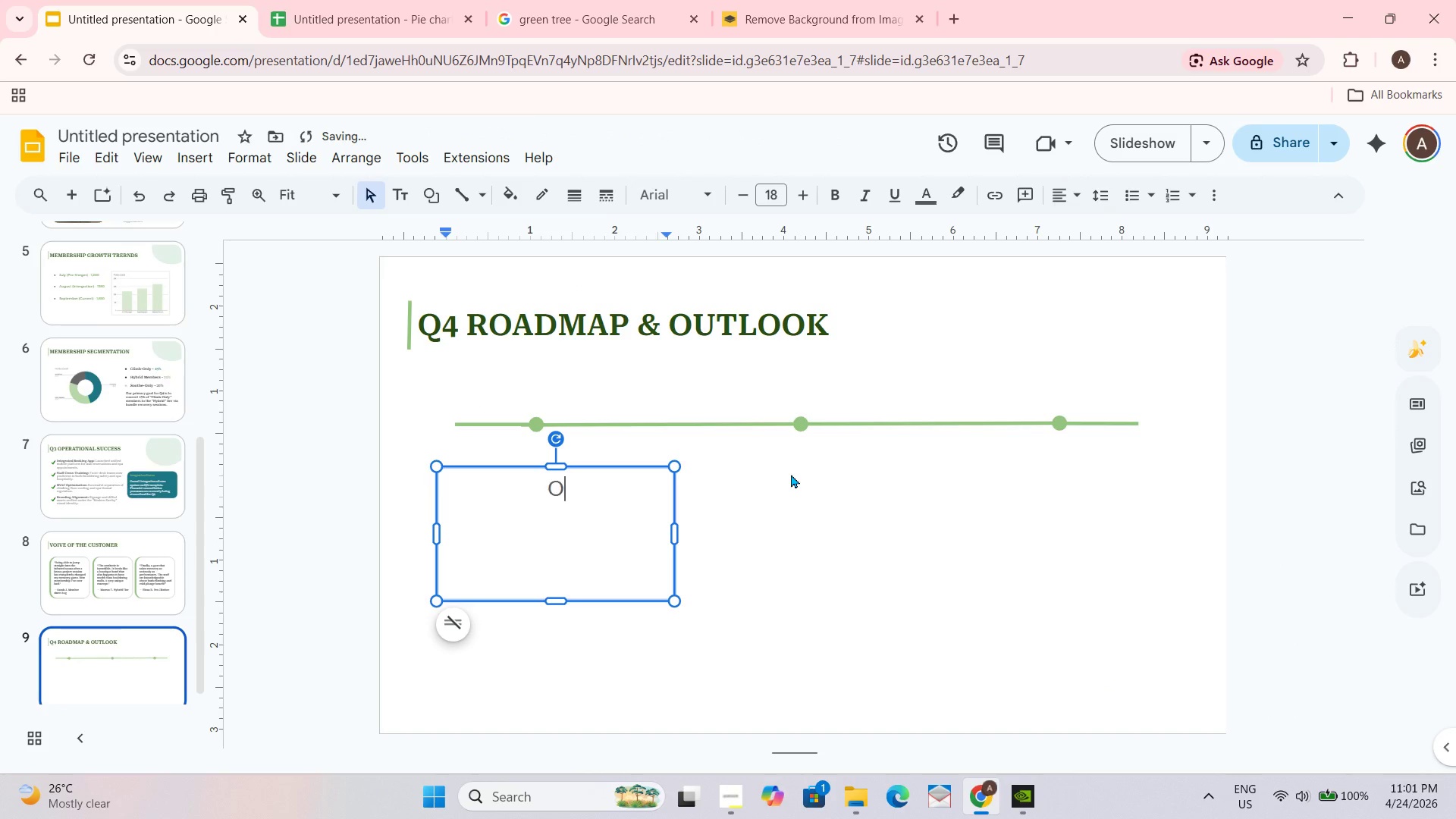 
type(October)
 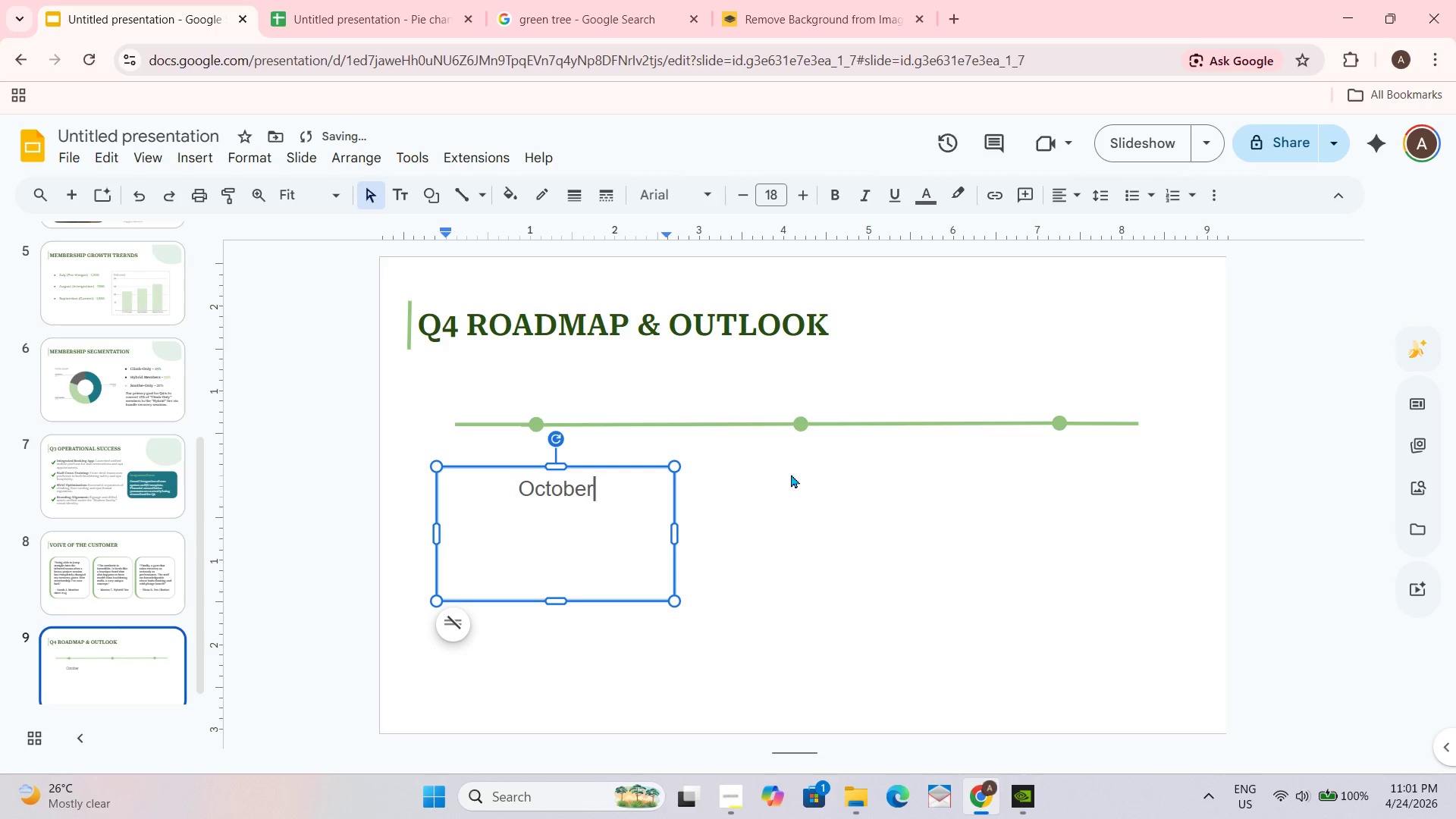 
key(Enter)
 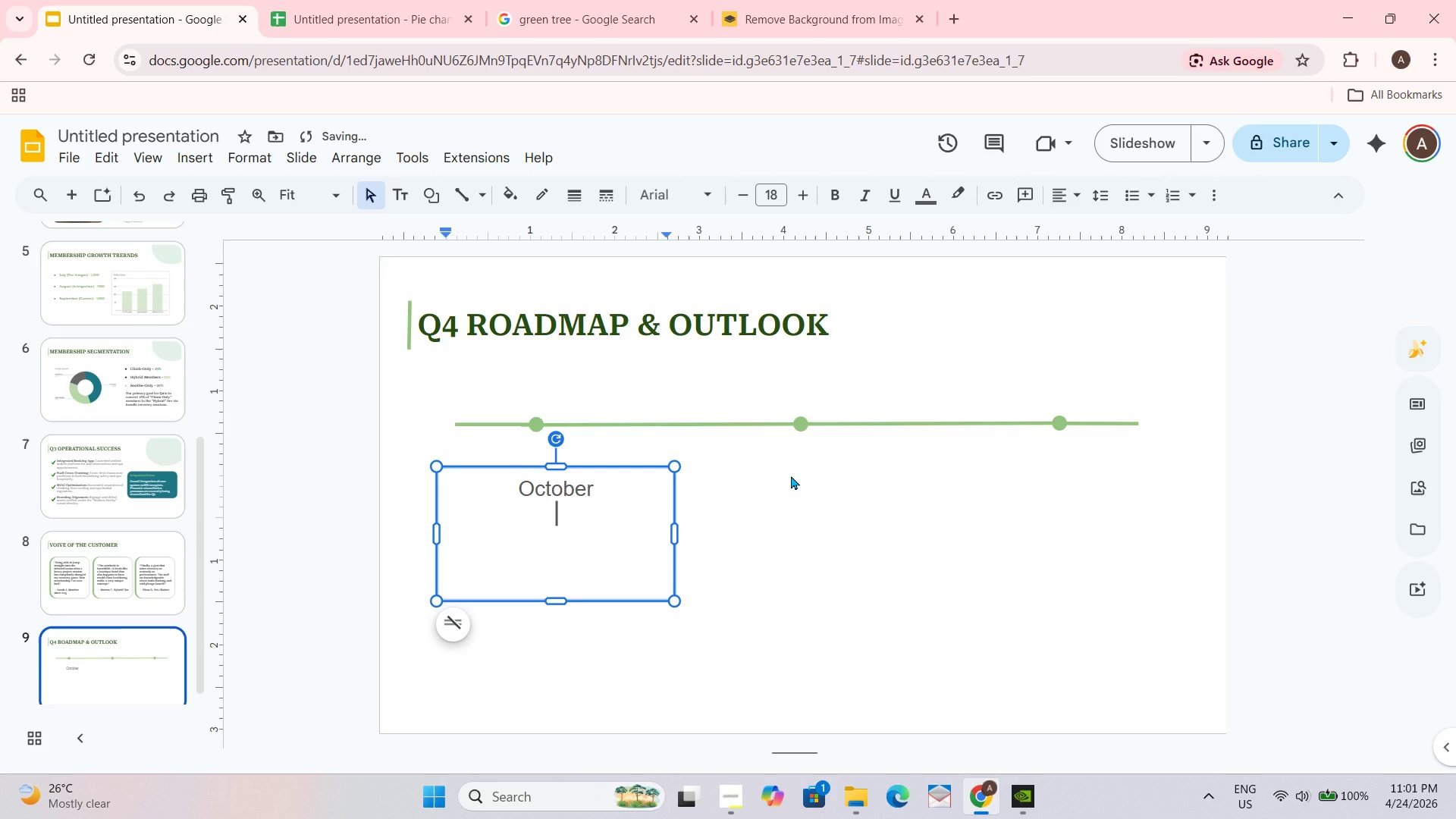 
type(Launch of "")
 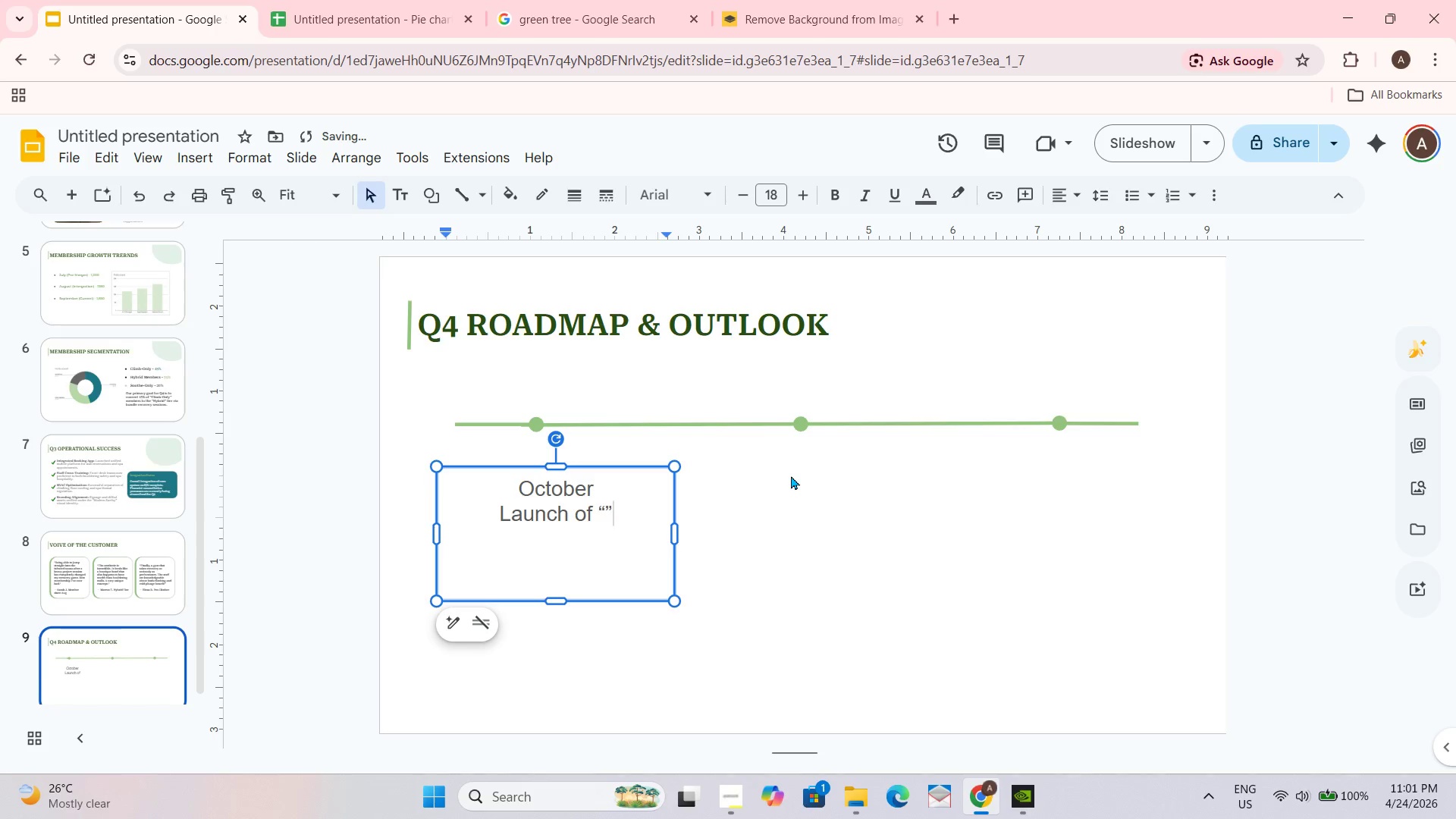 
 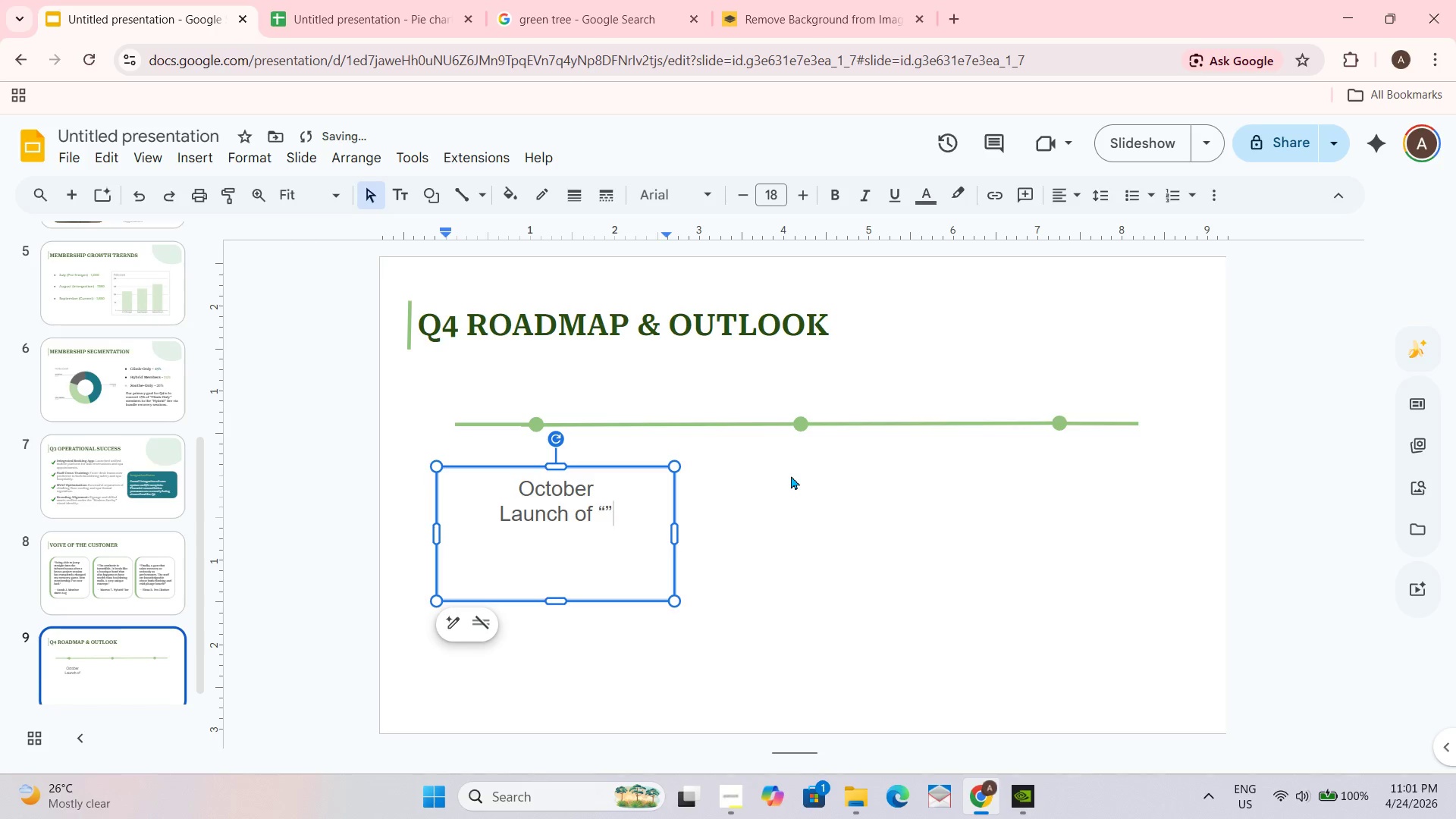 
key(ArrowLeft)
 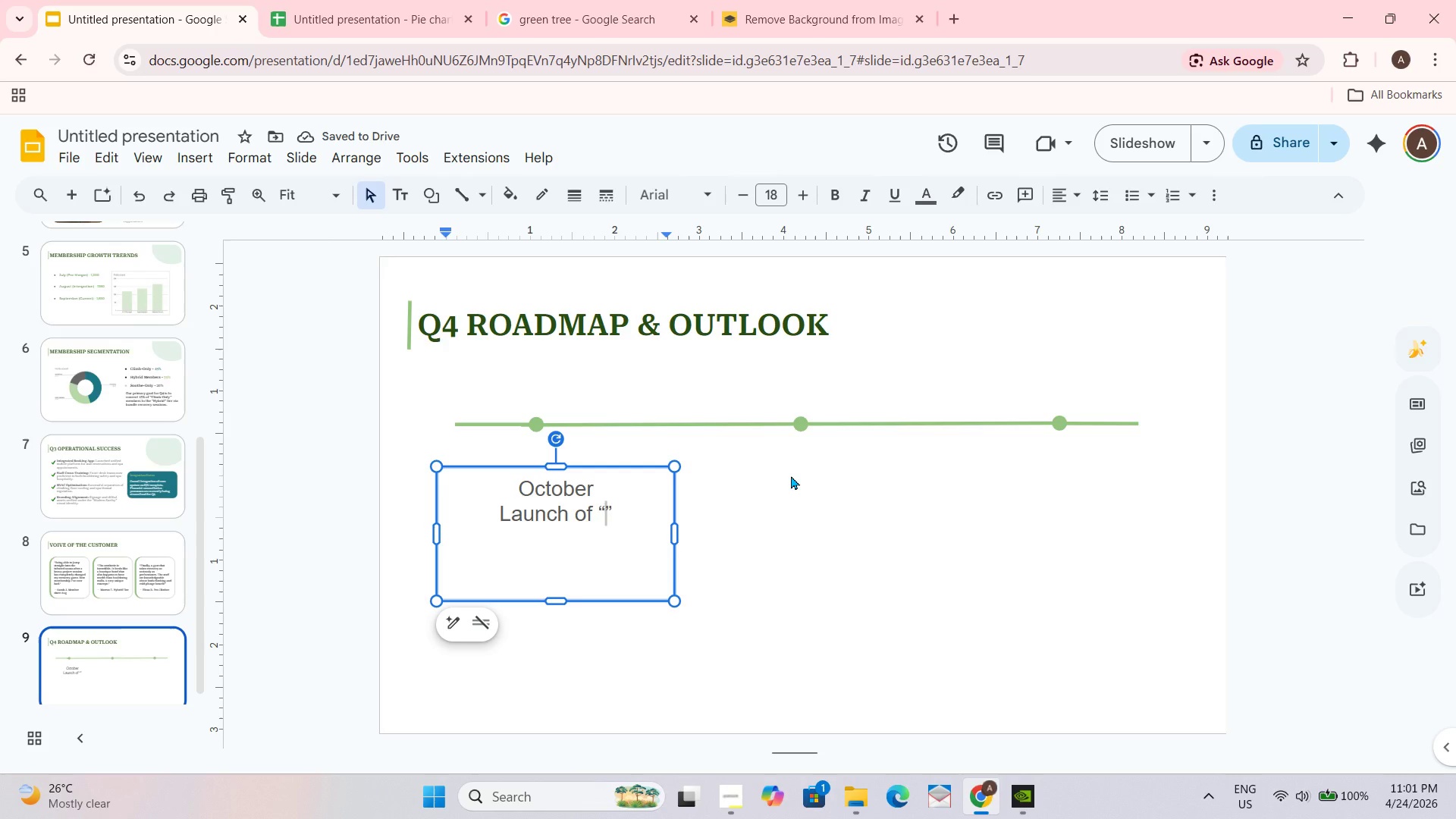 
type(Soothe)
 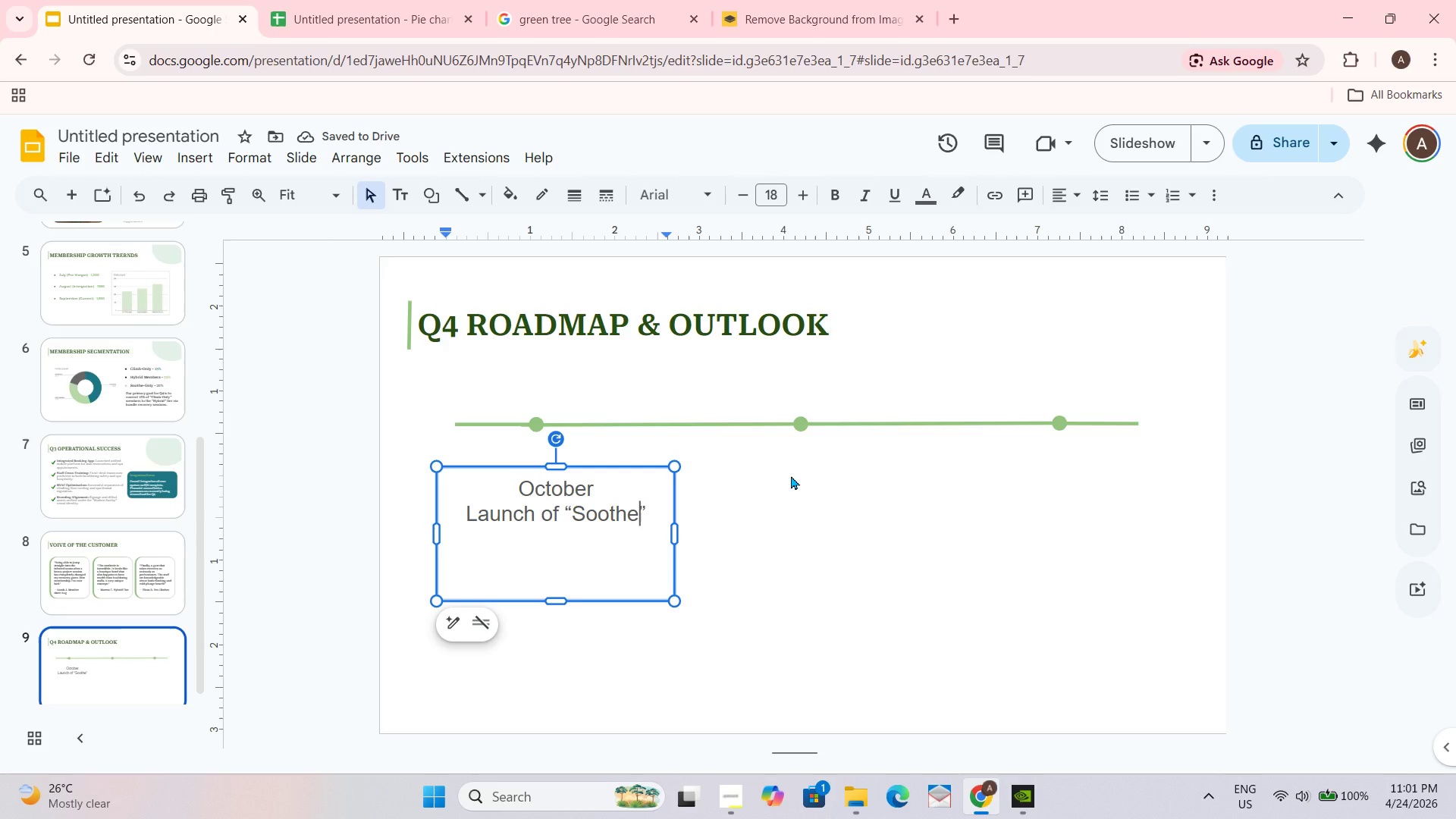 
wait(5.31)
 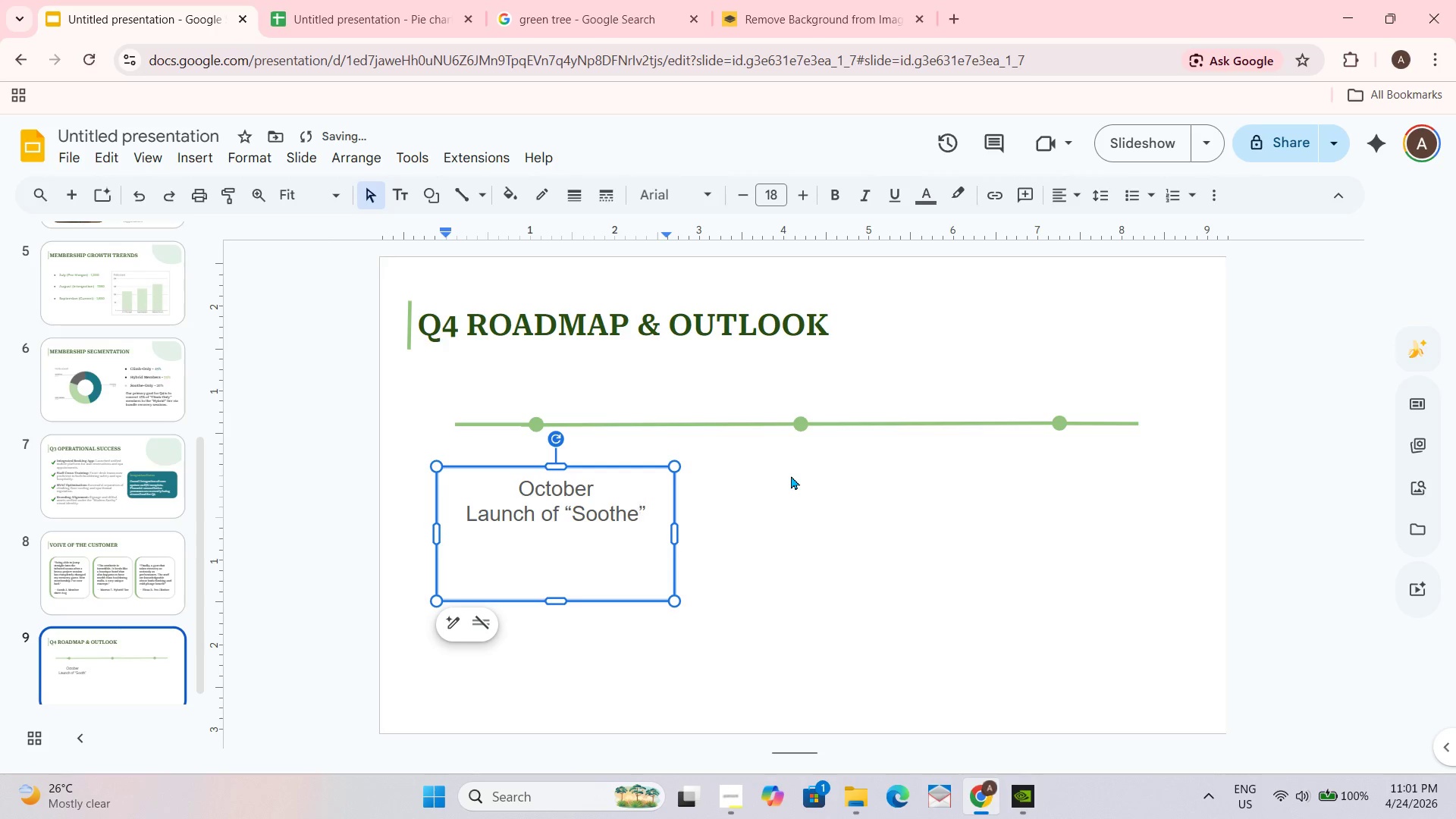 
type( Flow)
 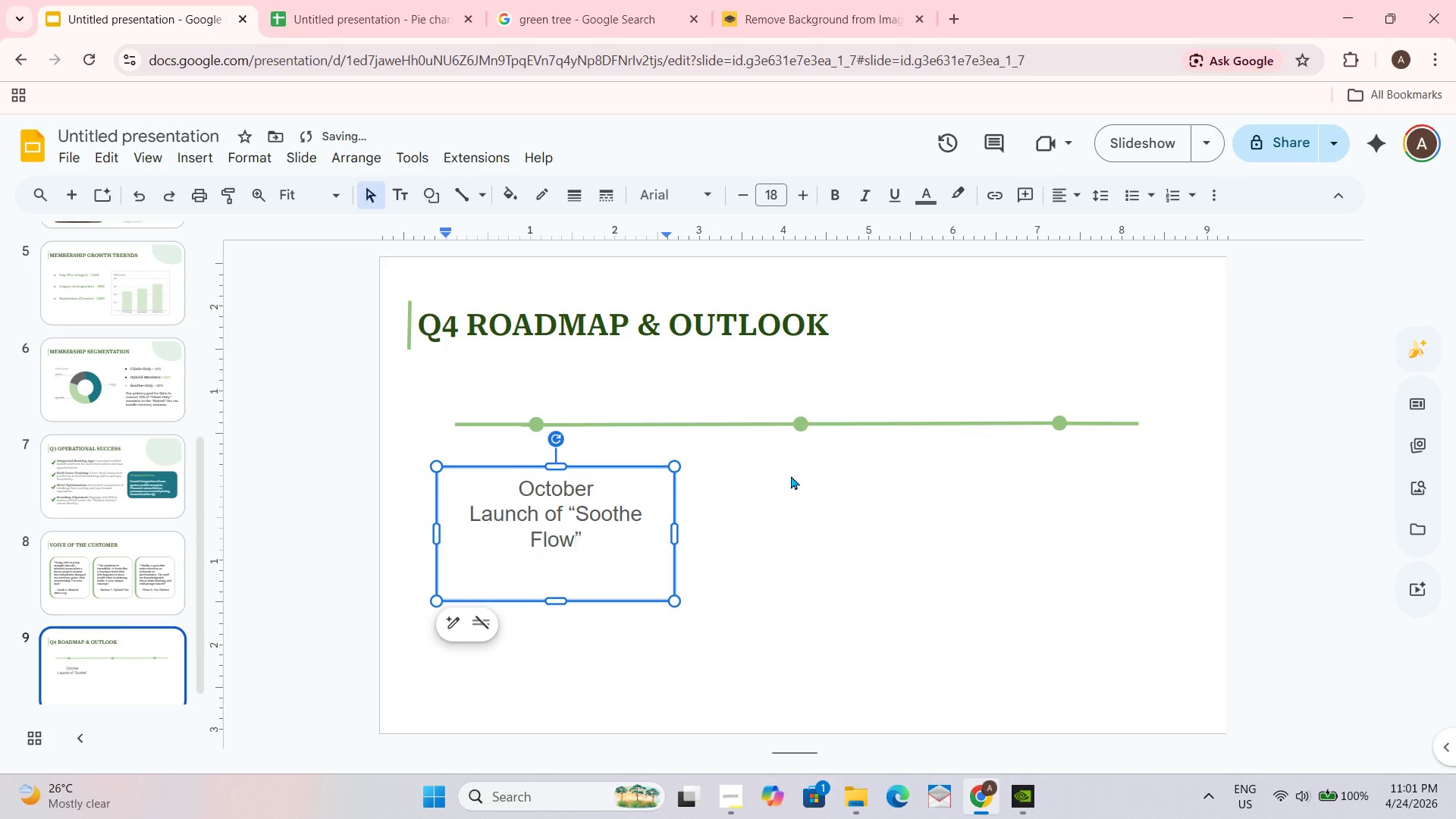 
key(ArrowRight)
 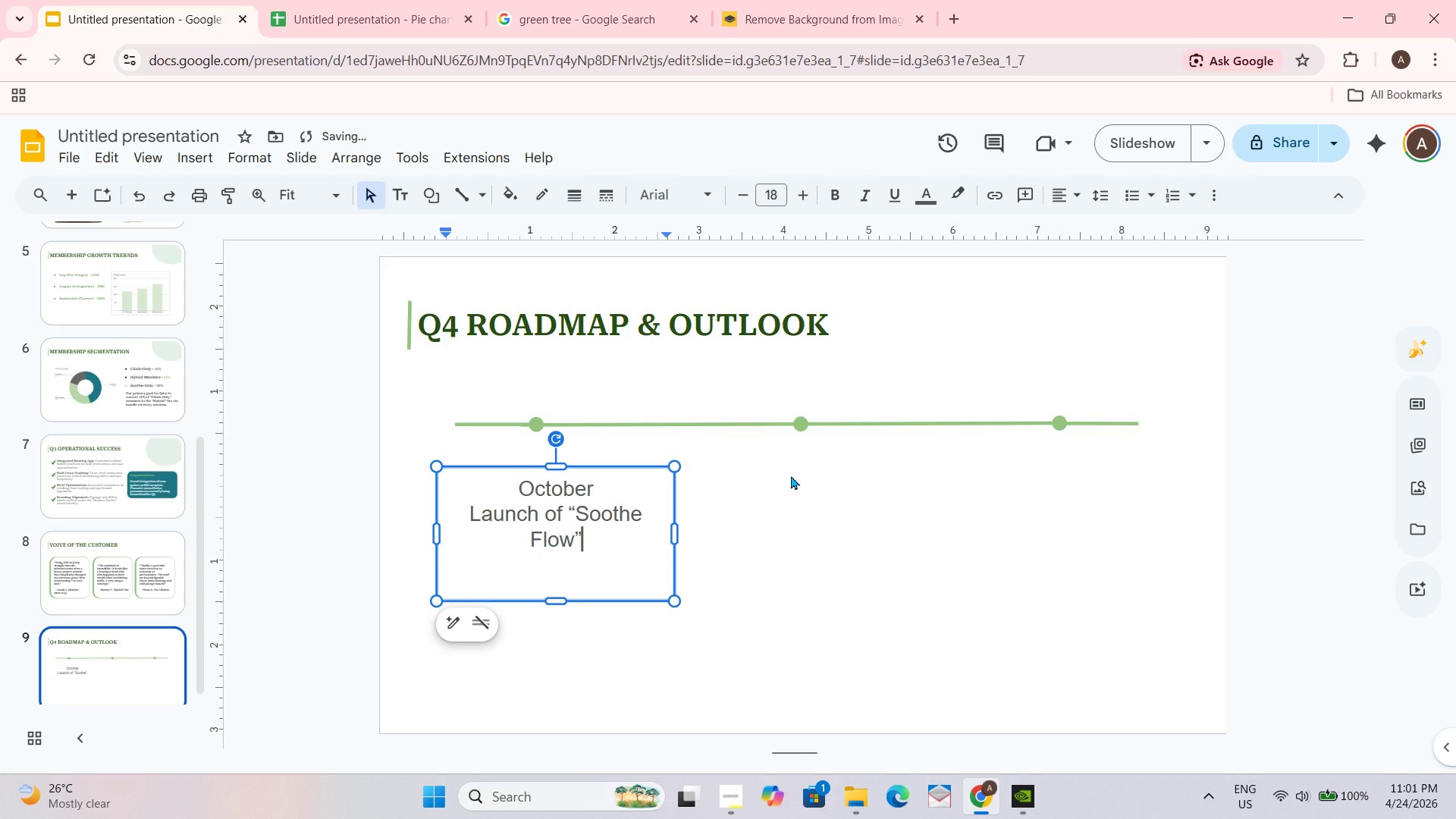 
key(ArrowRight)
 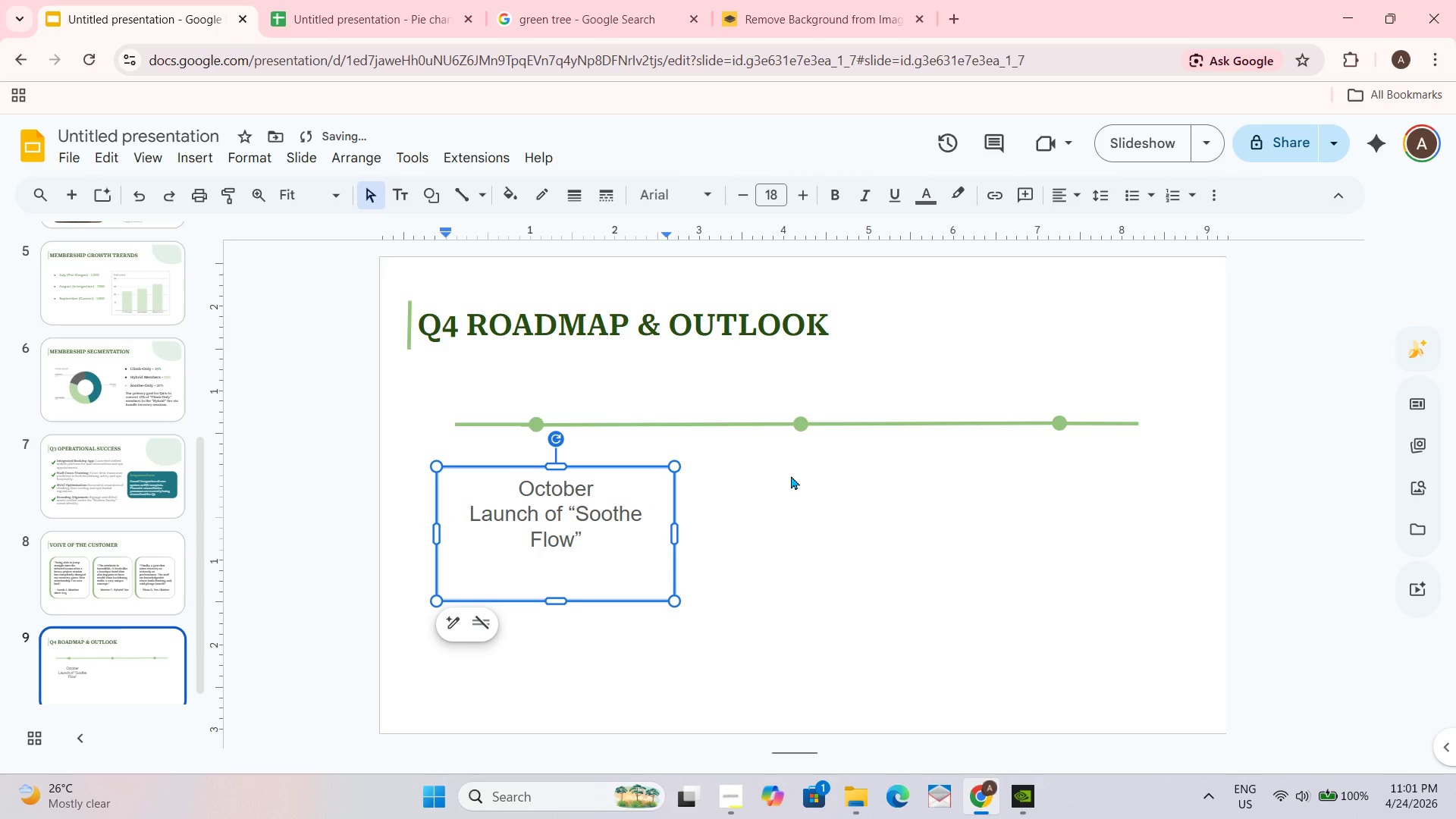 
type( Yoga classes in the newinter)
key(Backspace)
key(Backspace)
key(Backspace)
key(Backspace)
key(Backspace)
type( inter=)
key(Backspace)
key(Backspace)
type(grart)
key(Backspace)
type(te)
key(Backspace)
key(Backspace)
key(Backspace)
type(ted studio space.)
 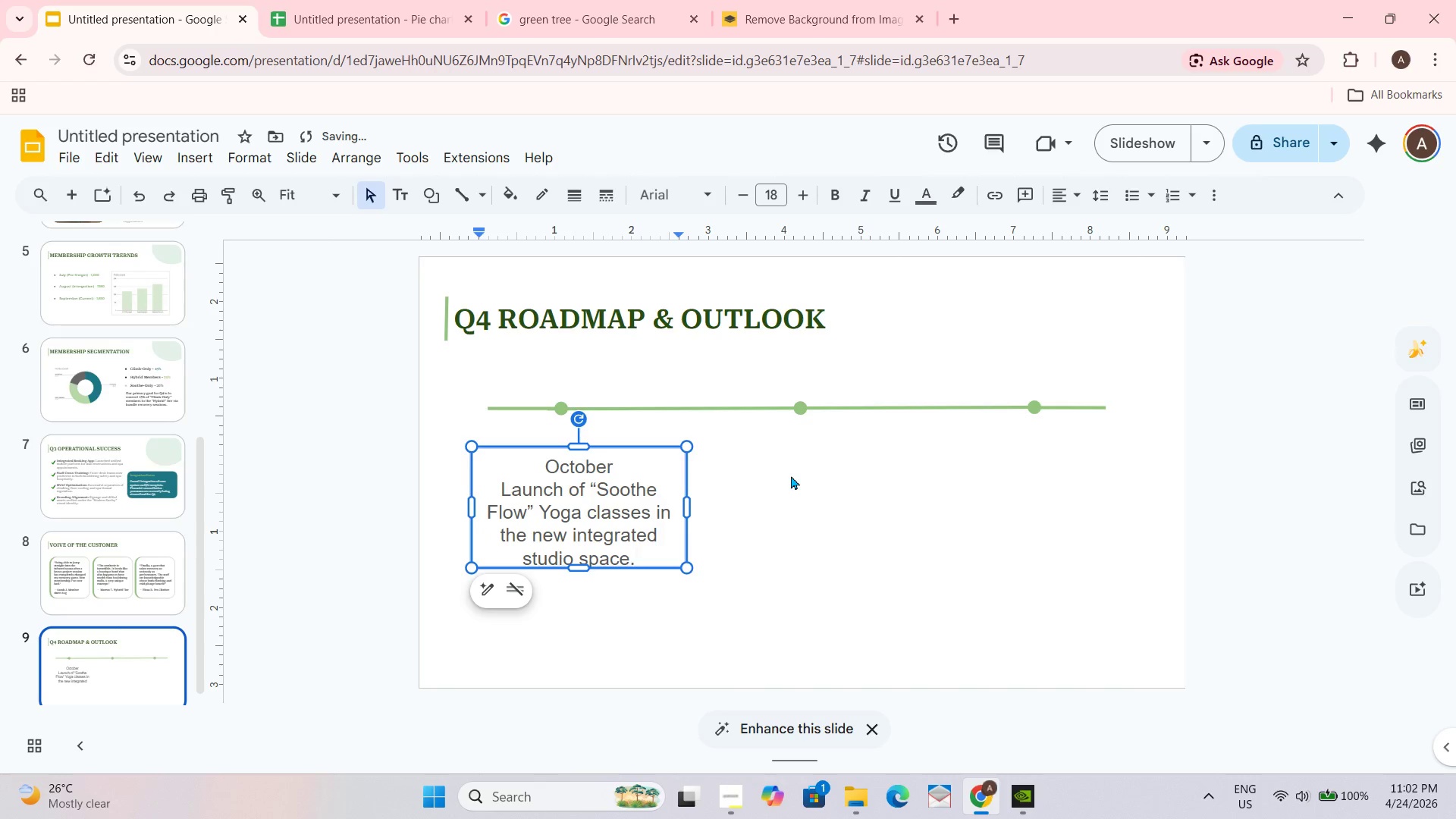 
left_click_drag(start_coordinate=[641, 552], to_coordinate=[482, 491])
 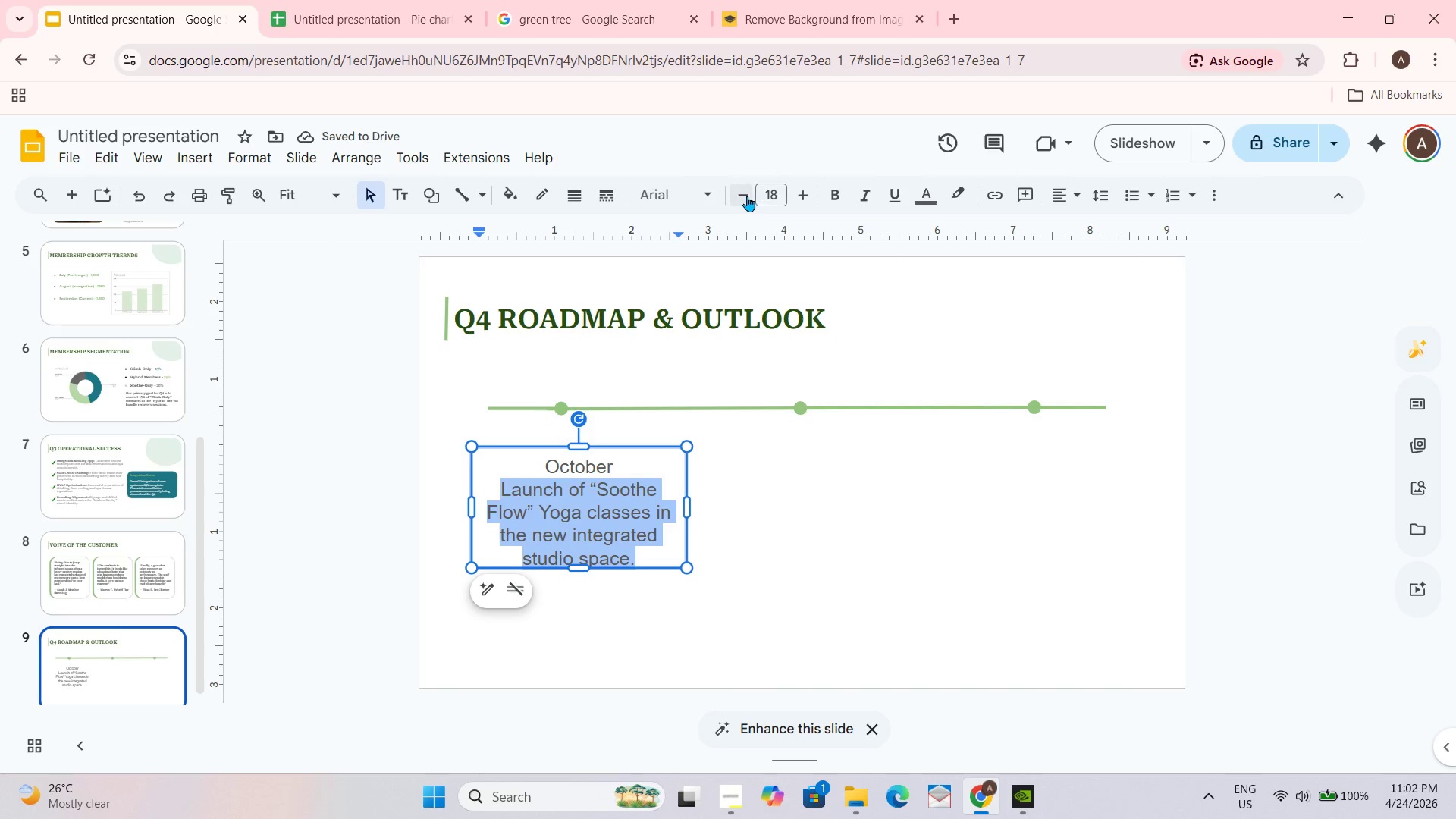 
double_click([747, 190])
 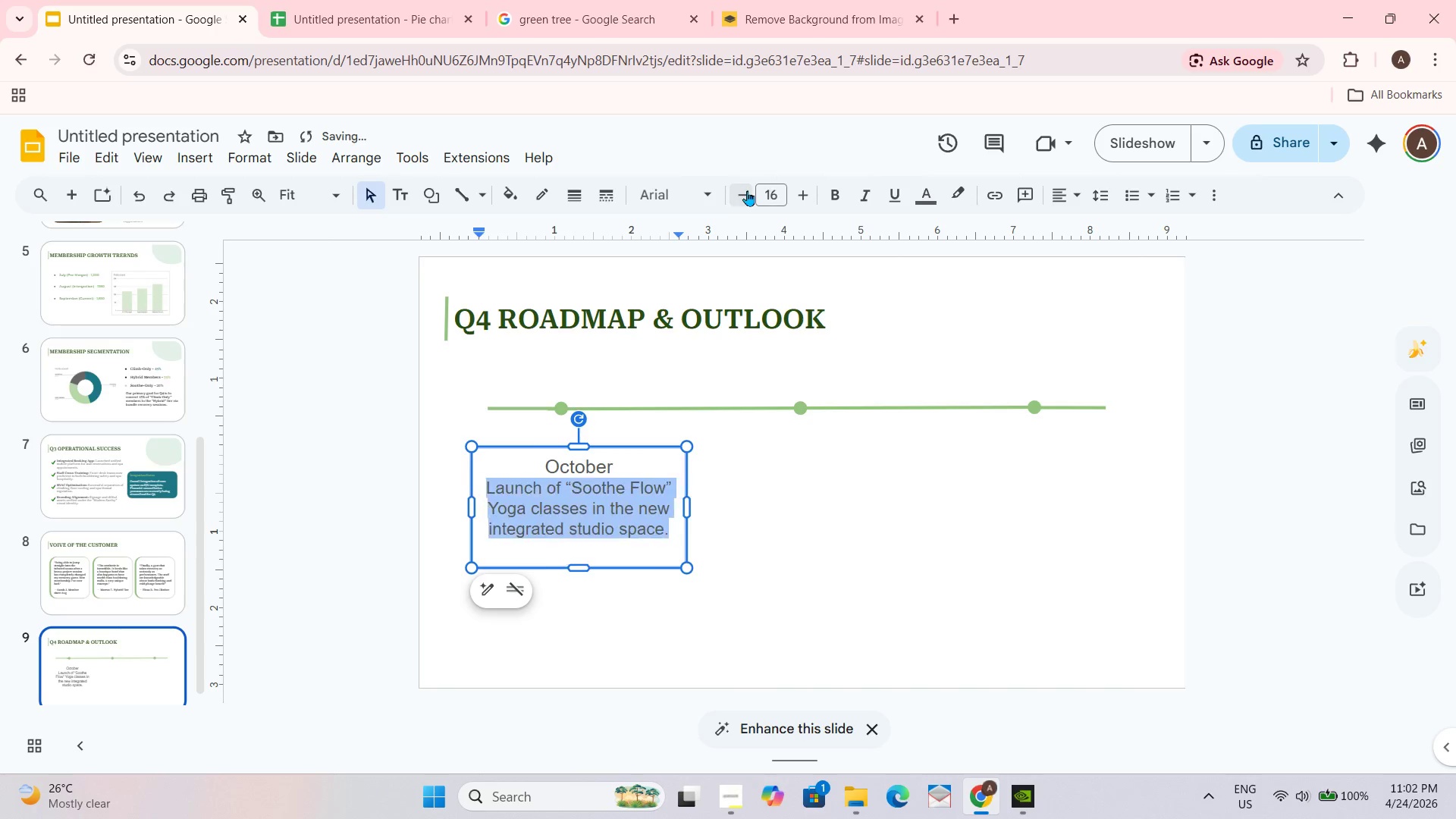 
triple_click([747, 190])
 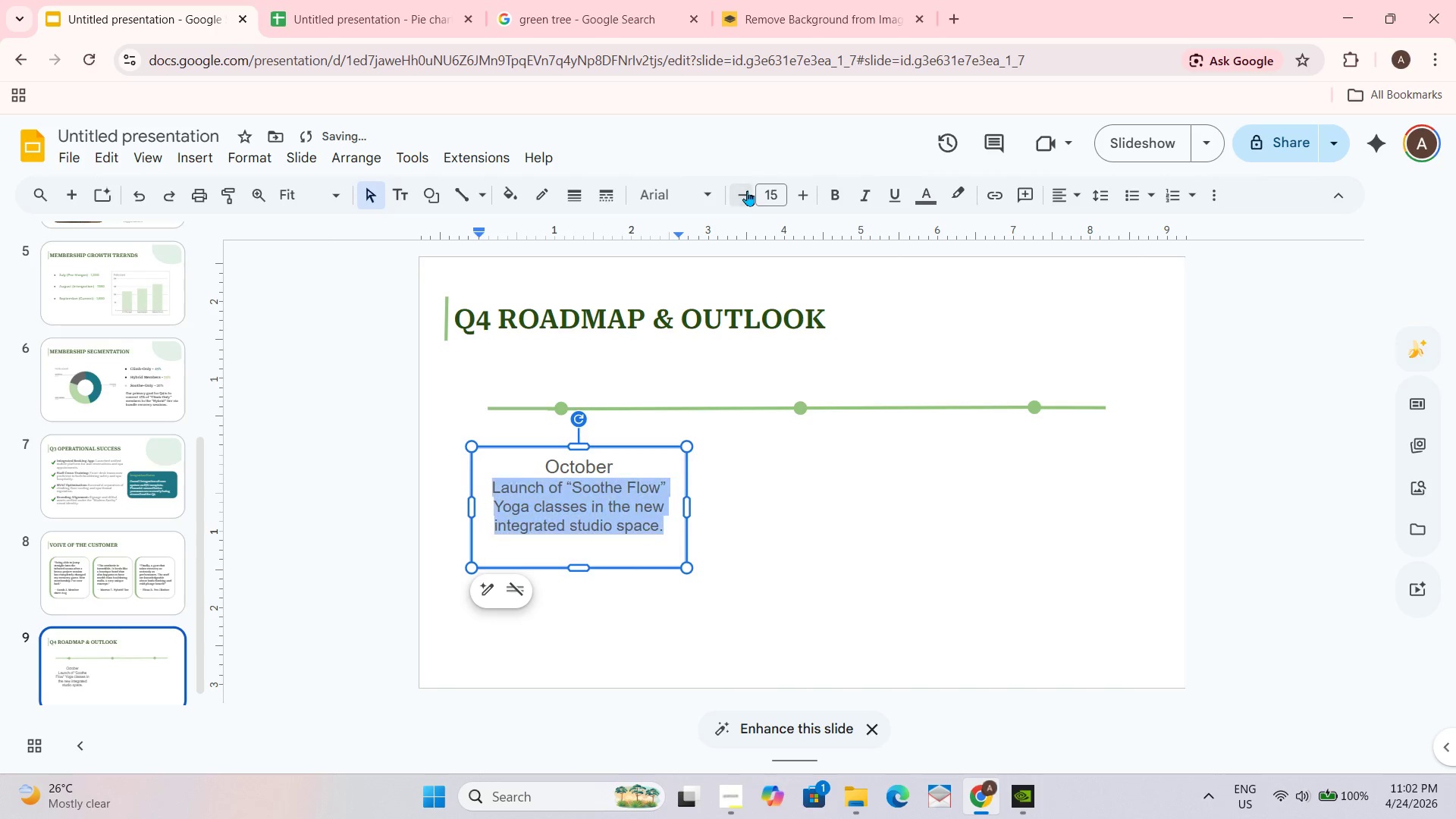 
triple_click([747, 190])
 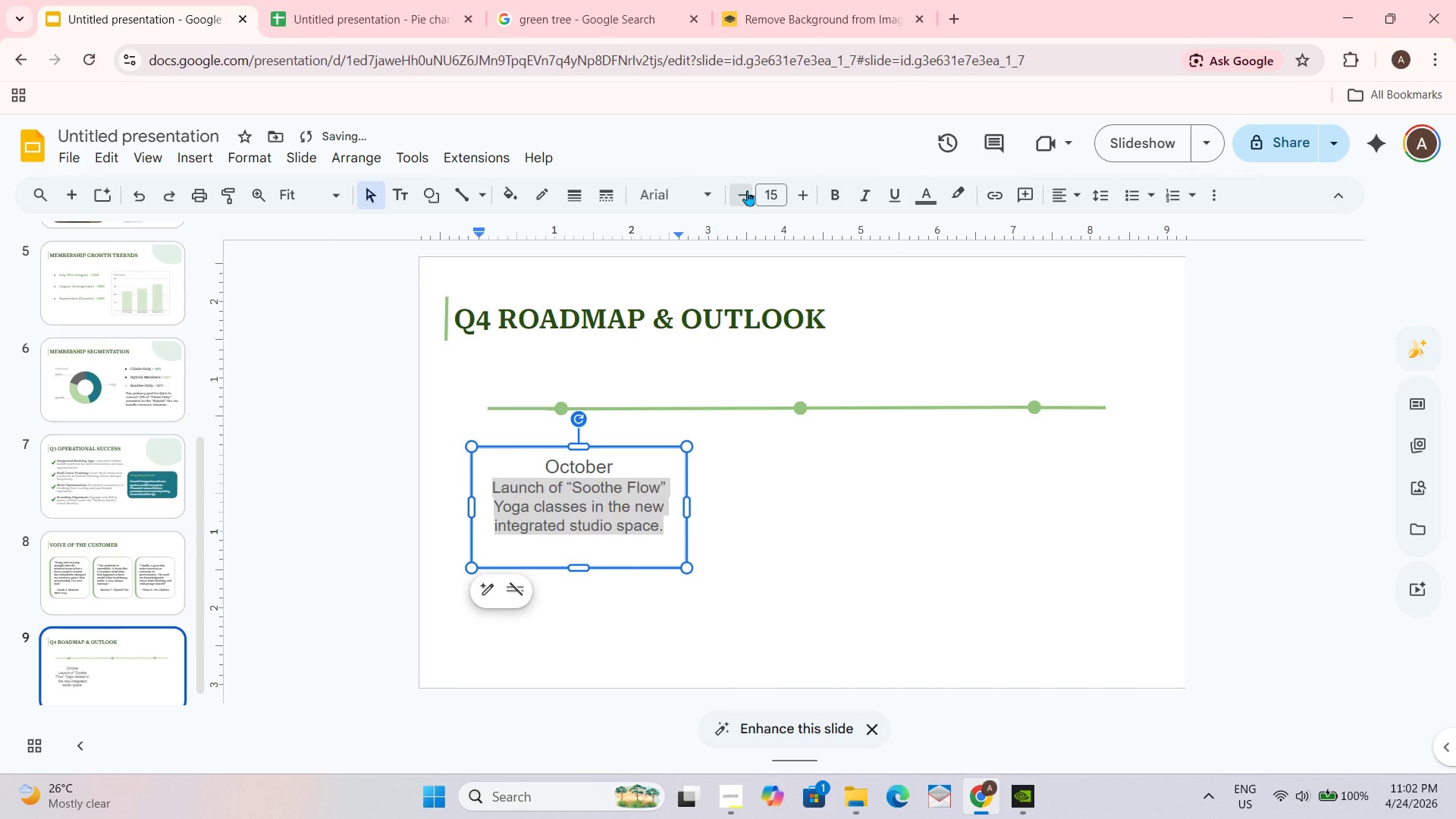 
triple_click([747, 190])
 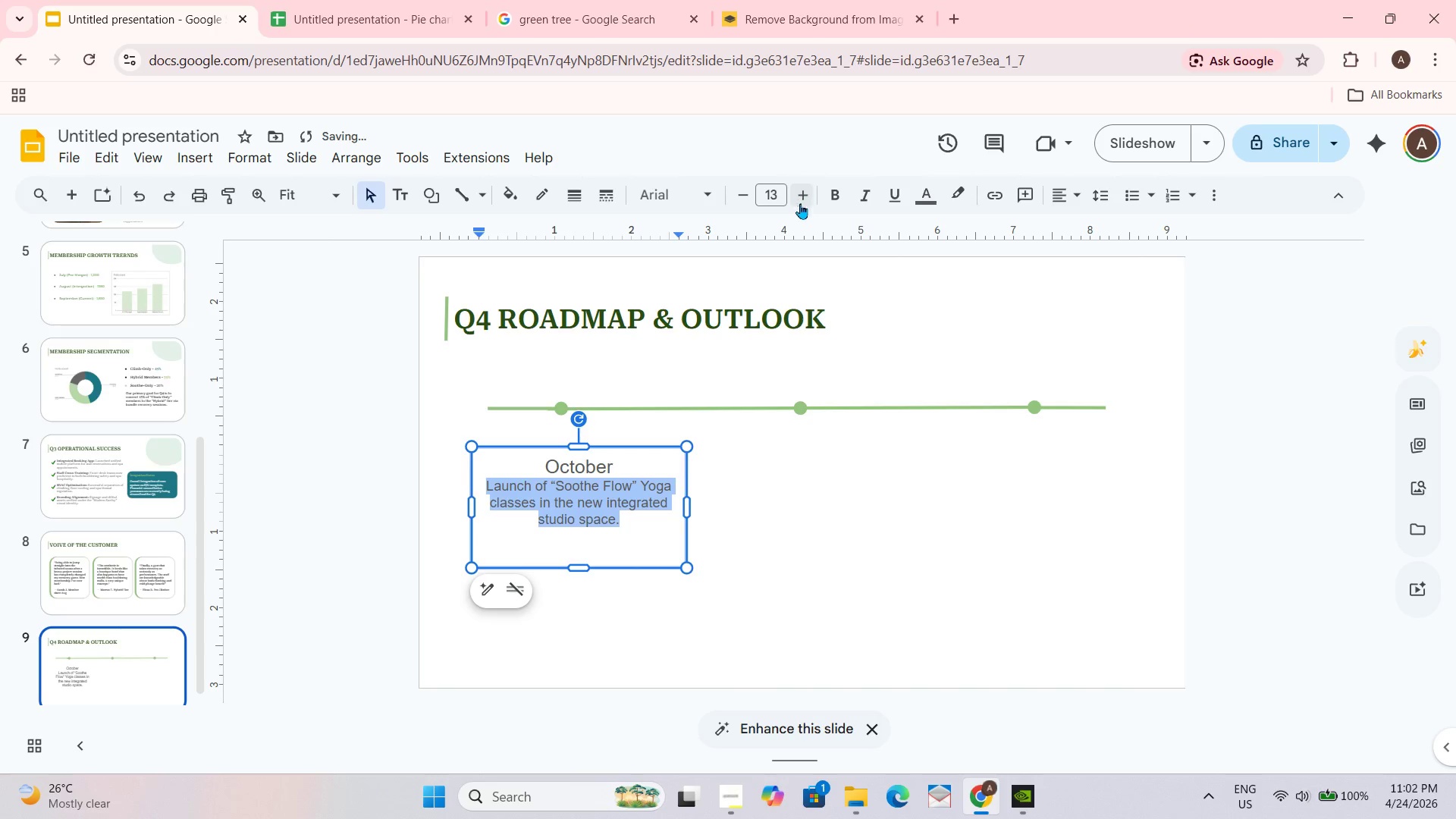 
left_click([648, 476])
 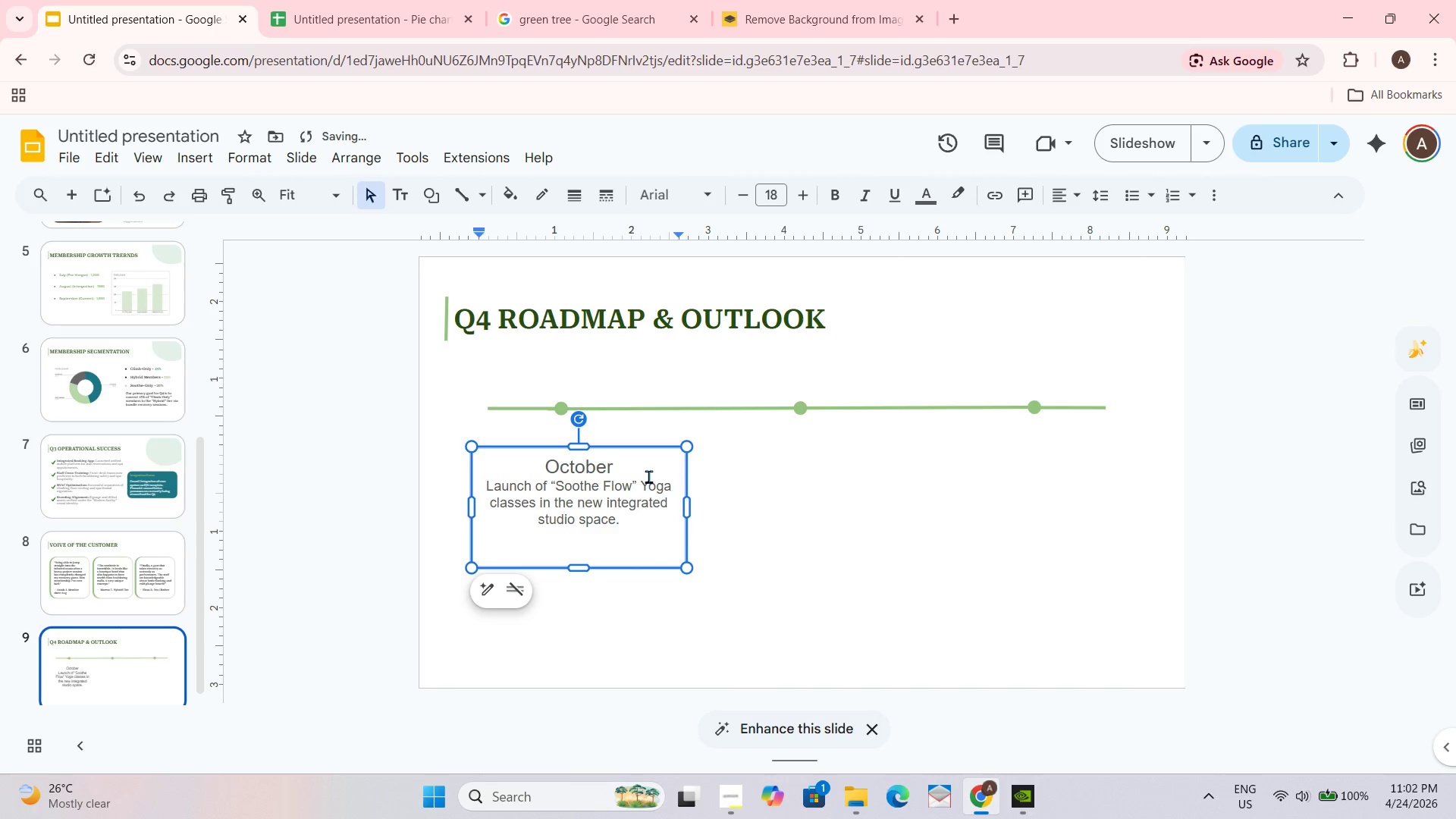 
key(Enter)
 